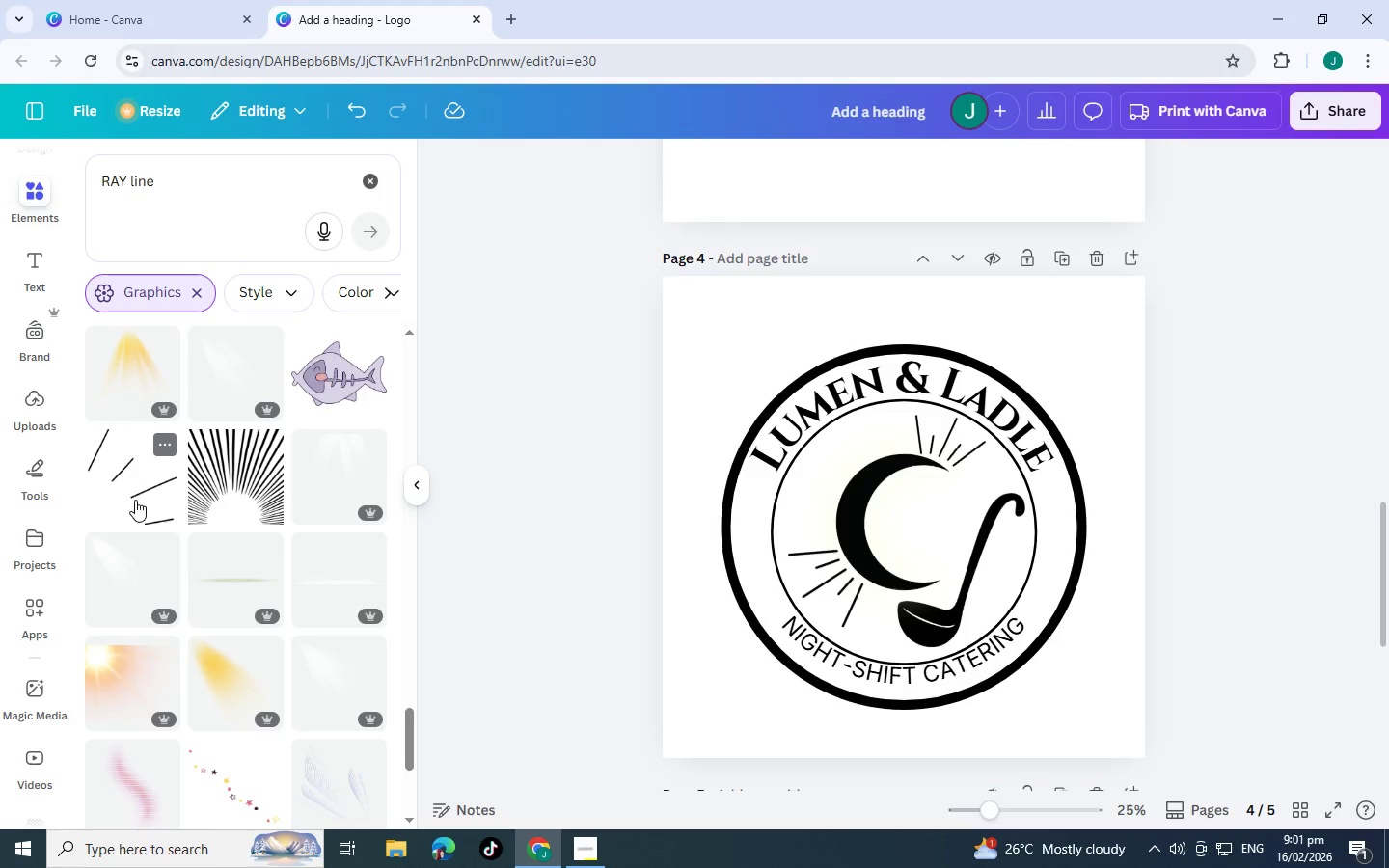 
left_click([135, 500])
 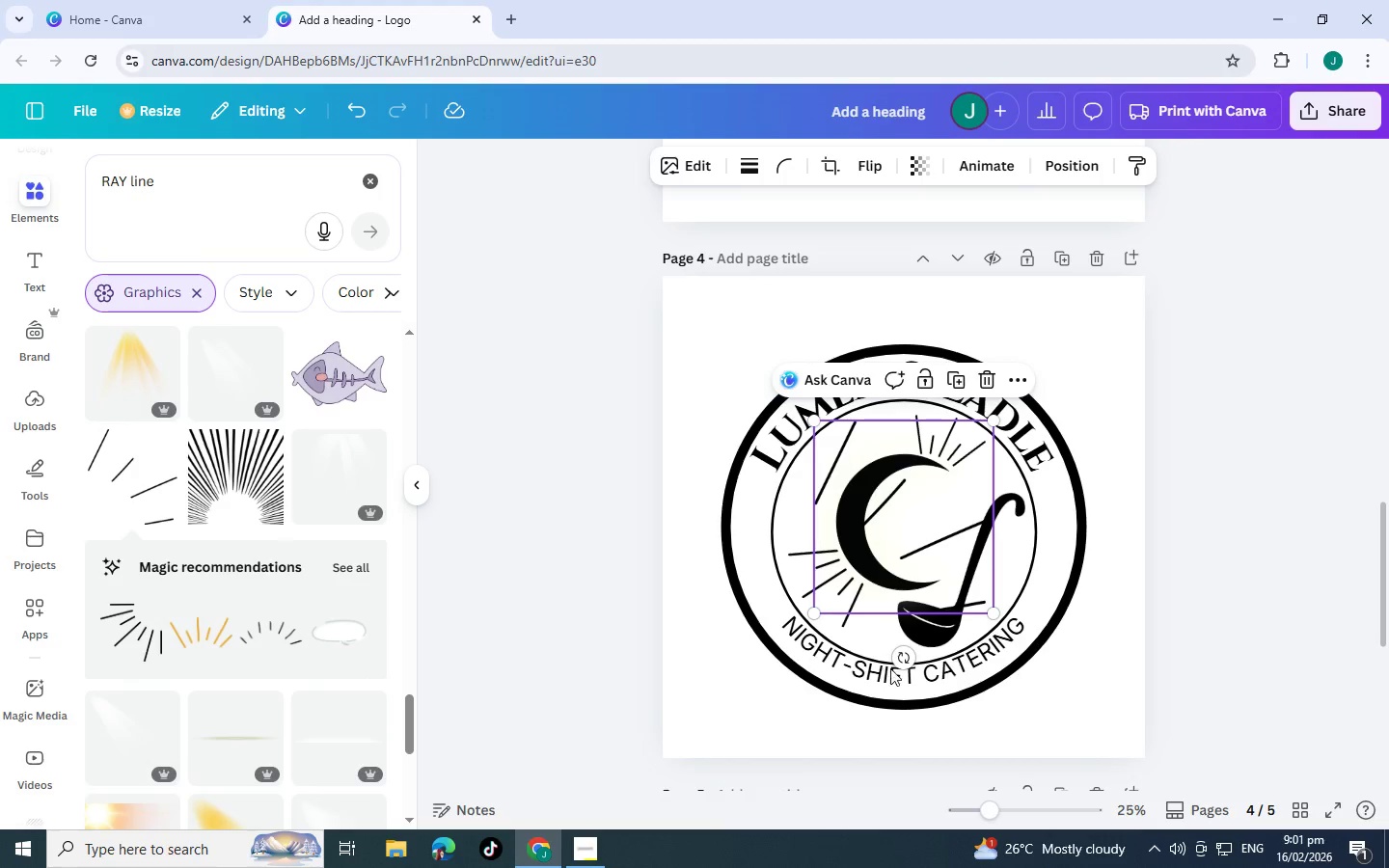 
left_click_drag(start_coordinate=[907, 661], to_coordinate=[1019, 508])
 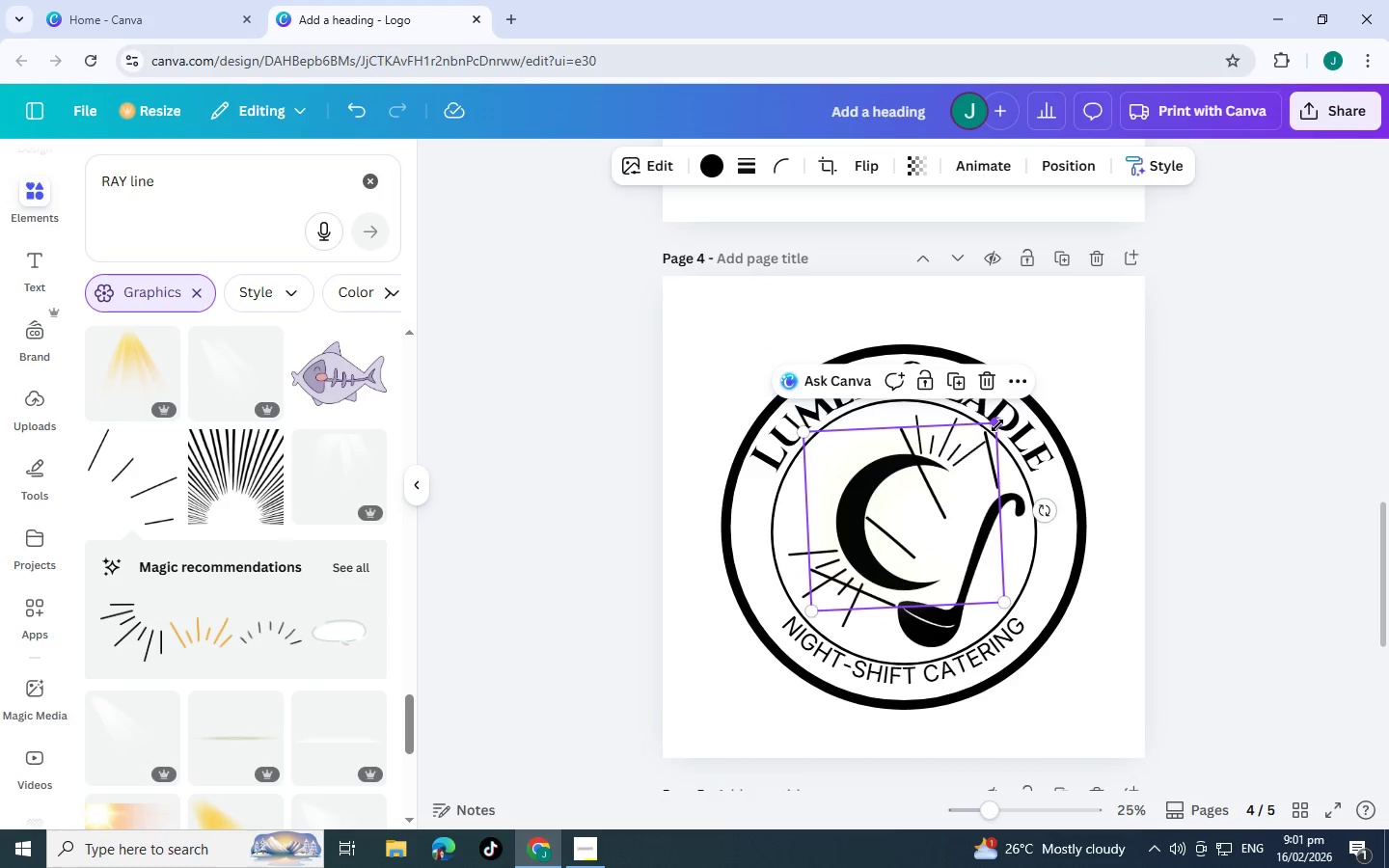 
left_click_drag(start_coordinate=[997, 425], to_coordinate=[858, 527])
 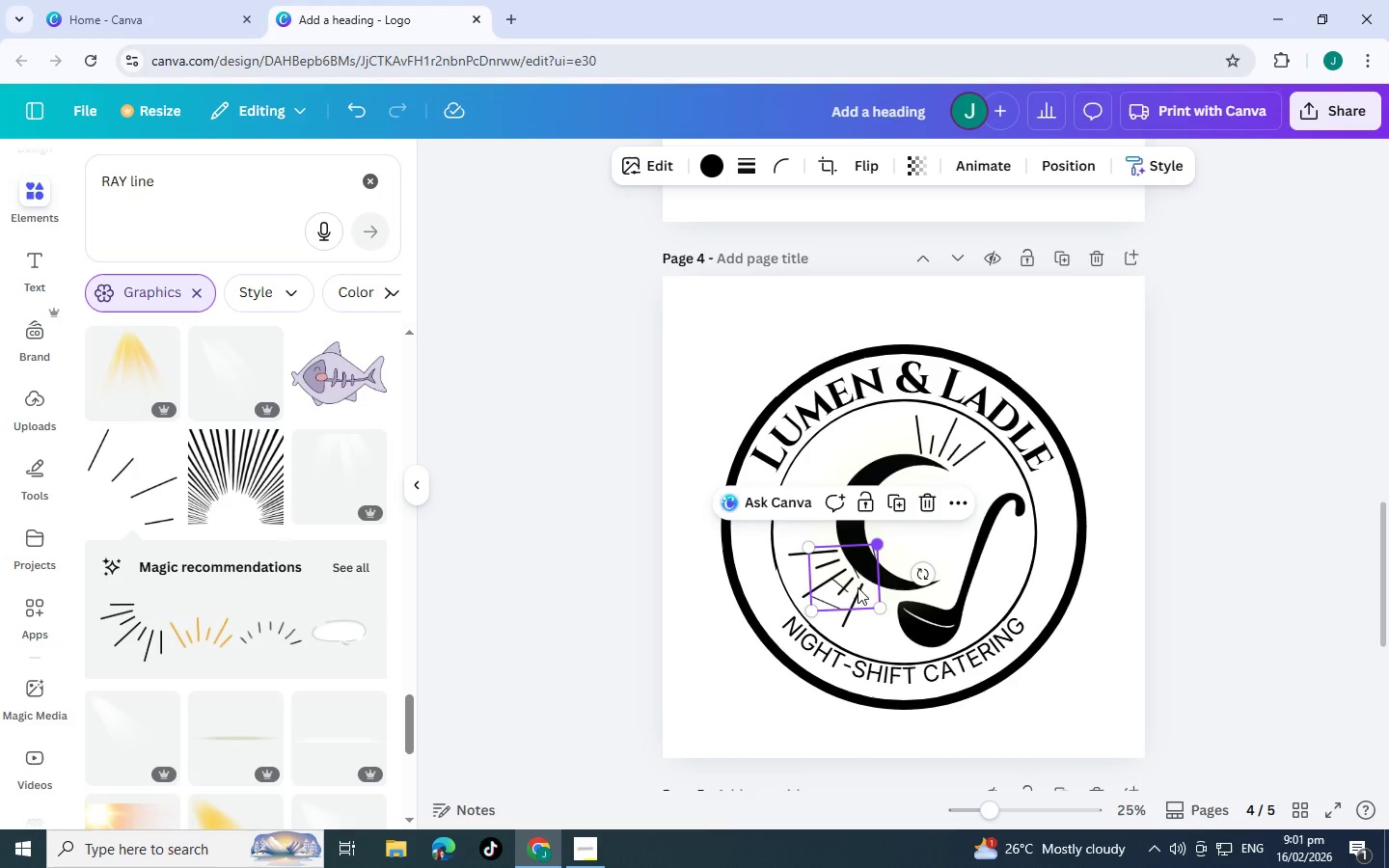 
left_click_drag(start_coordinate=[858, 587], to_coordinate=[825, 503])
 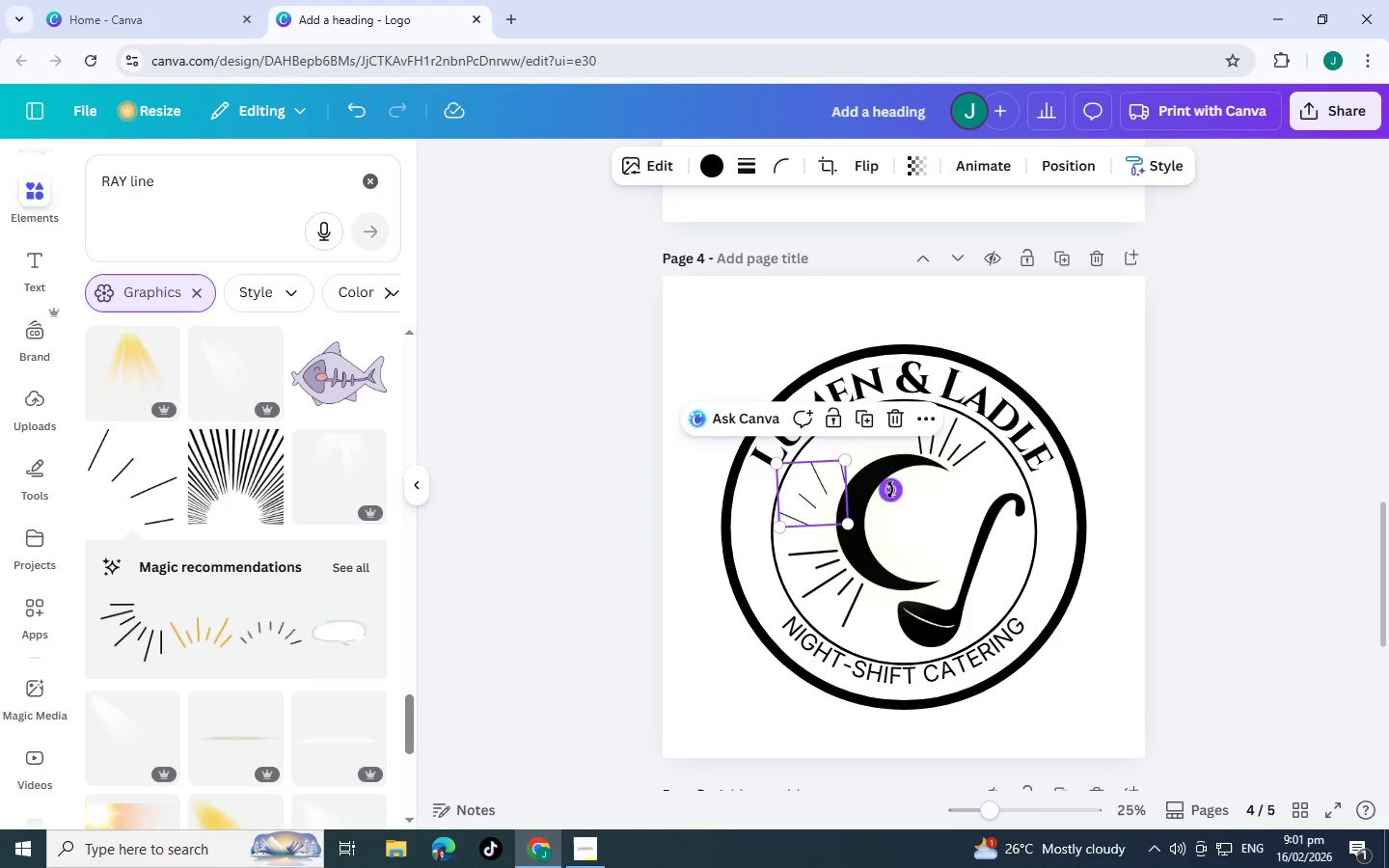 
left_click_drag(start_coordinate=[892, 490], to_coordinate=[877, 435])
 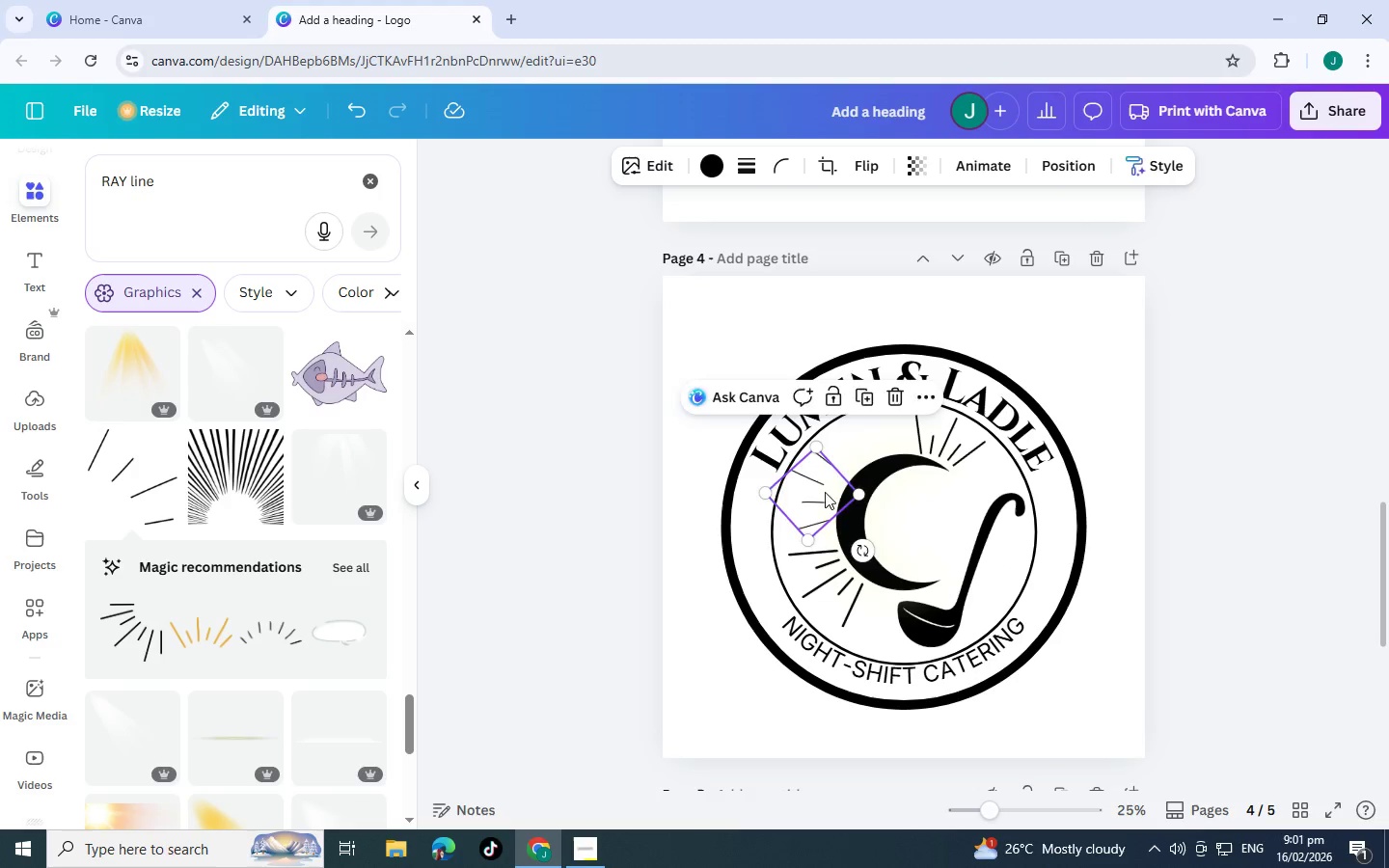 
left_click_drag(start_coordinate=[820, 487], to_coordinate=[822, 504])
 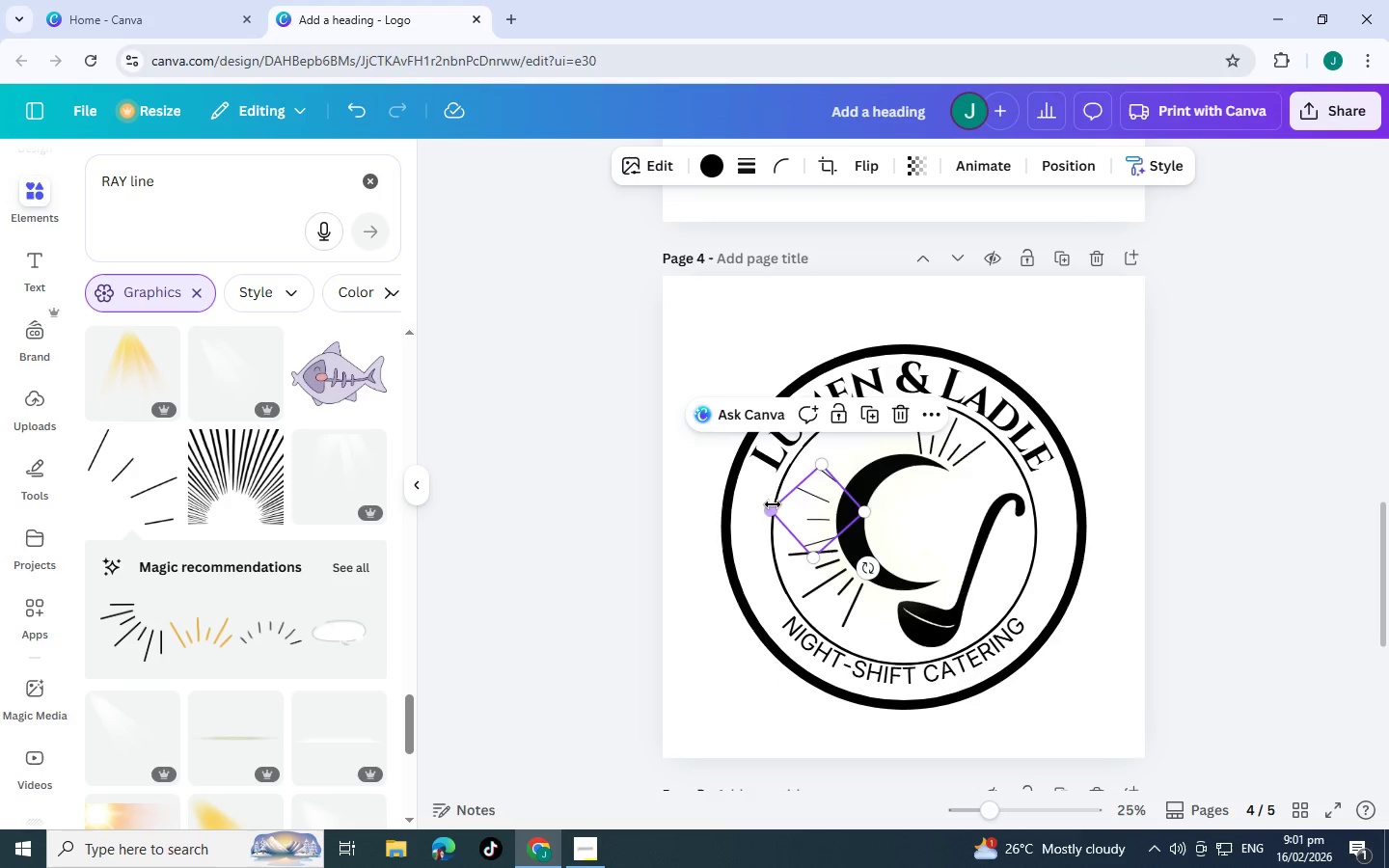 
left_click_drag(start_coordinate=[771, 505], to_coordinate=[756, 505])
 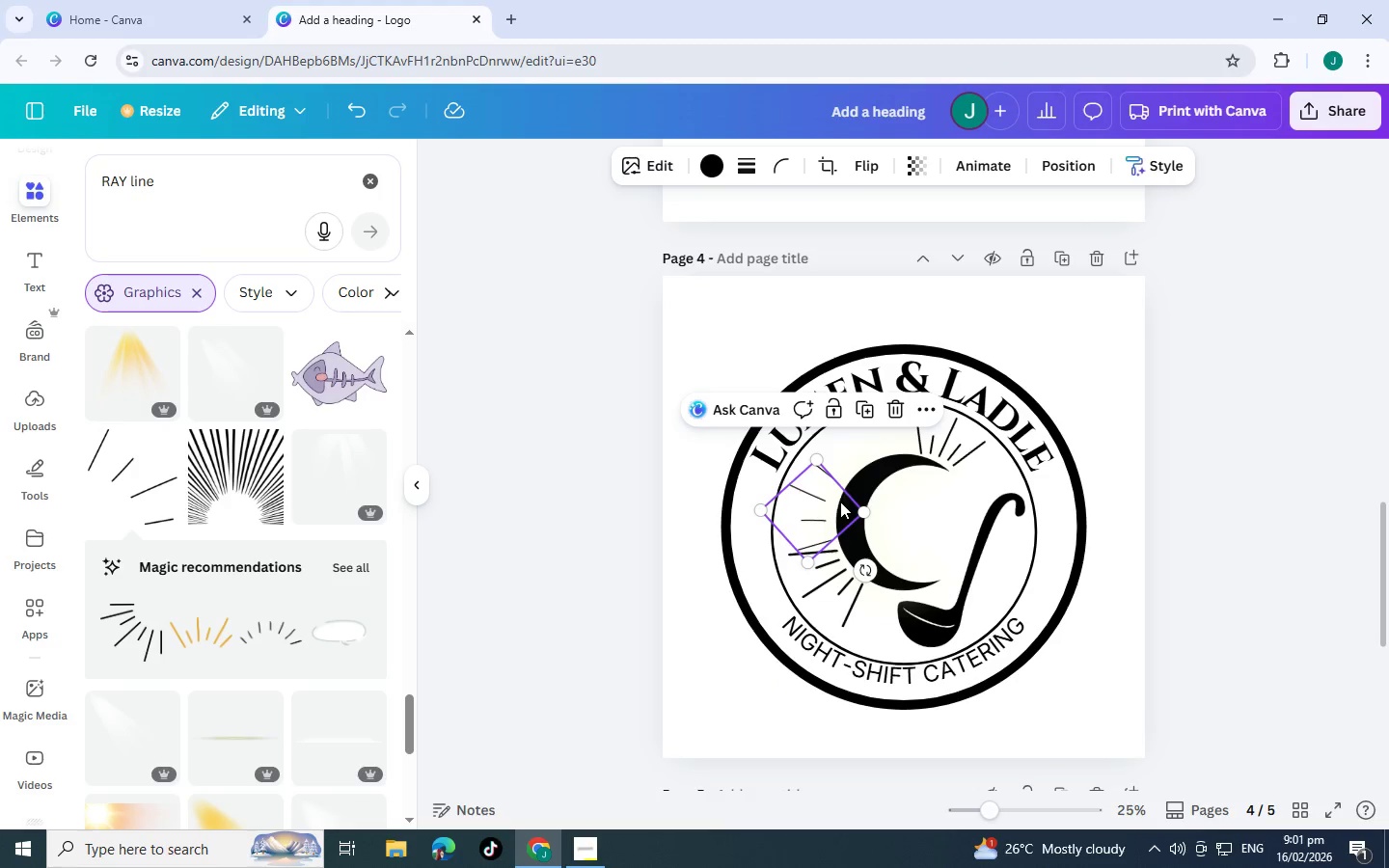 
left_click_drag(start_coordinate=[837, 502], to_coordinate=[842, 502])
 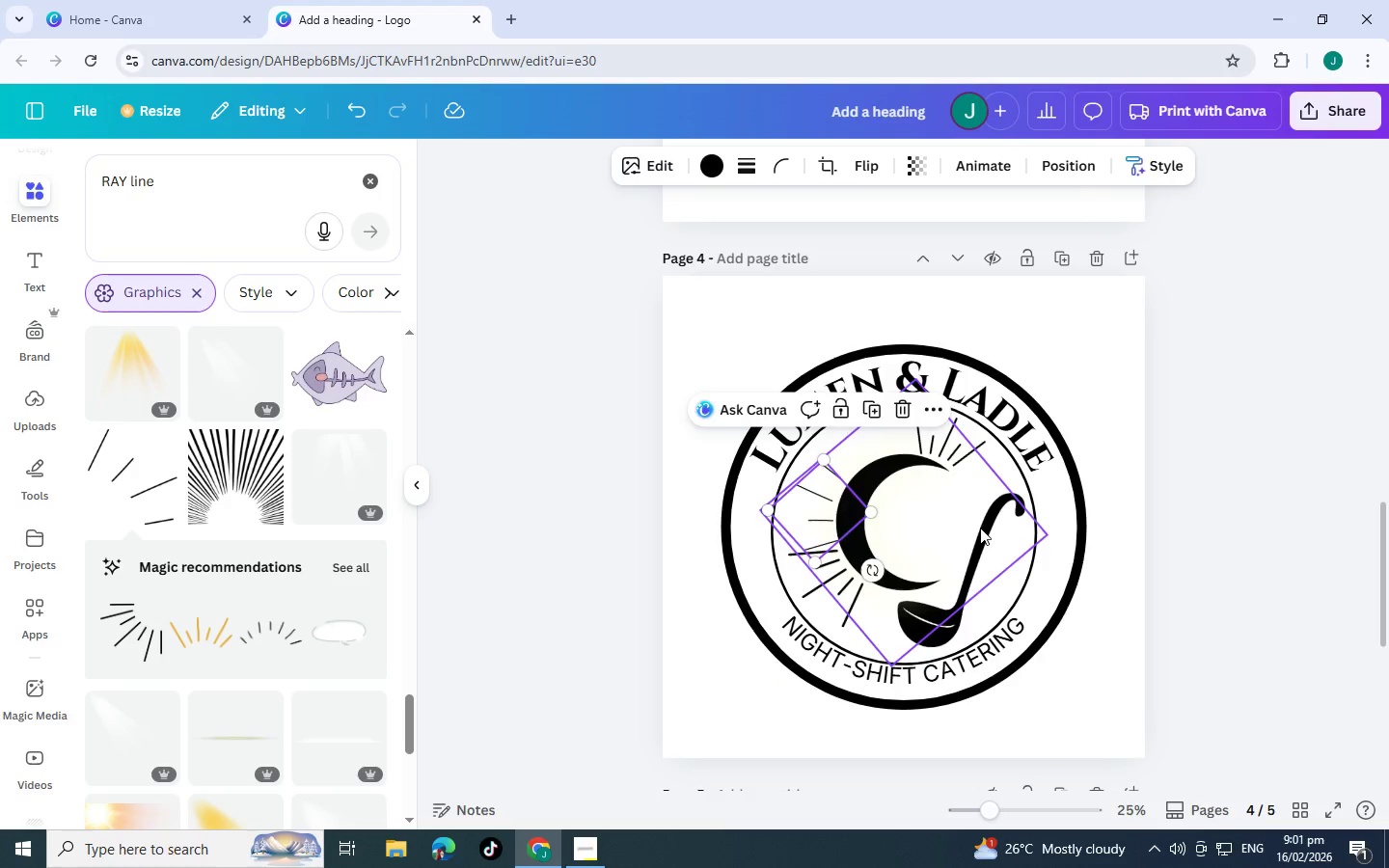 
left_click([980, 528])
 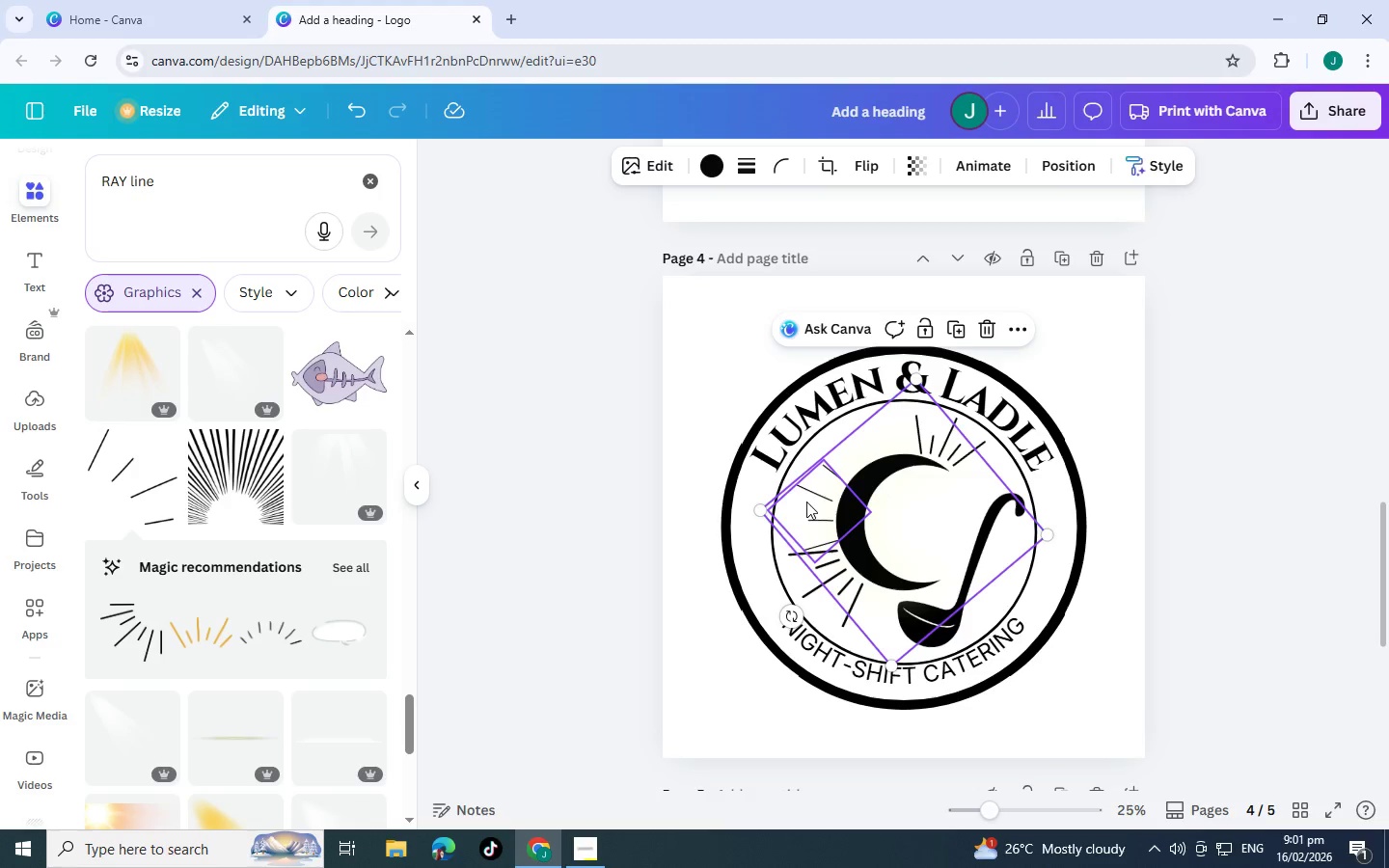 
left_click_drag(start_coordinate=[806, 502], to_coordinate=[803, 517])
 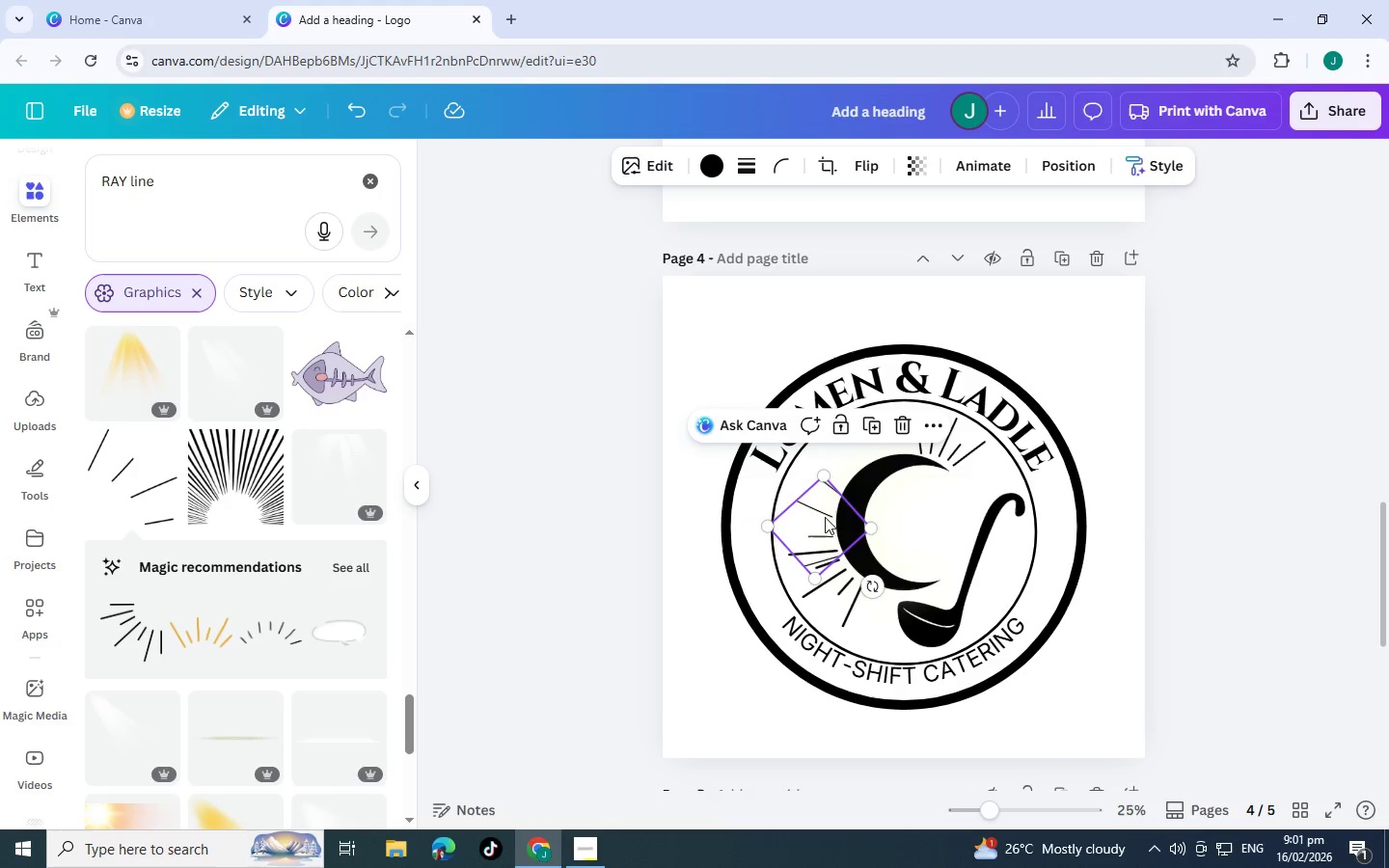 
left_click_drag(start_coordinate=[825, 517], to_coordinate=[775, 513])
 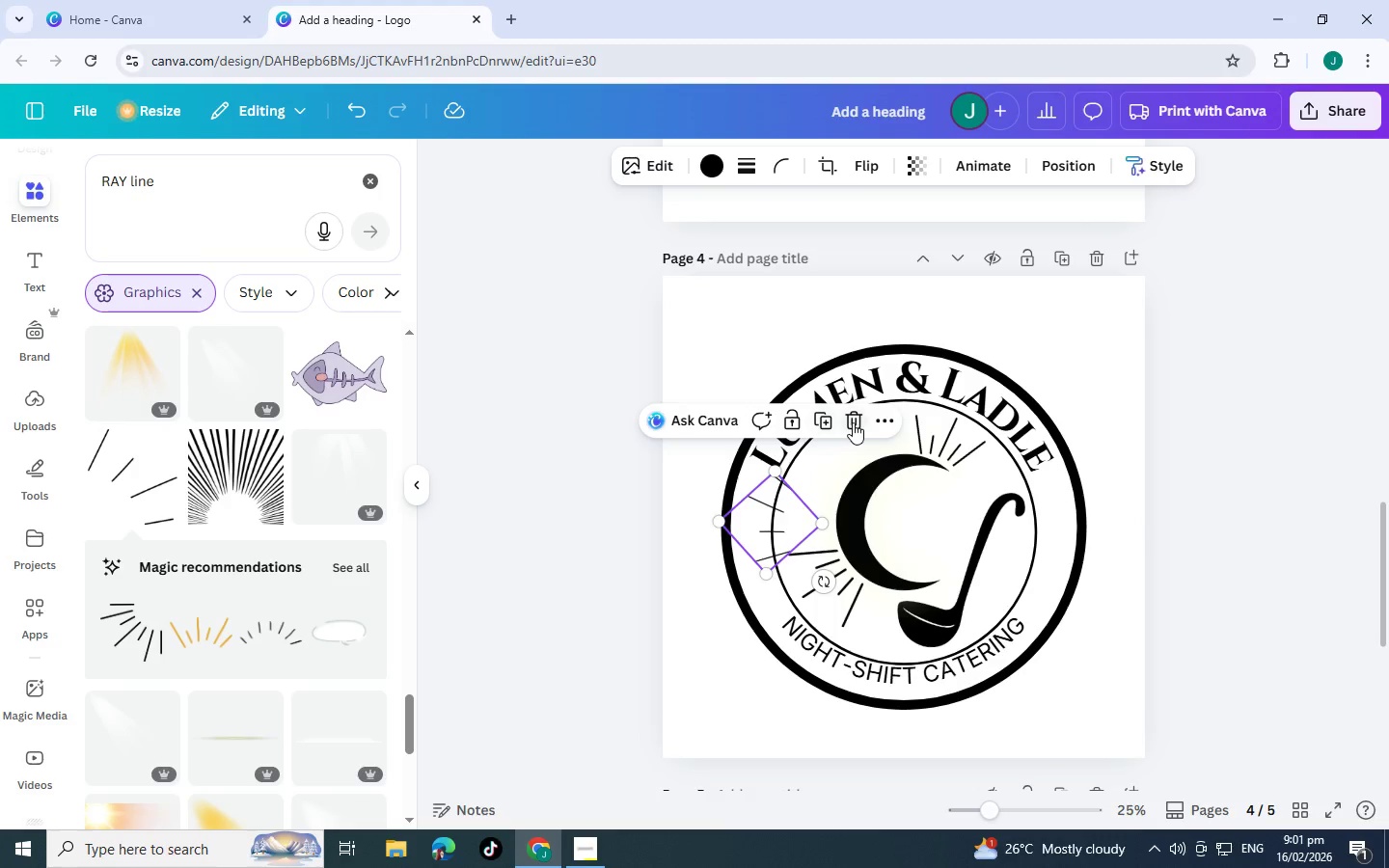 
left_click([853, 422])
 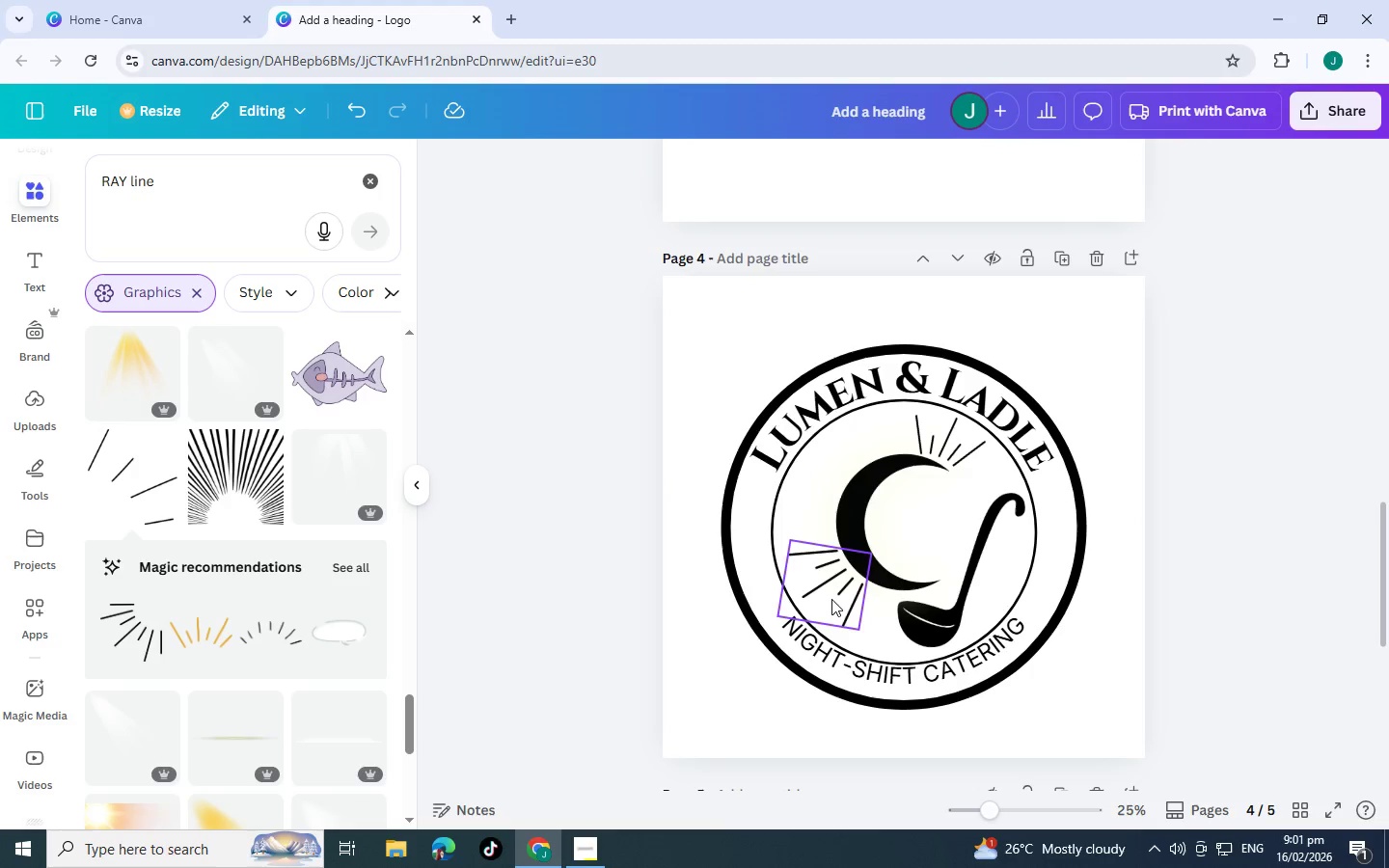 
left_click([831, 599])
 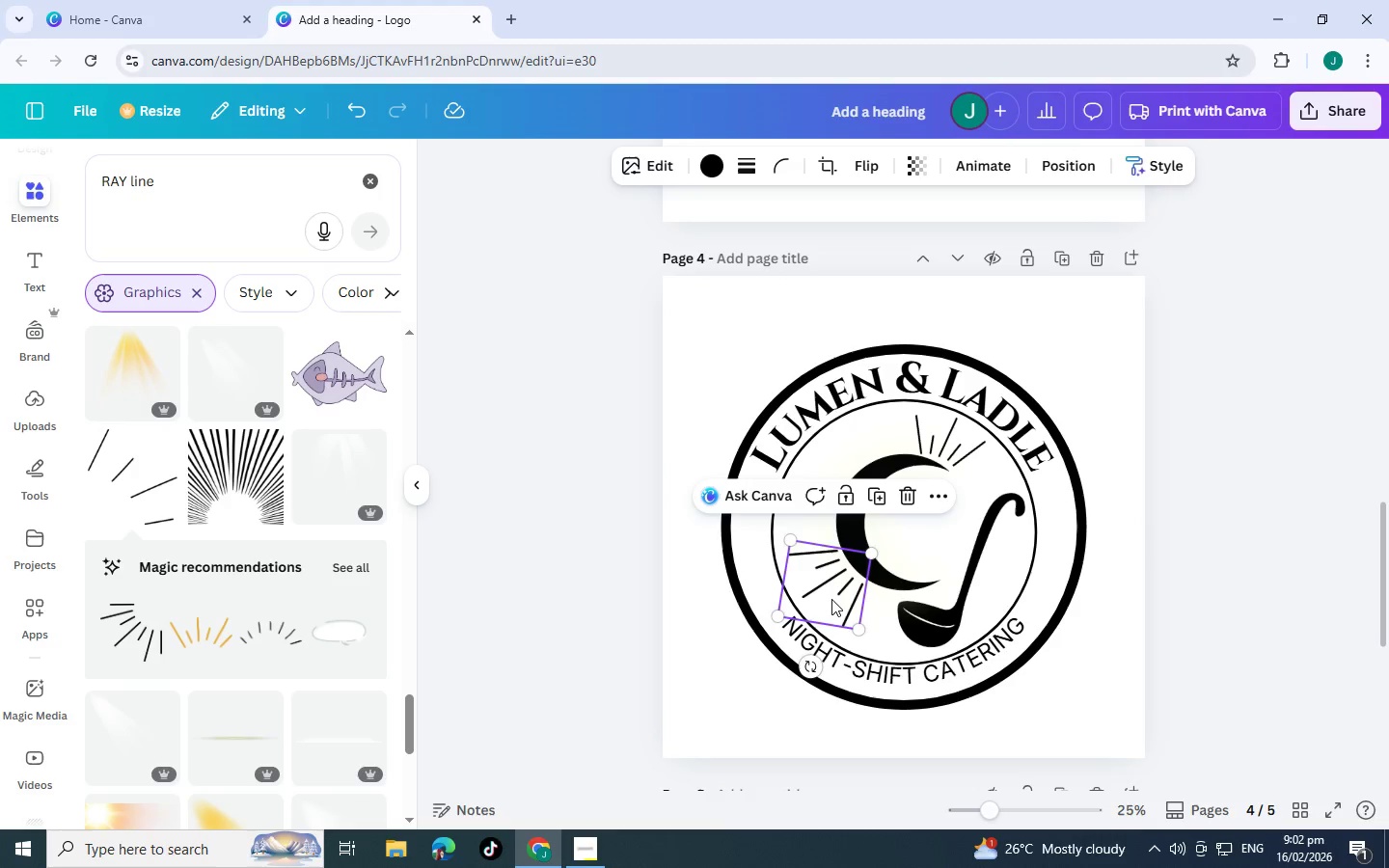 
key(Control+C)
 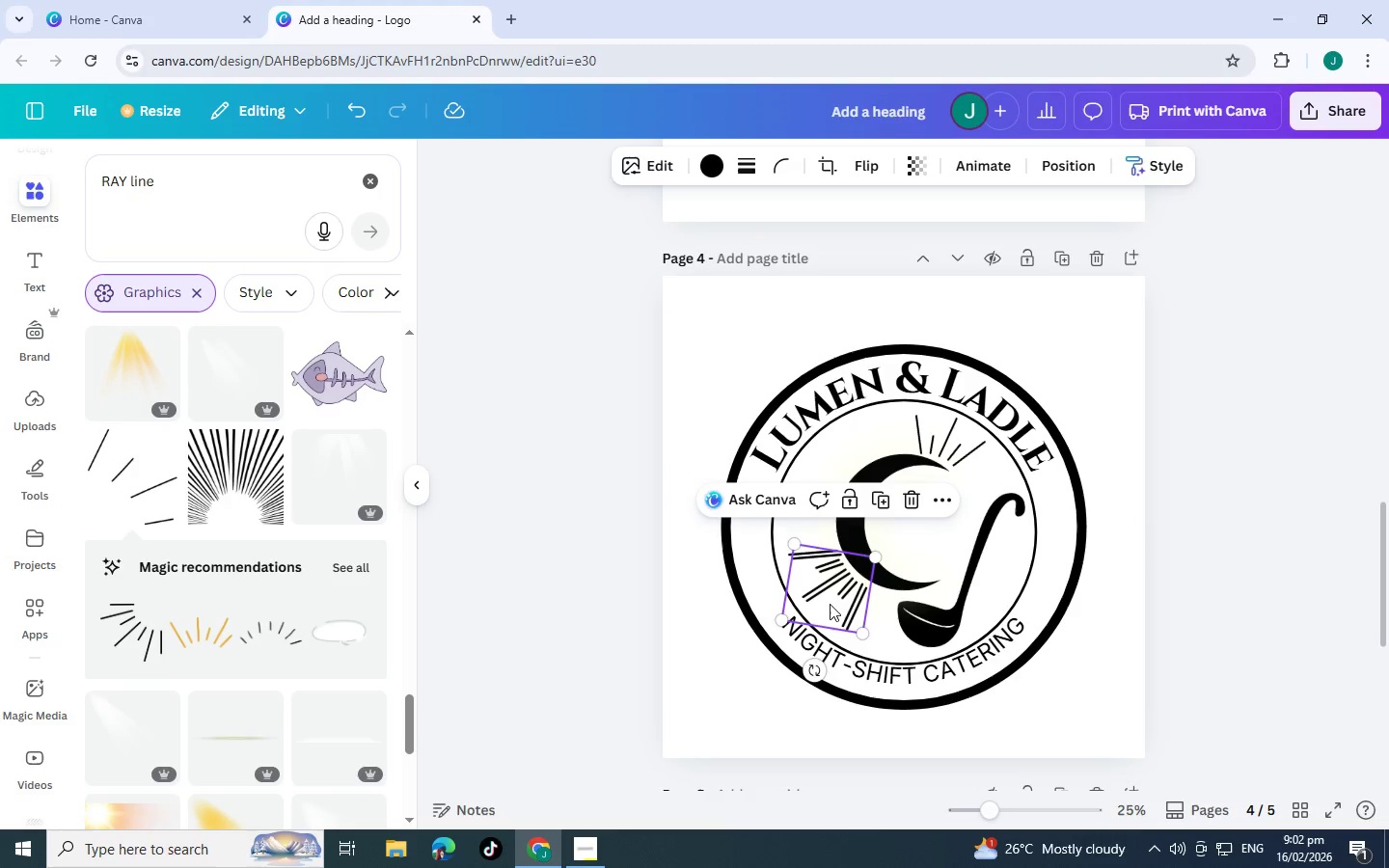 
key(Control+V)
 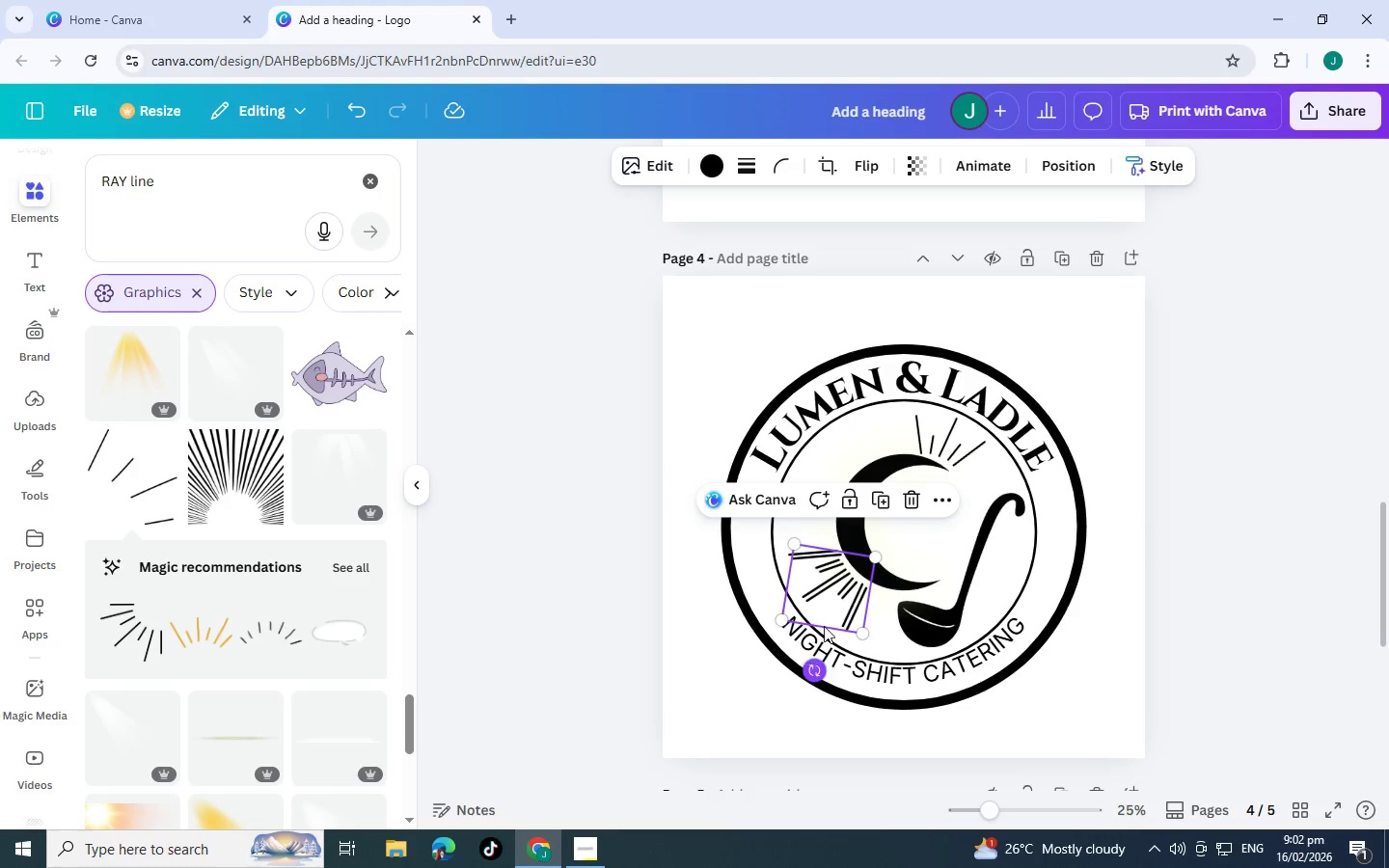 
left_click_drag(start_coordinate=[846, 605], to_coordinate=[826, 570])
 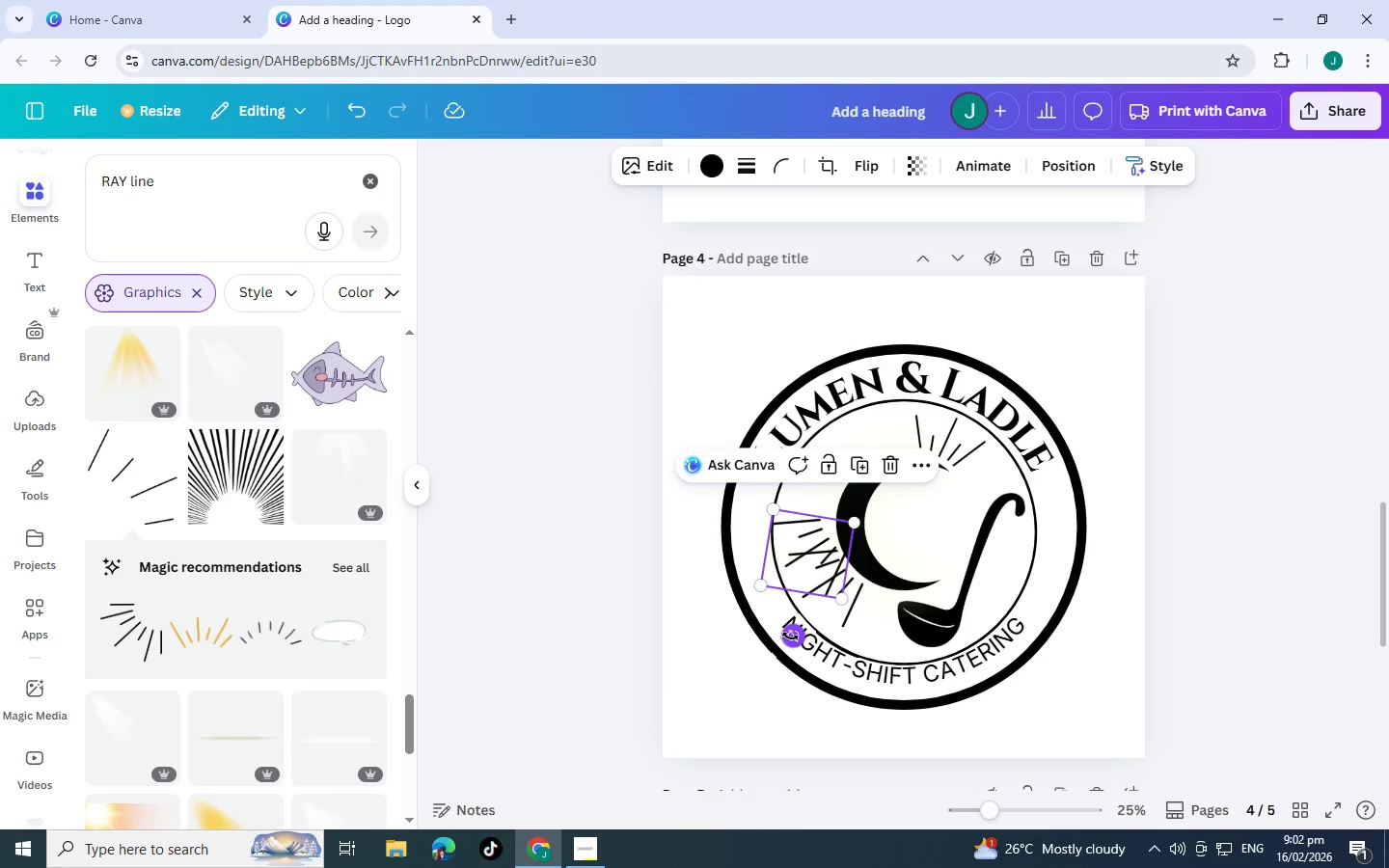 
left_click_drag(start_coordinate=[790, 637], to_coordinate=[765, 593])
 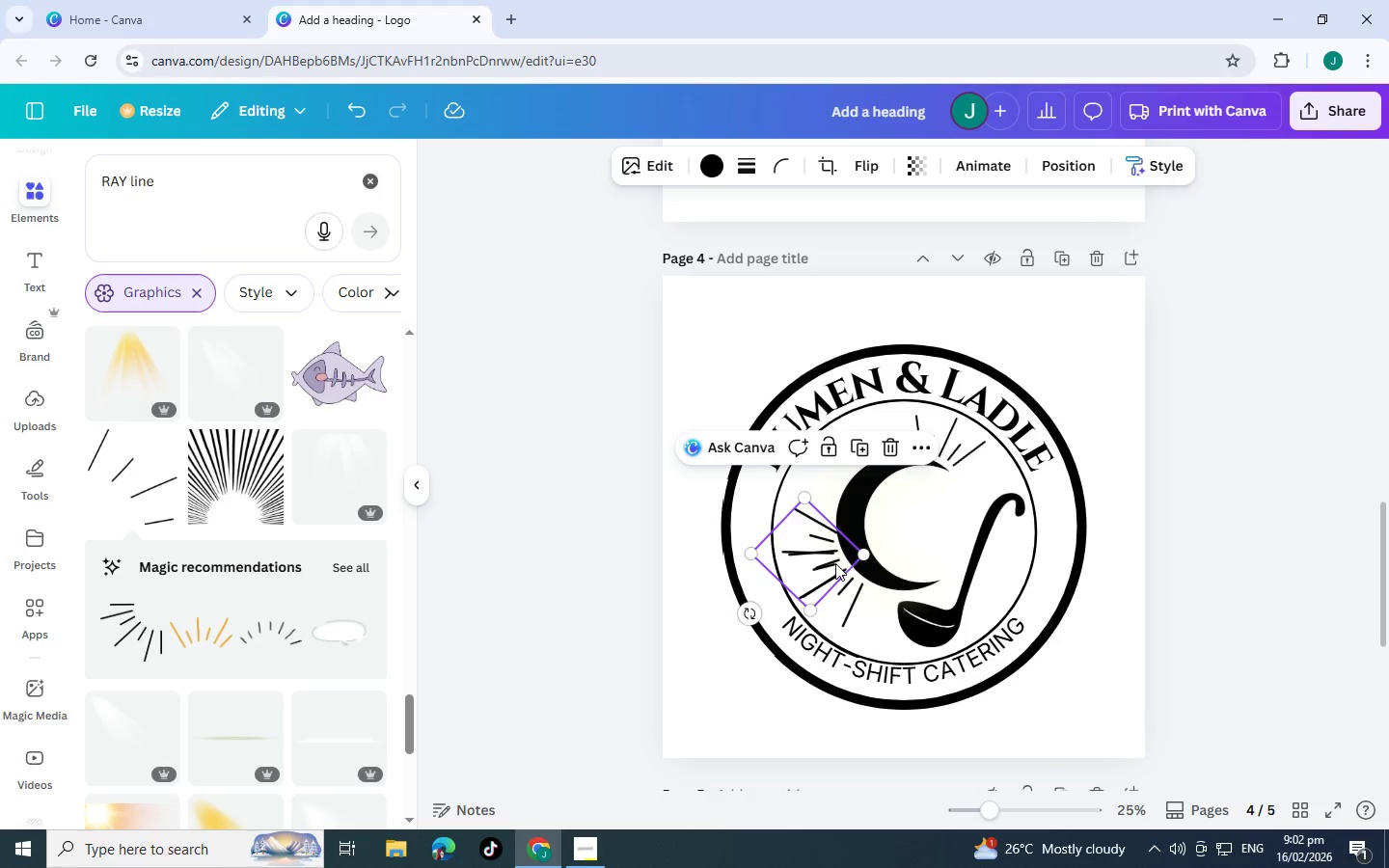 
left_click_drag(start_coordinate=[835, 563], to_coordinate=[885, 448])
 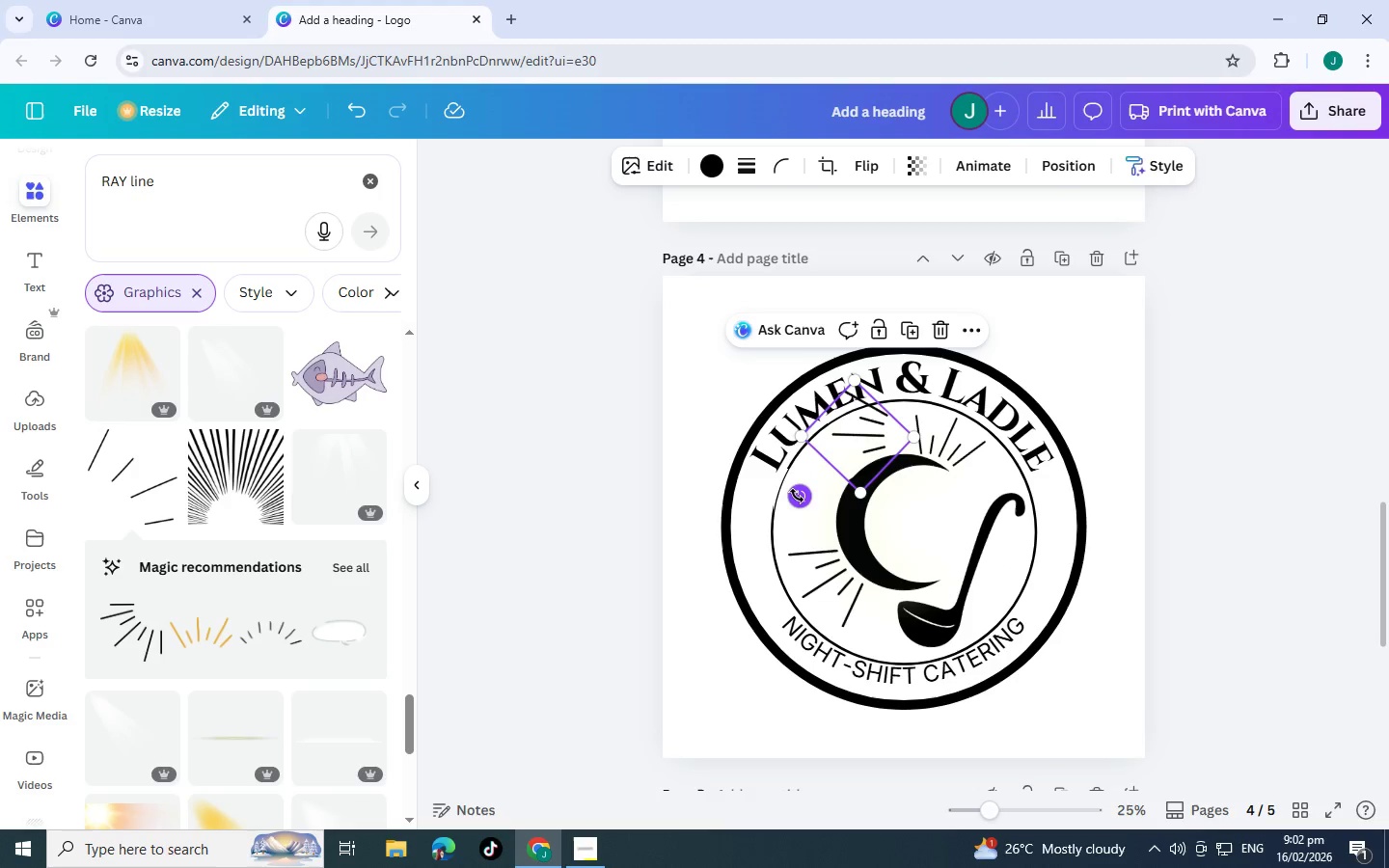 
left_click_drag(start_coordinate=[797, 496], to_coordinate=[722, 400])
 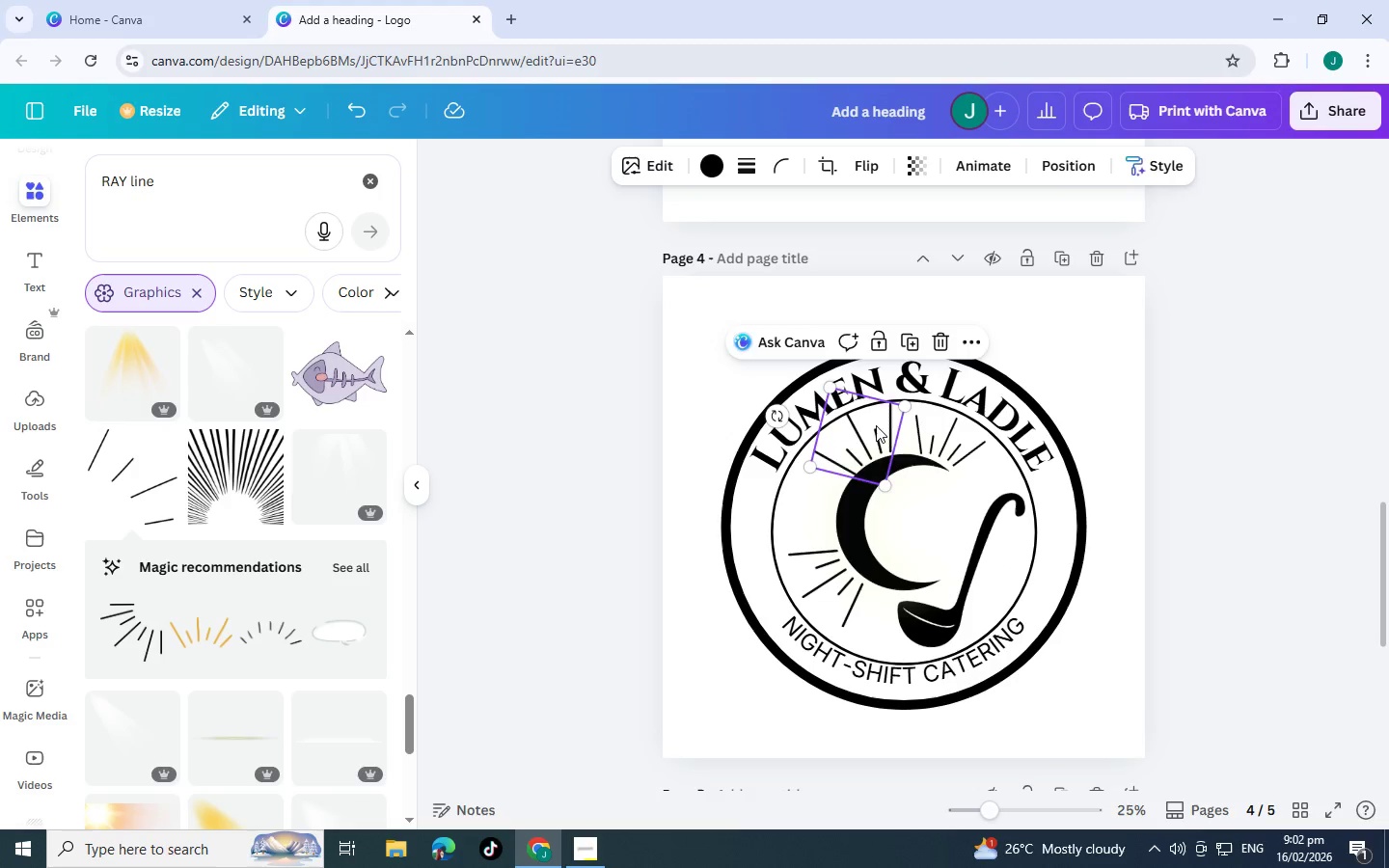 
left_click_drag(start_coordinate=[874, 425], to_coordinate=[887, 423])
 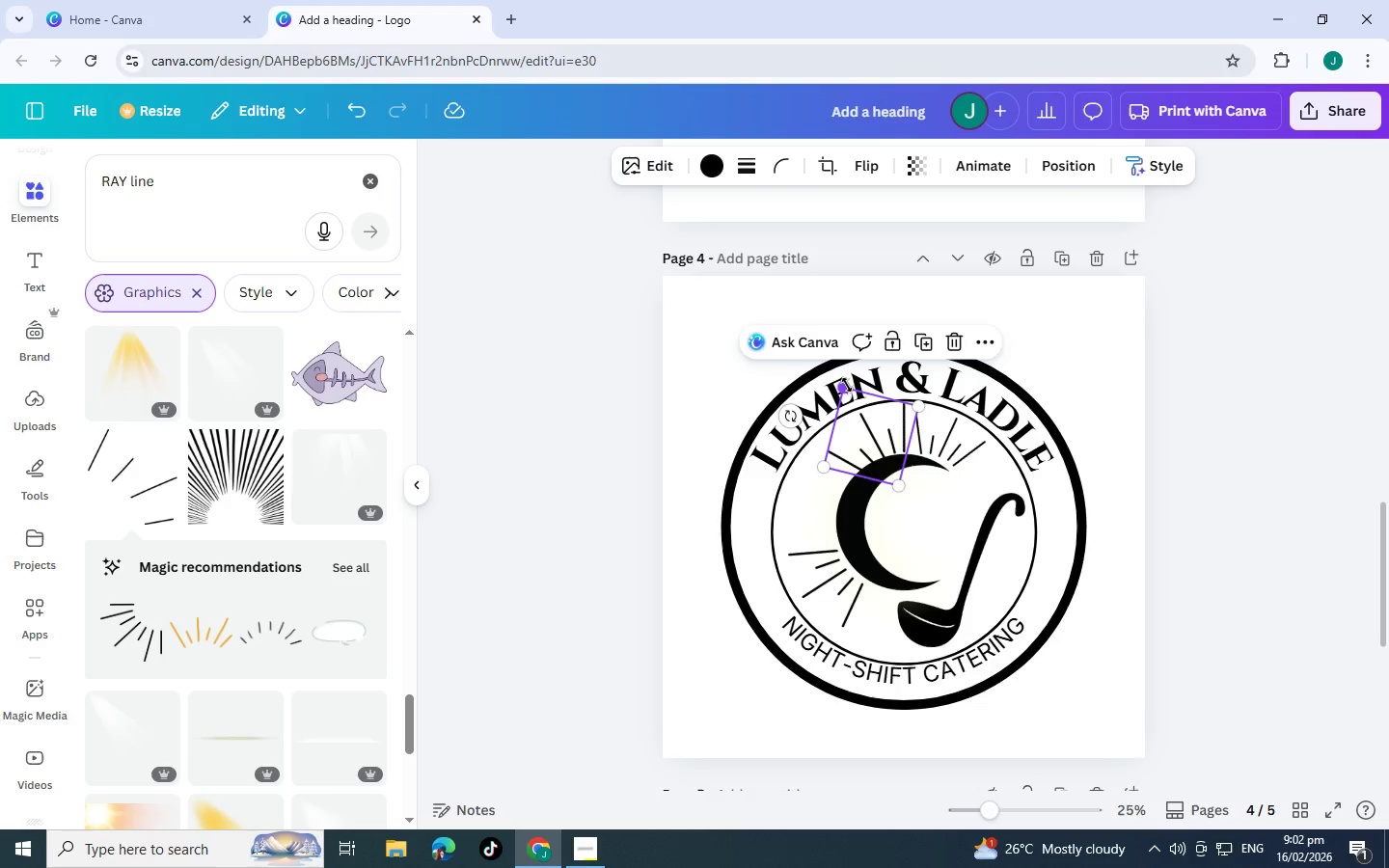 
left_click_drag(start_coordinate=[847, 385], to_coordinate=[858, 391])
 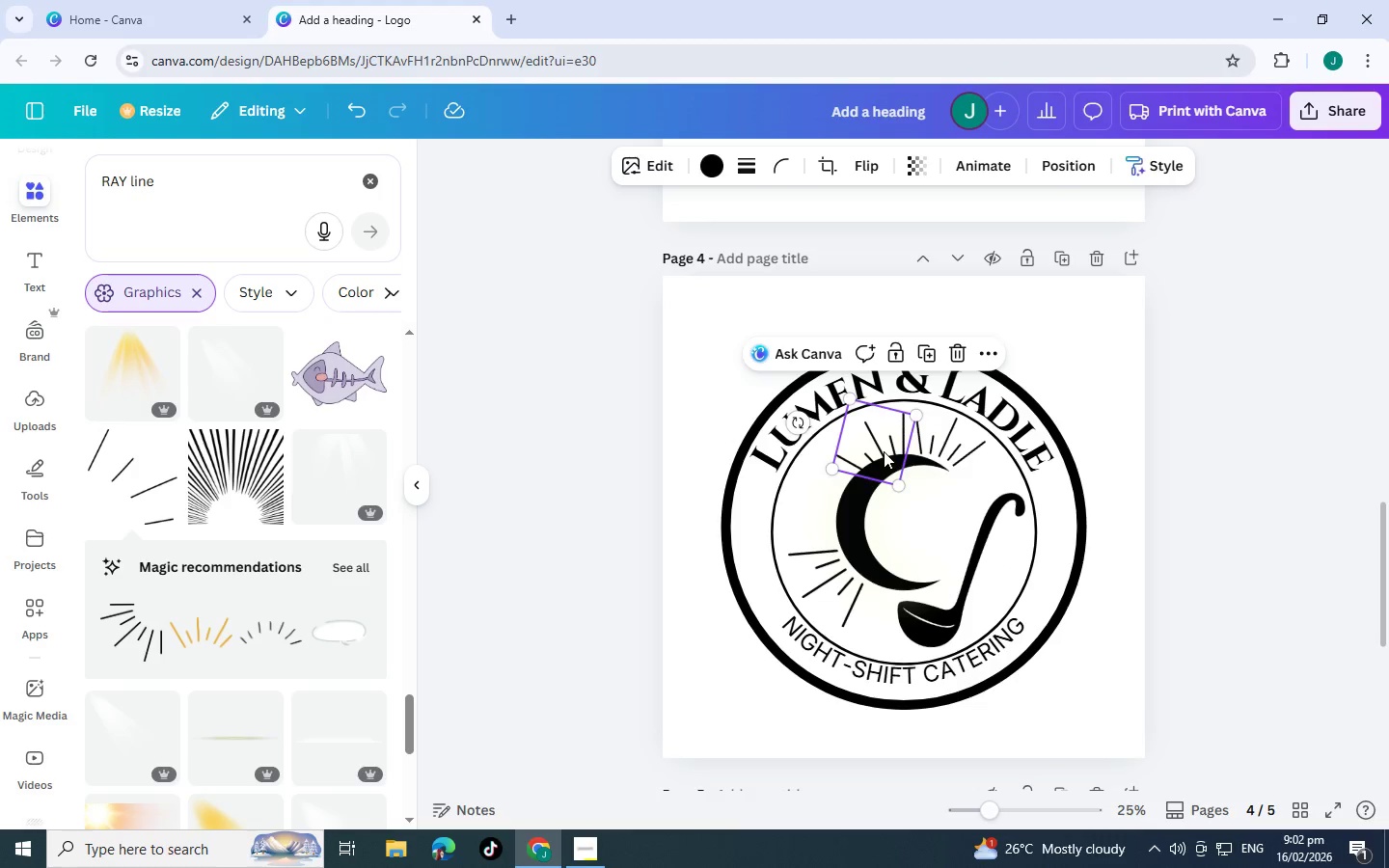 
left_click_drag(start_coordinate=[884, 451], to_coordinate=[880, 440])
 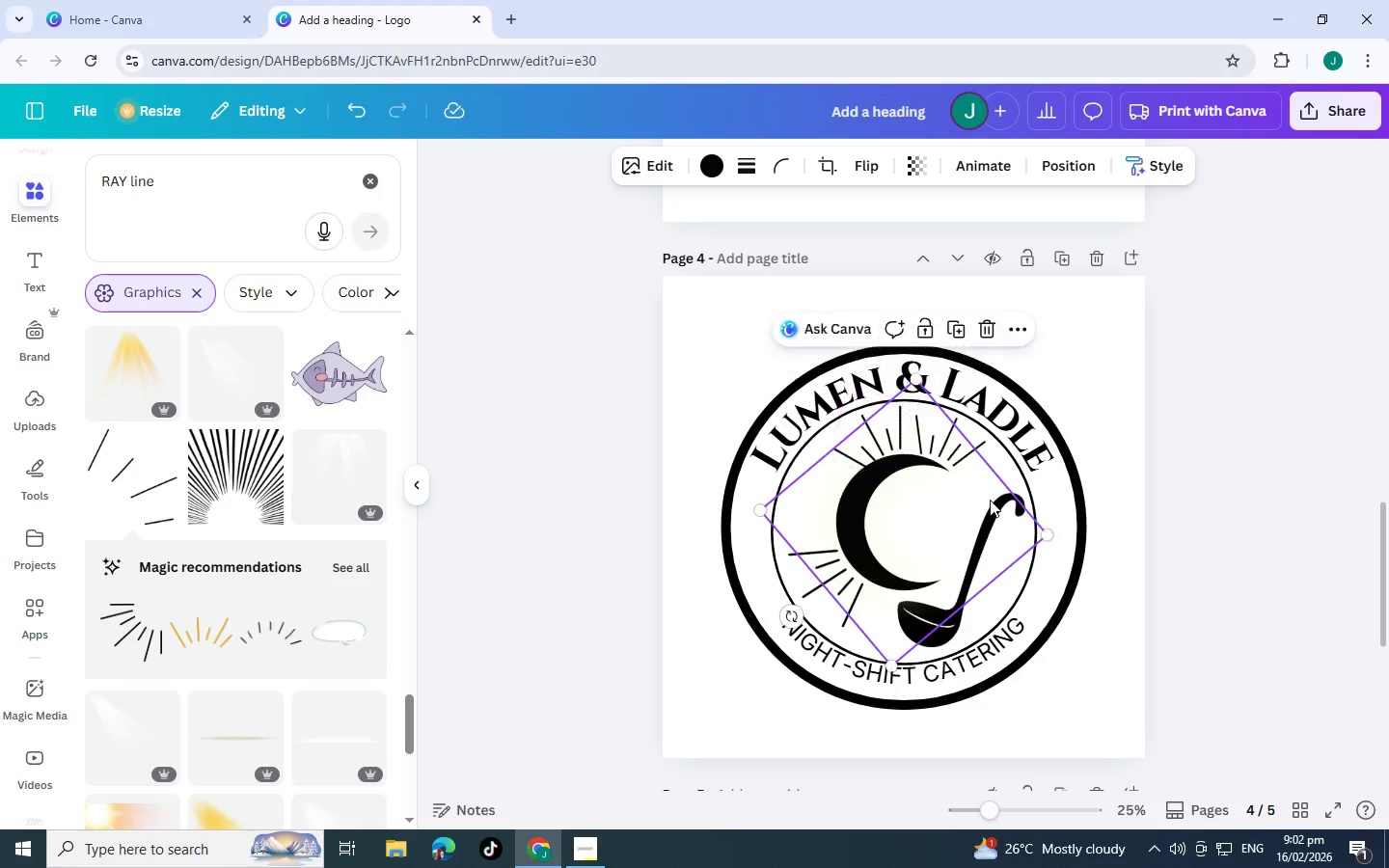 
left_click([990, 500])
 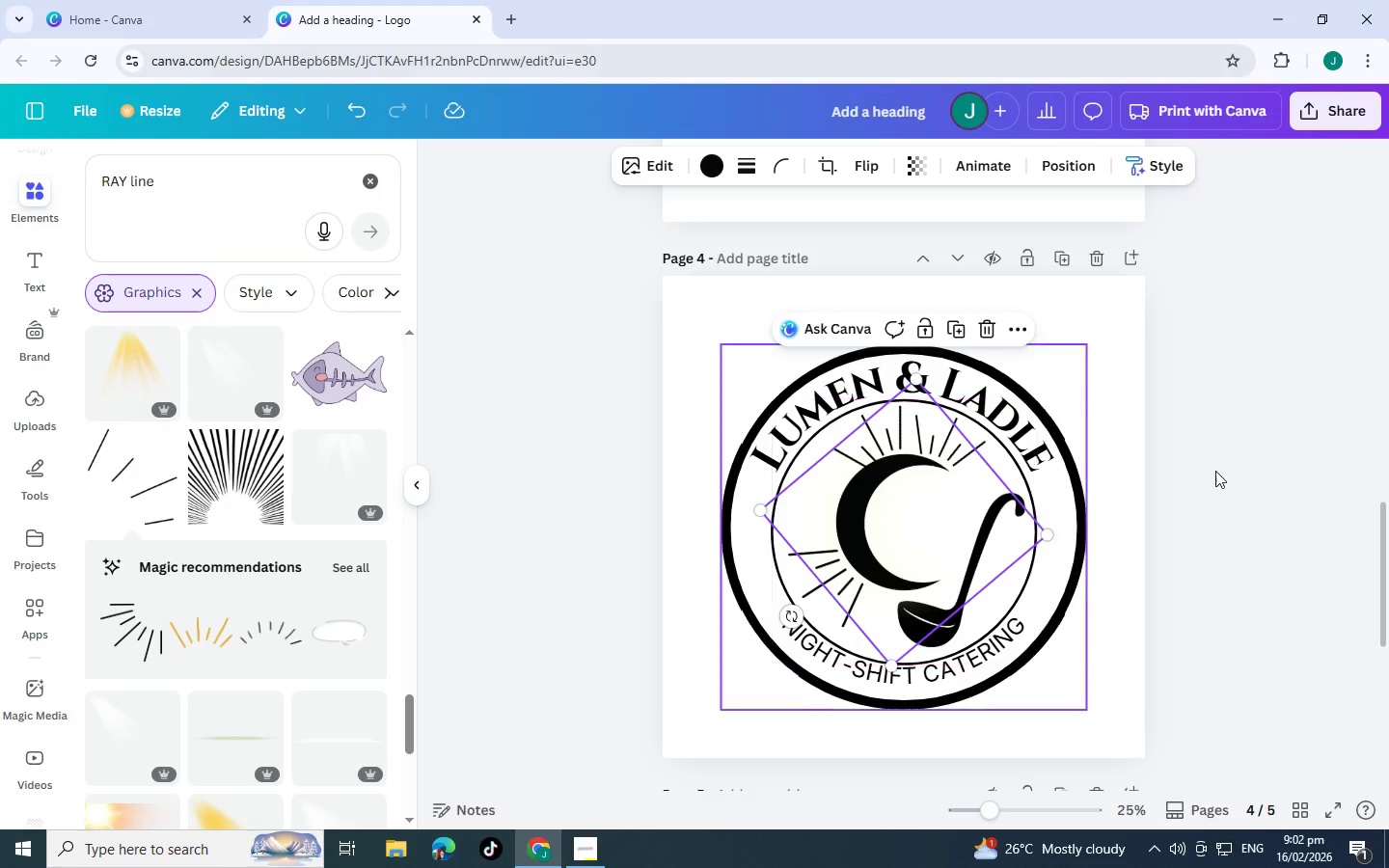 
left_click([1215, 471])
 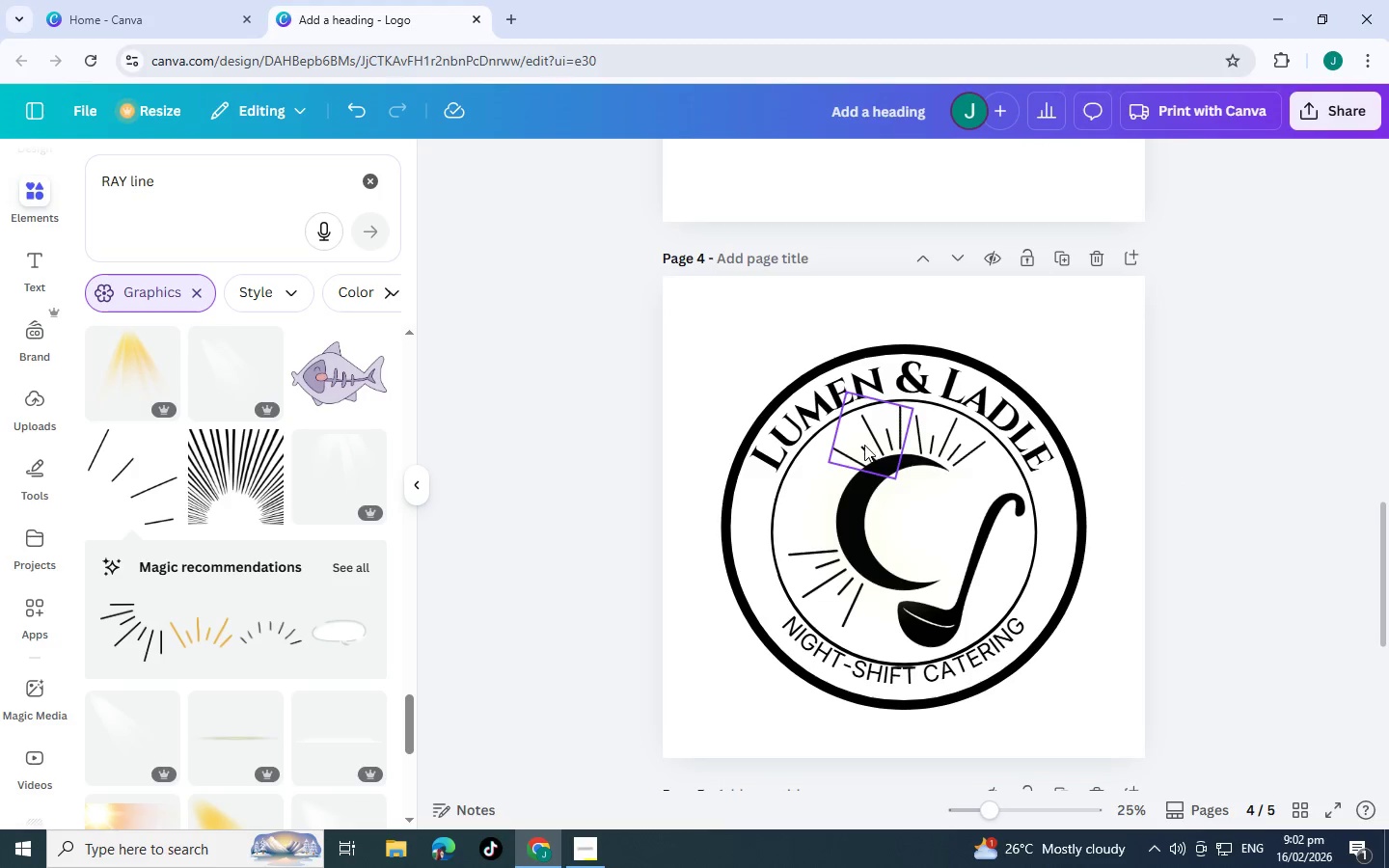 
left_click([864, 445])
 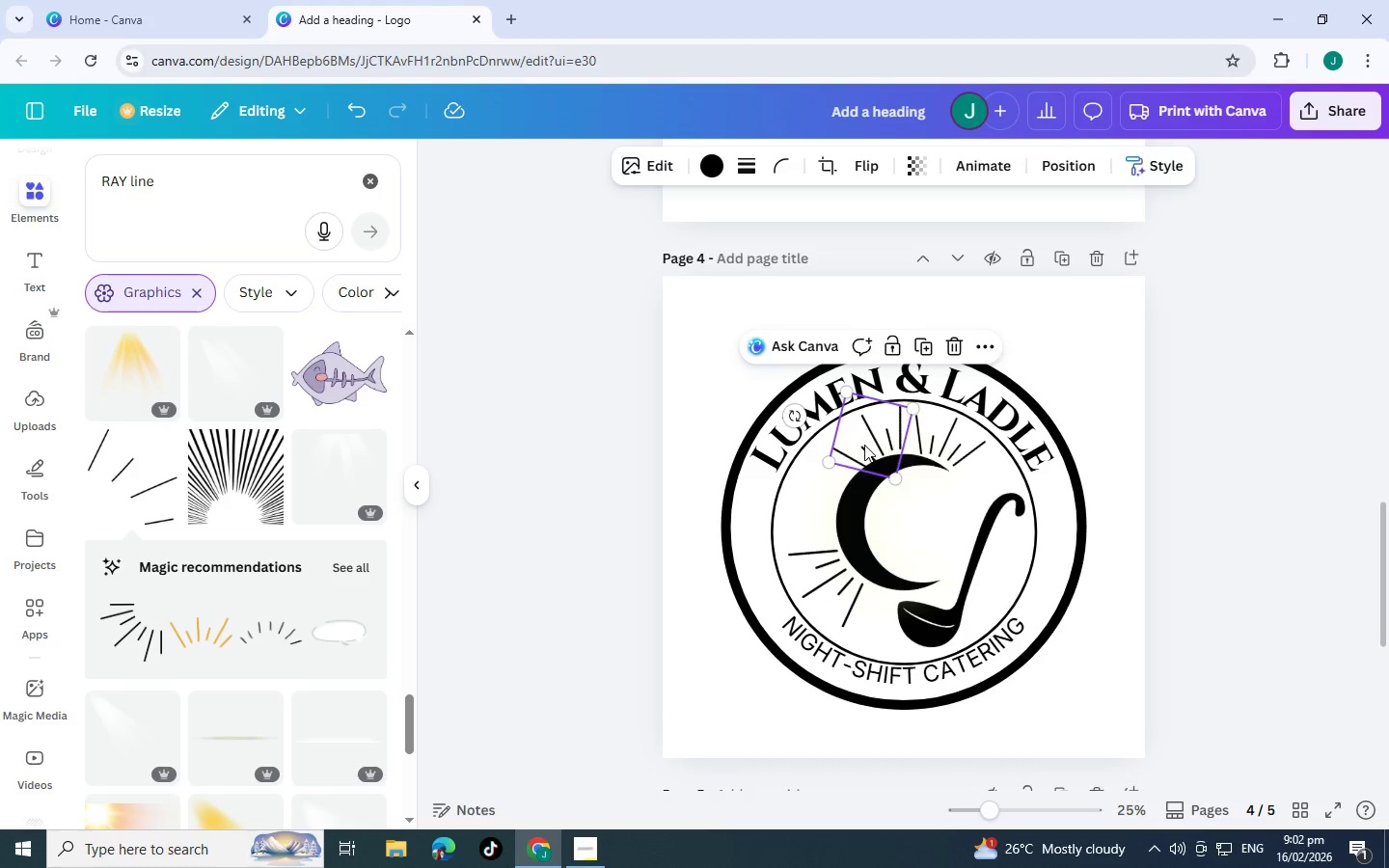 
key(Control+C)
 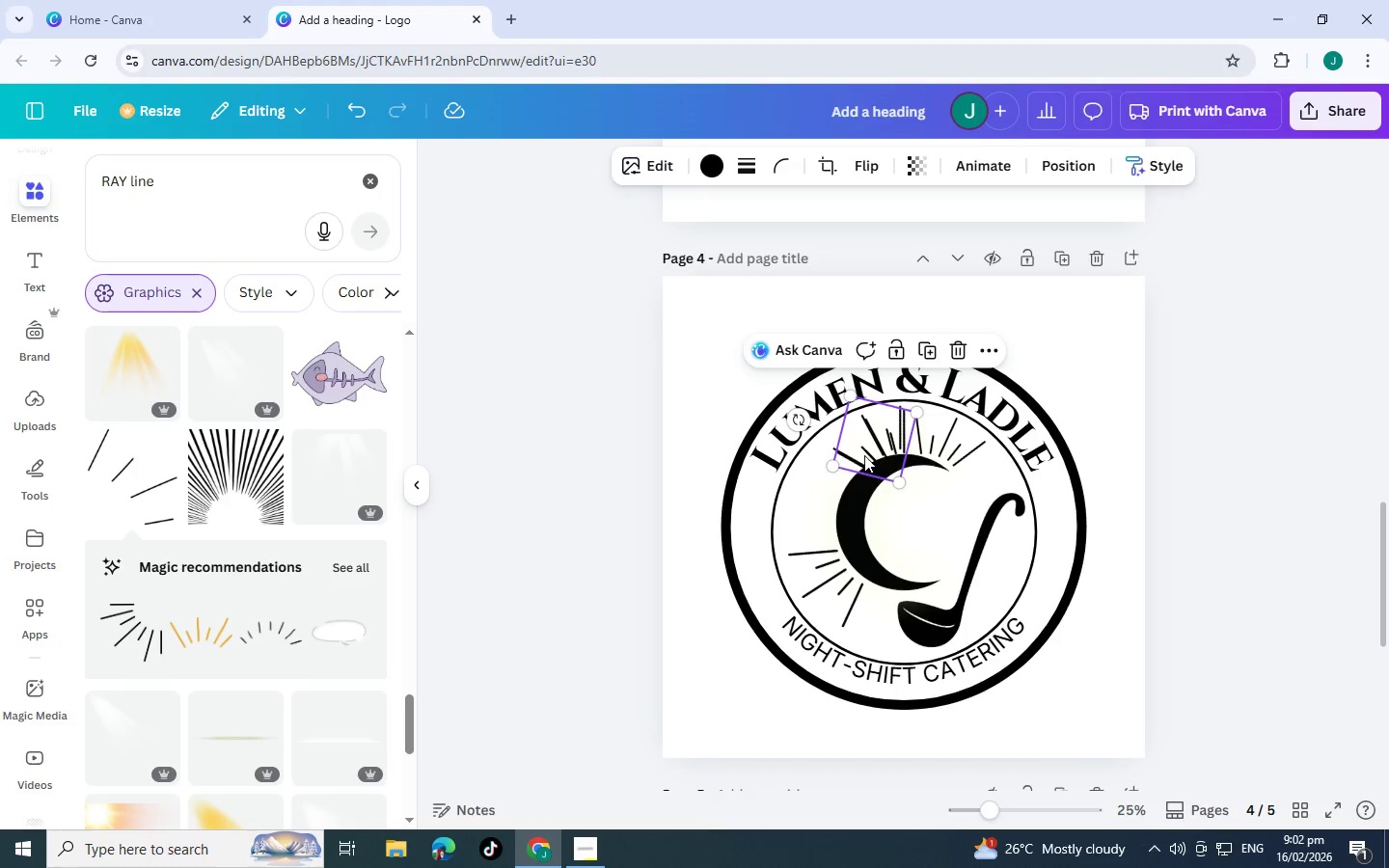 
key(Control+V)
 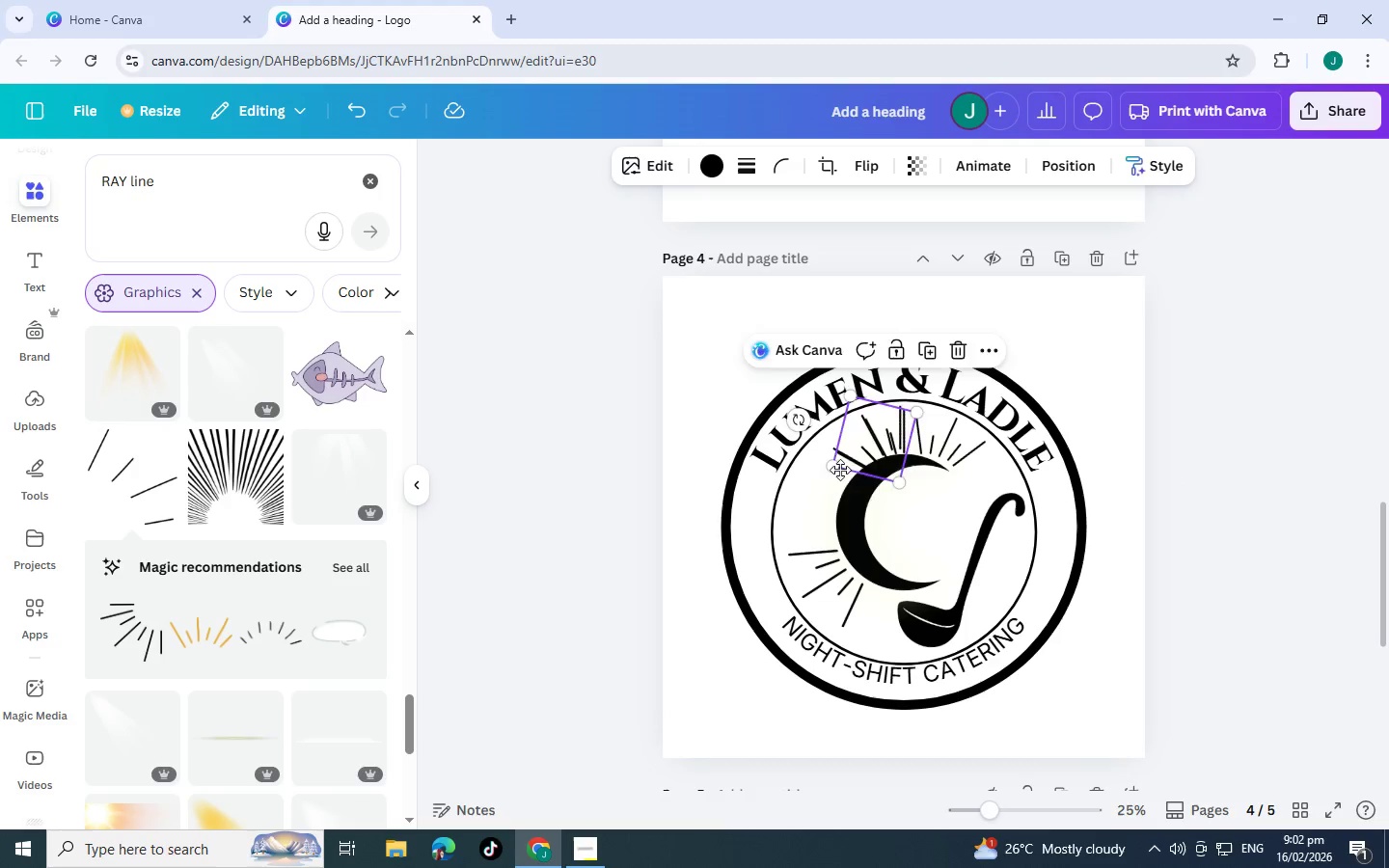 
left_click_drag(start_coordinate=[864, 452], to_coordinate=[821, 475])
 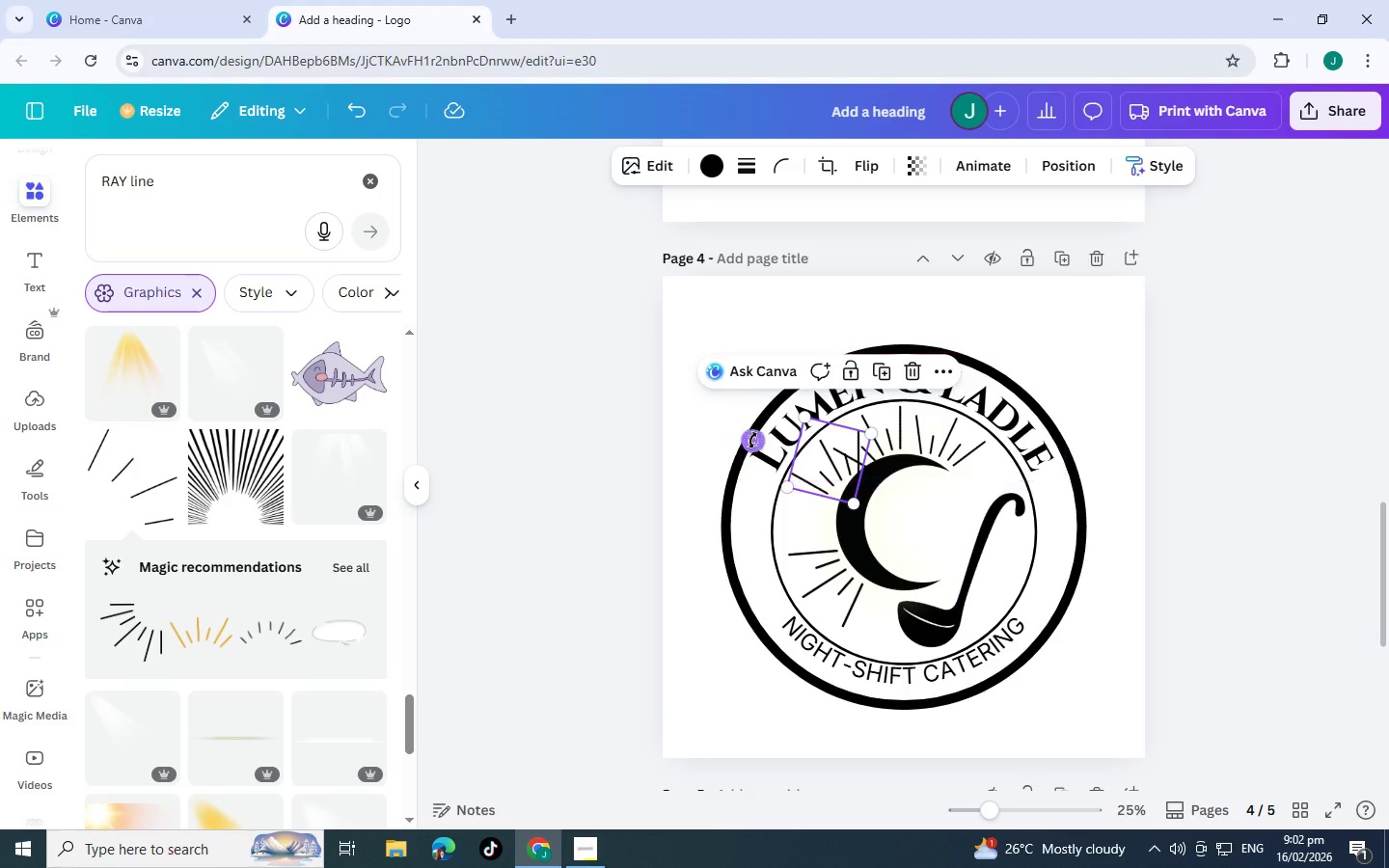 
left_click_drag(start_coordinate=[751, 440], to_coordinate=[773, 506])
 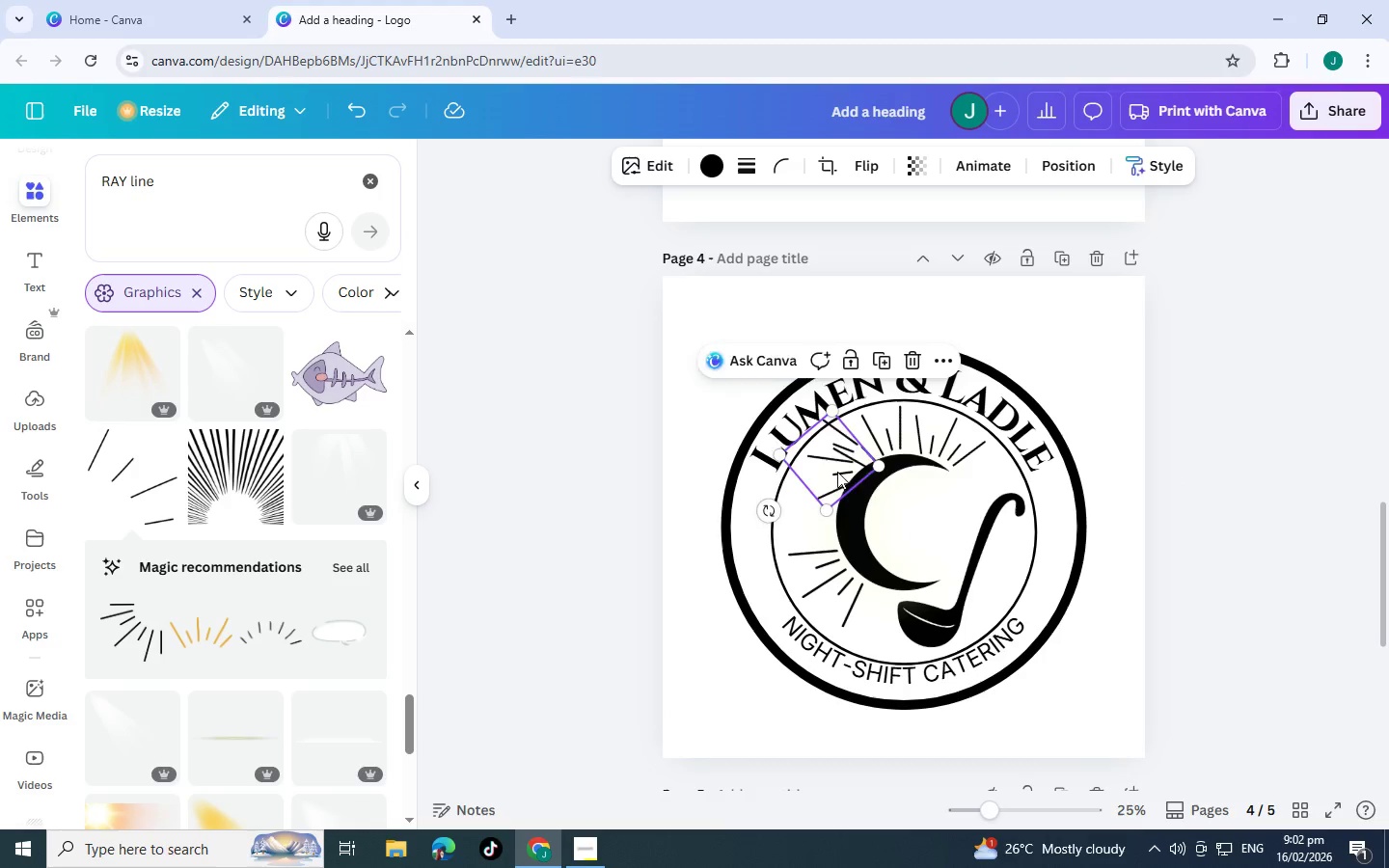 
left_click_drag(start_coordinate=[841, 467], to_coordinate=[830, 489])
 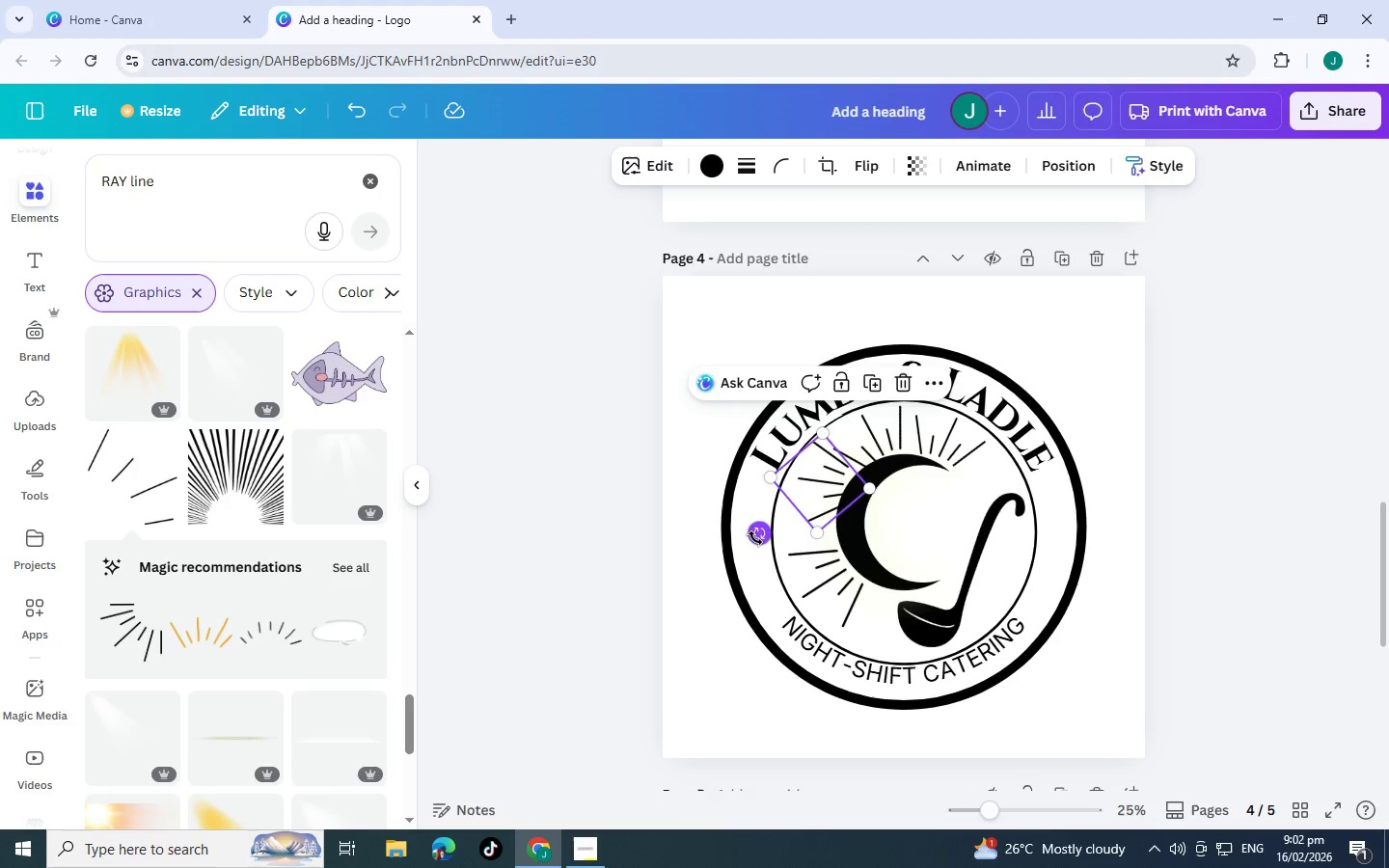 
left_click_drag(start_coordinate=[761, 539], to_coordinate=[742, 534])
 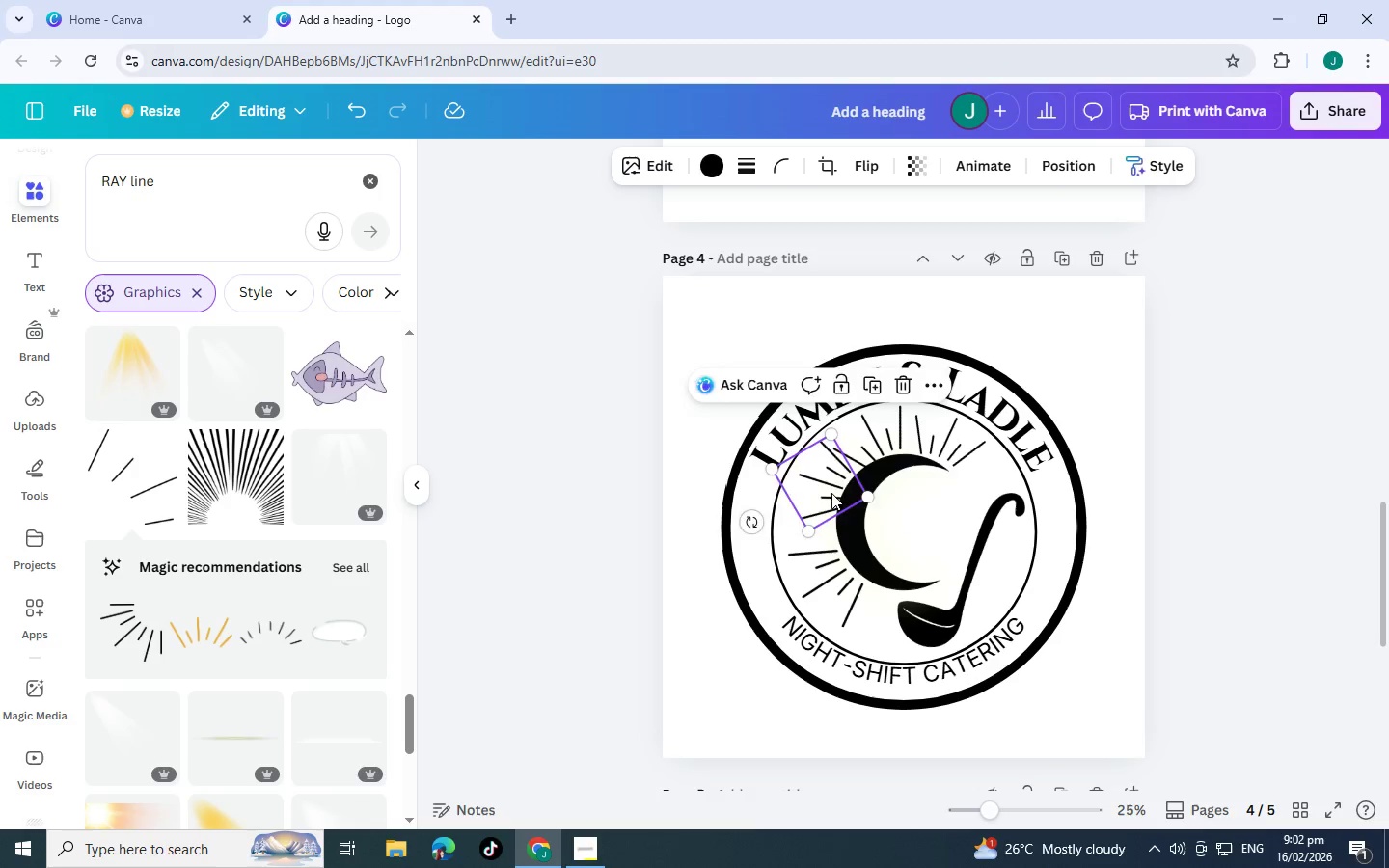 
left_click_drag(start_coordinate=[838, 492], to_coordinate=[834, 498])
 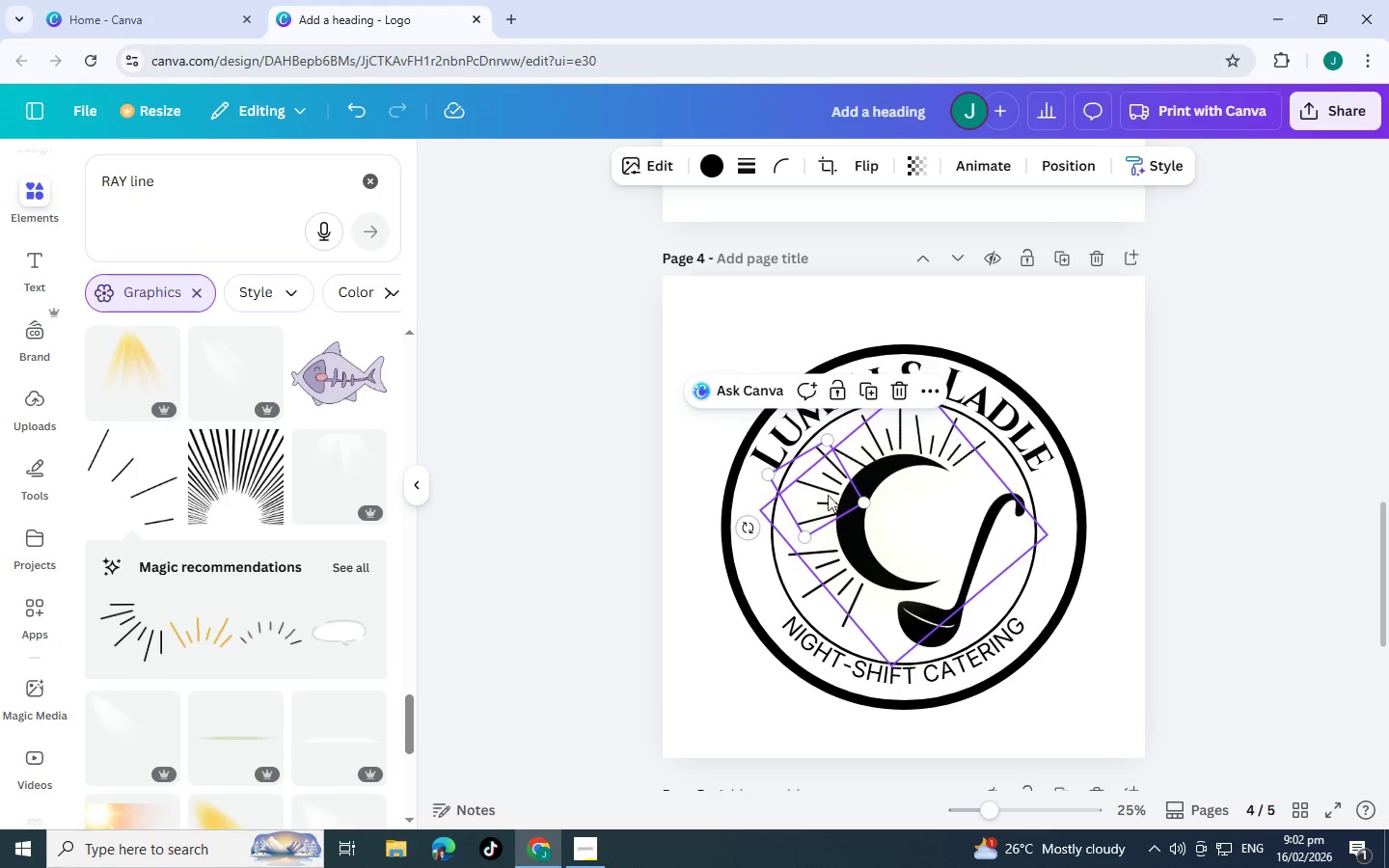 
hold_key(key=ShiftLeft, duration=1.16)
 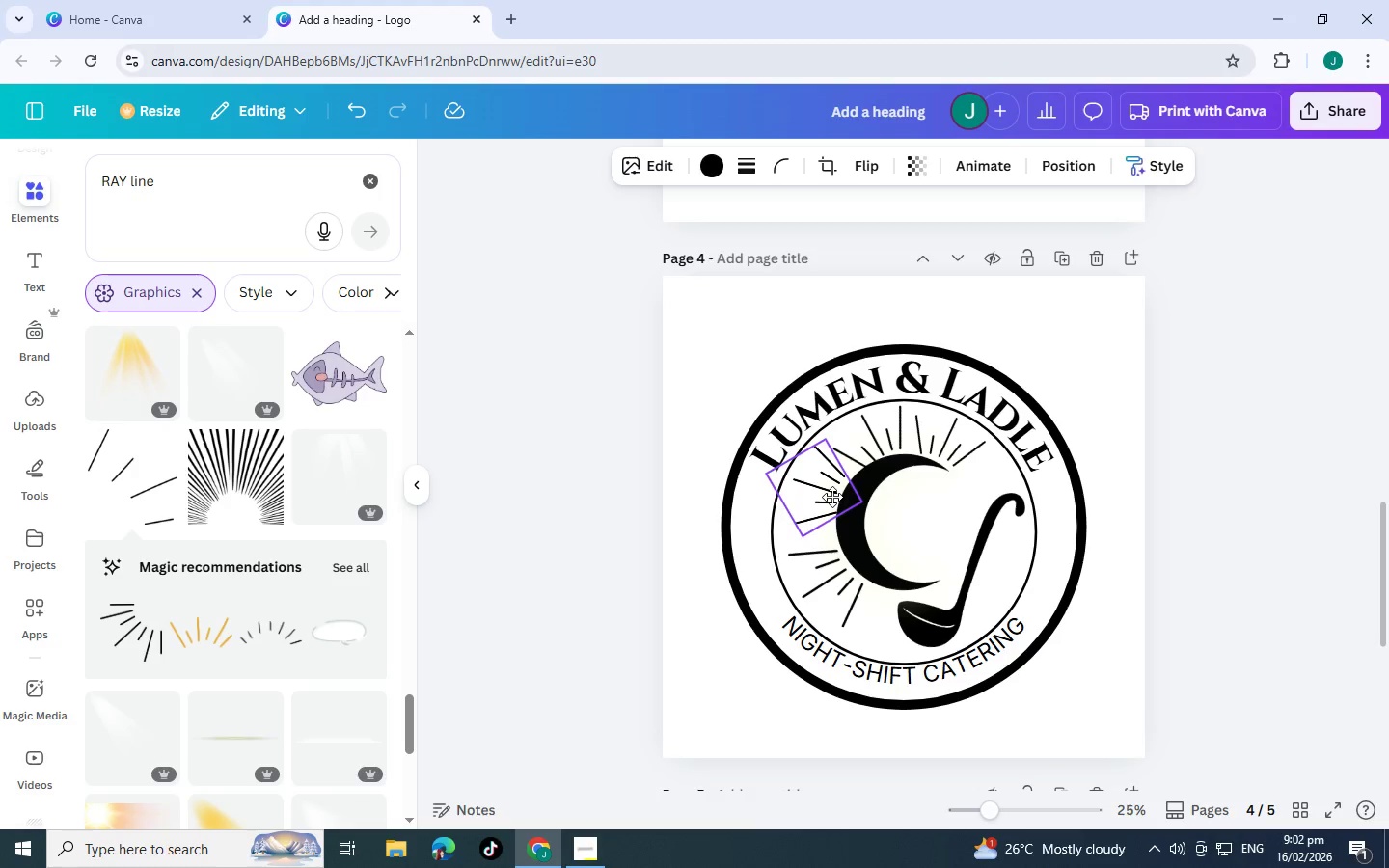 
hold_key(key=ControlLeft, duration=1.5)
 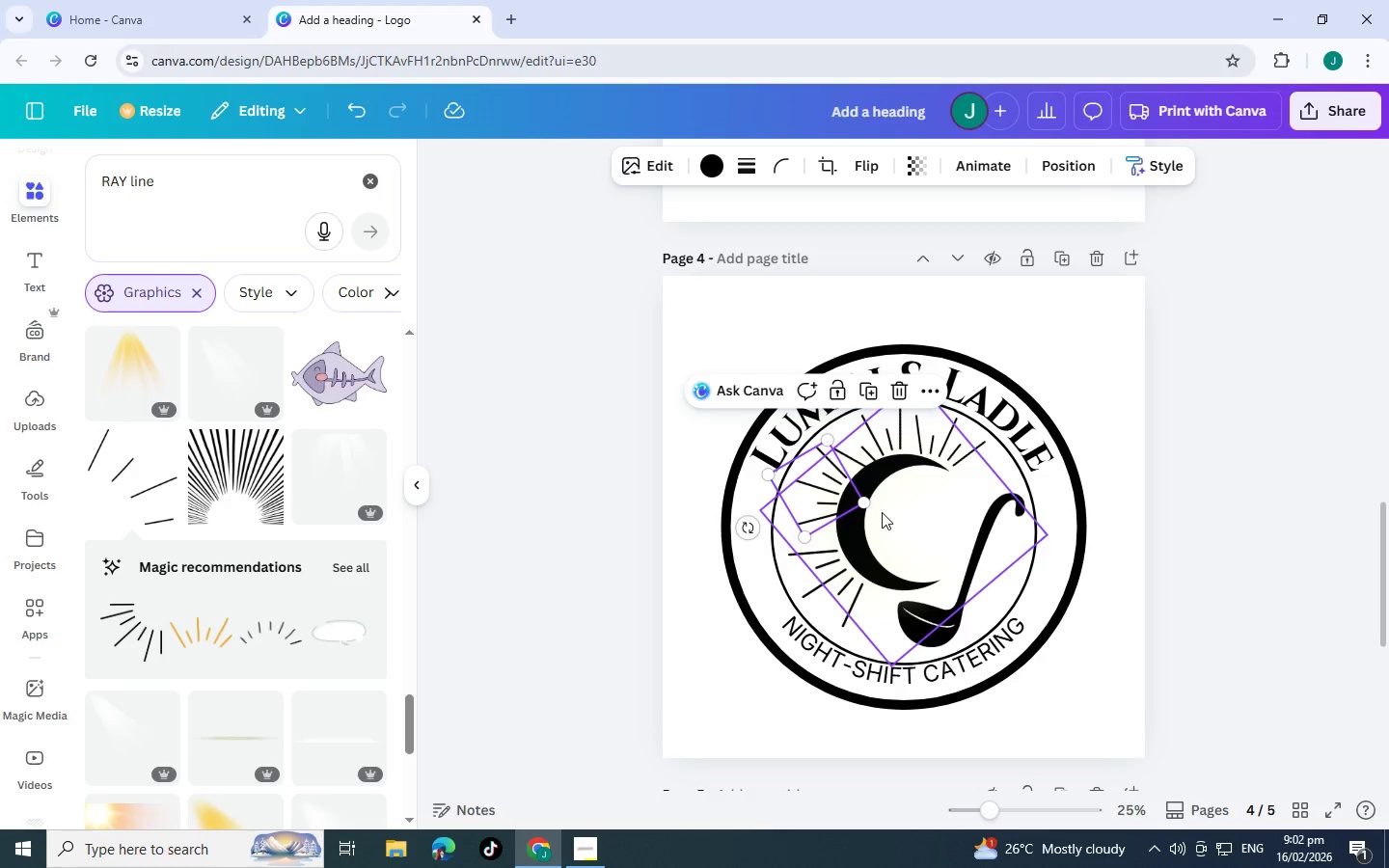 
hold_key(key=ControlLeft, duration=0.44)
 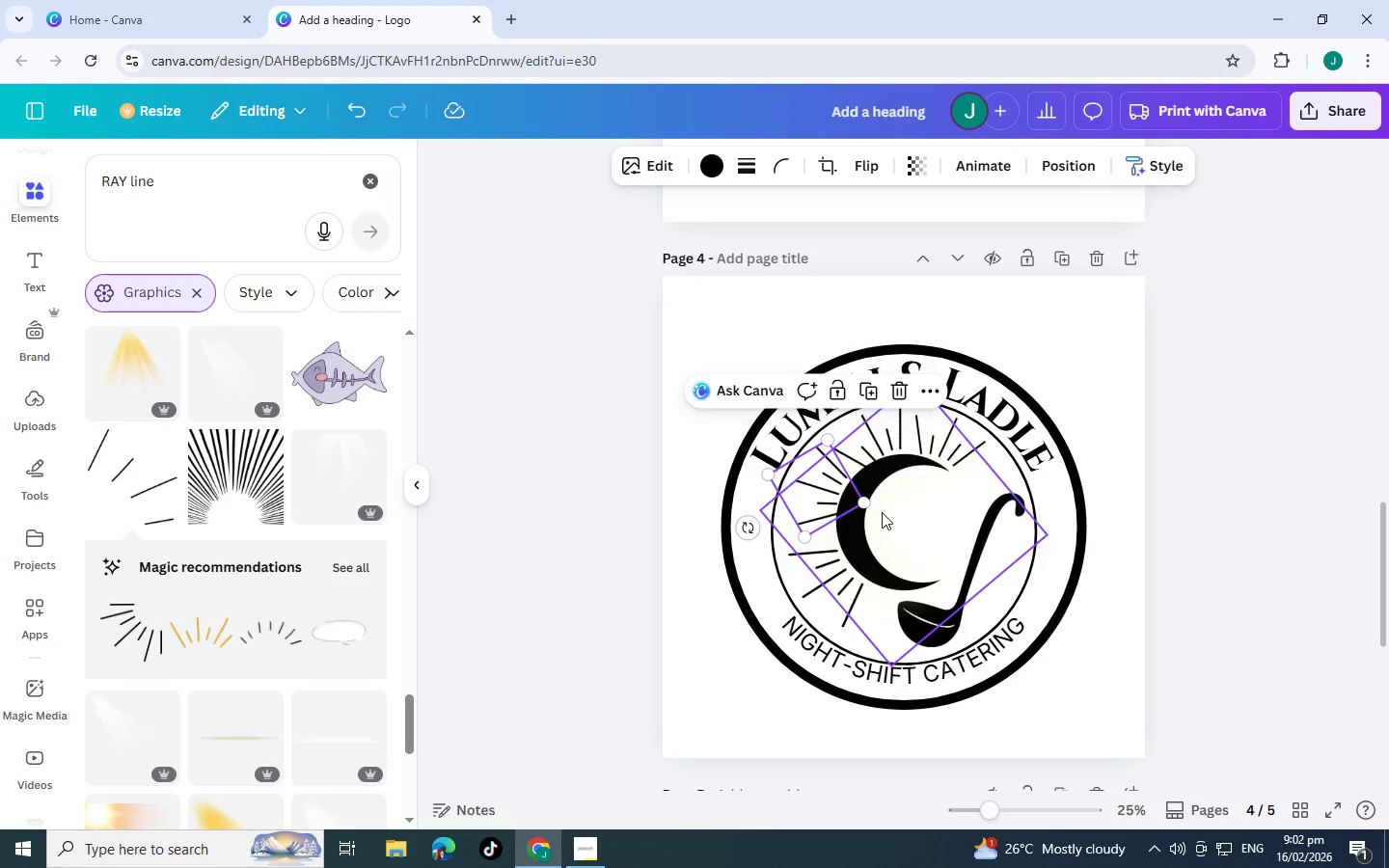 
key(Control+C)
 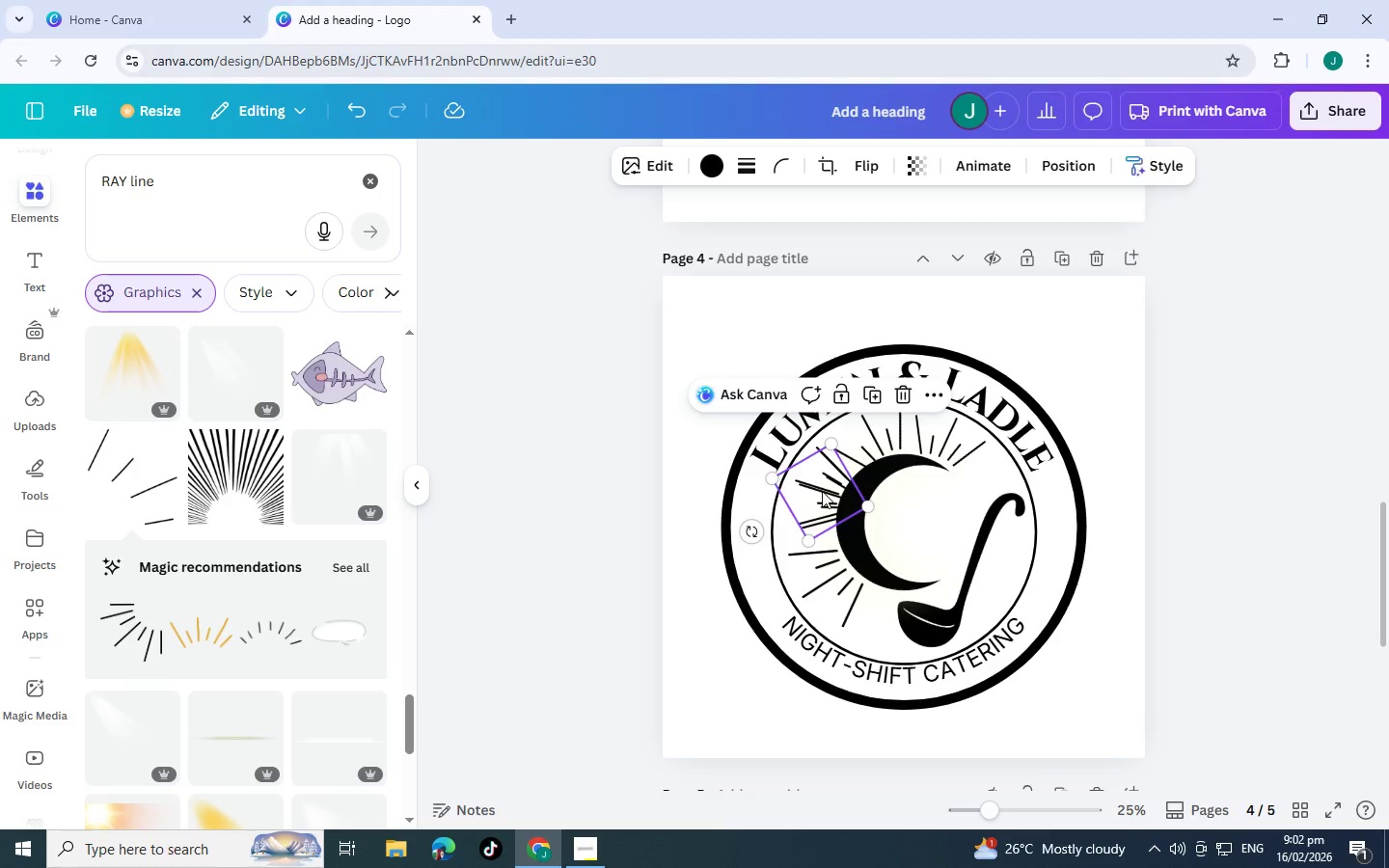 
key(Control+V)
 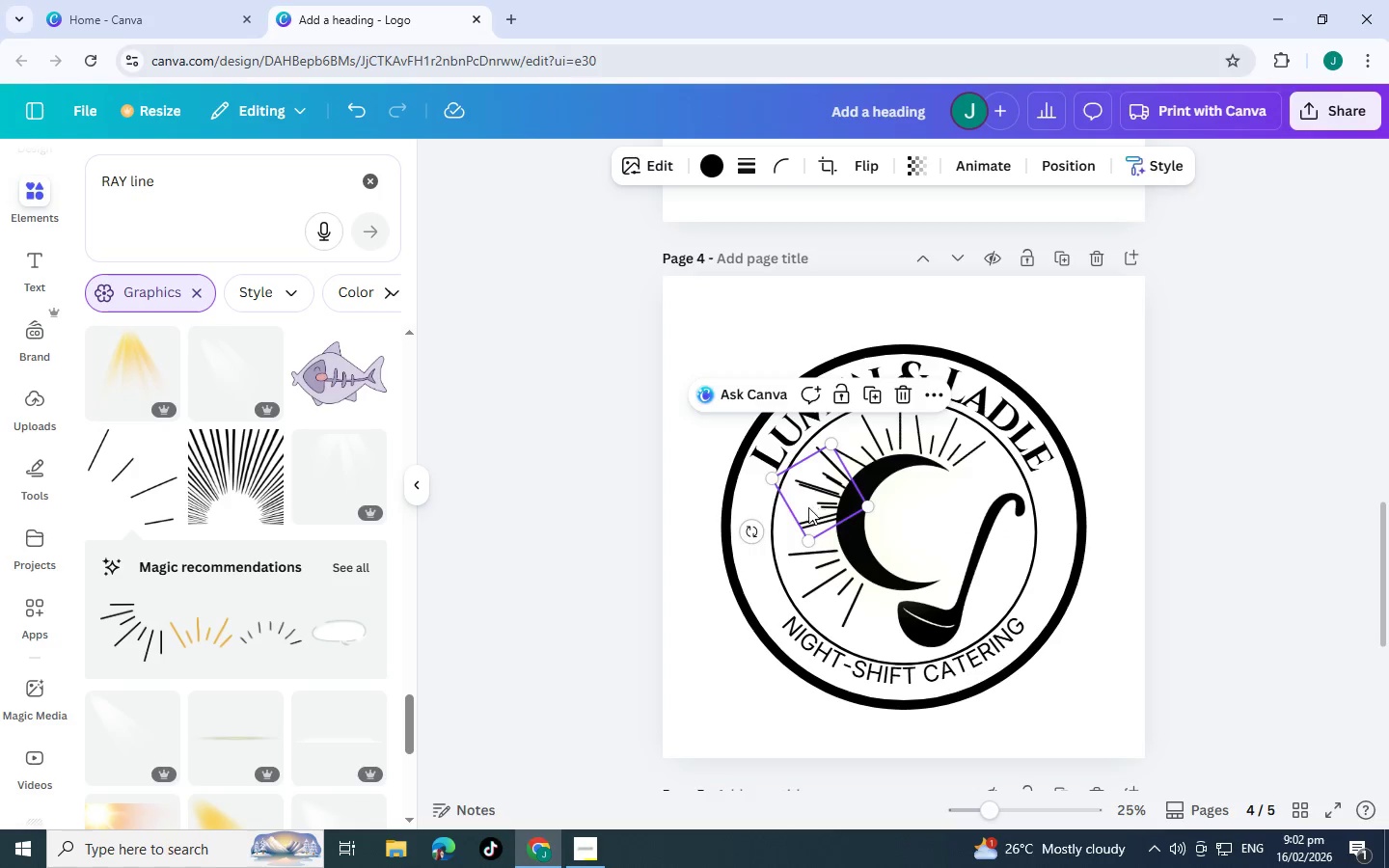 
left_click_drag(start_coordinate=[810, 499], to_coordinate=[802, 535])
 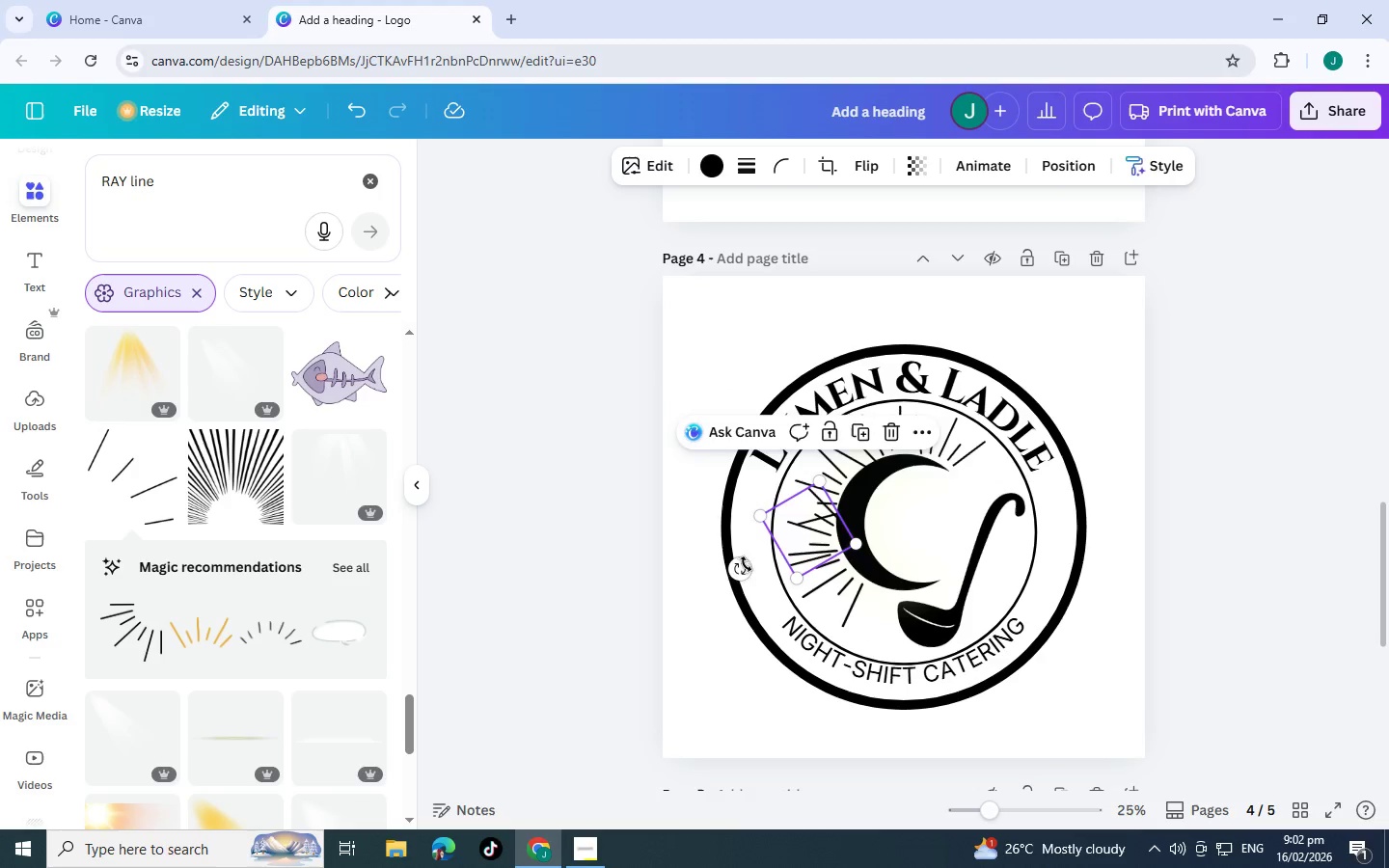 
left_click_drag(start_coordinate=[740, 574], to_coordinate=[784, 586])
 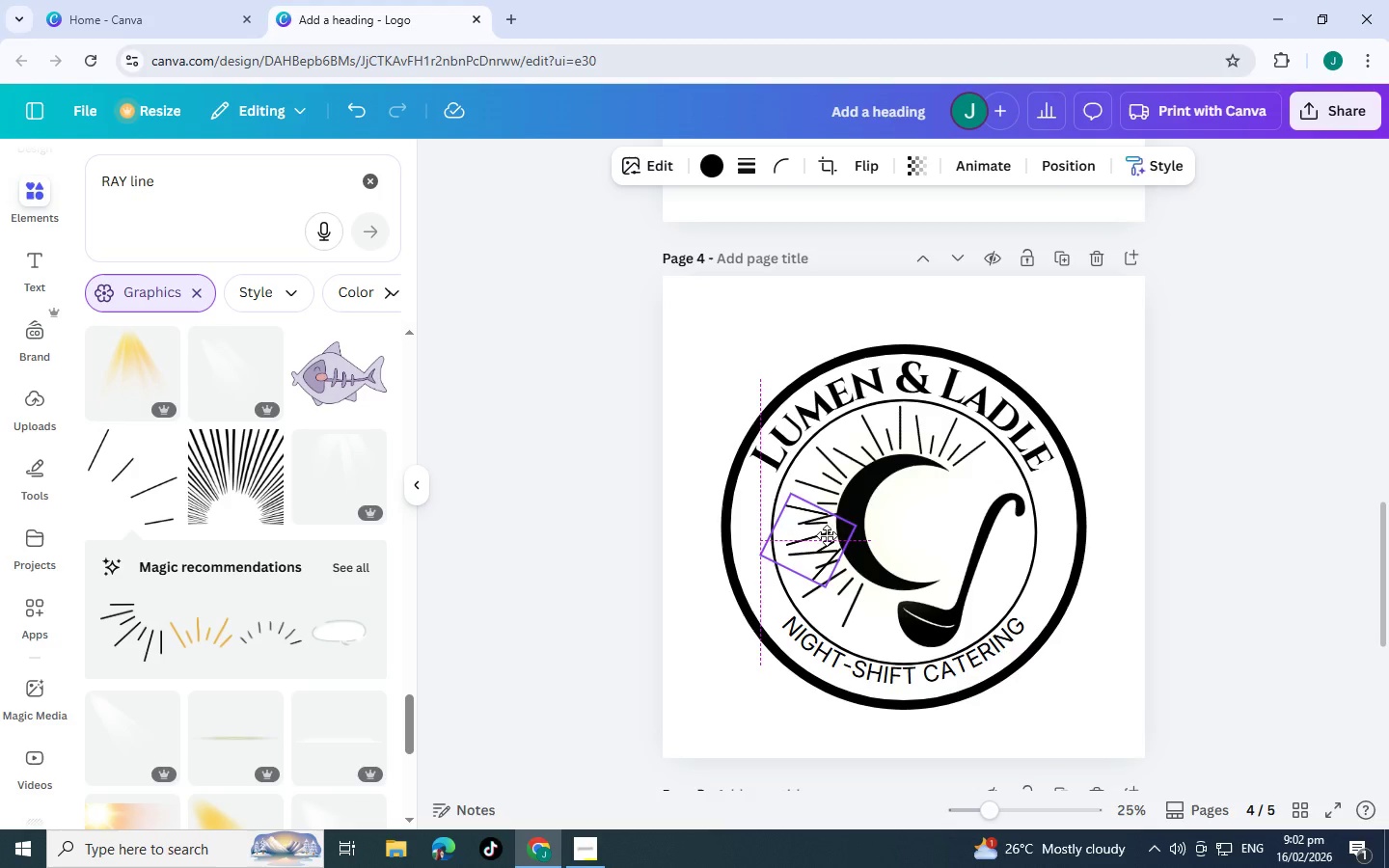 
left_click_drag(start_coordinate=[827, 522], to_coordinate=[838, 572])
 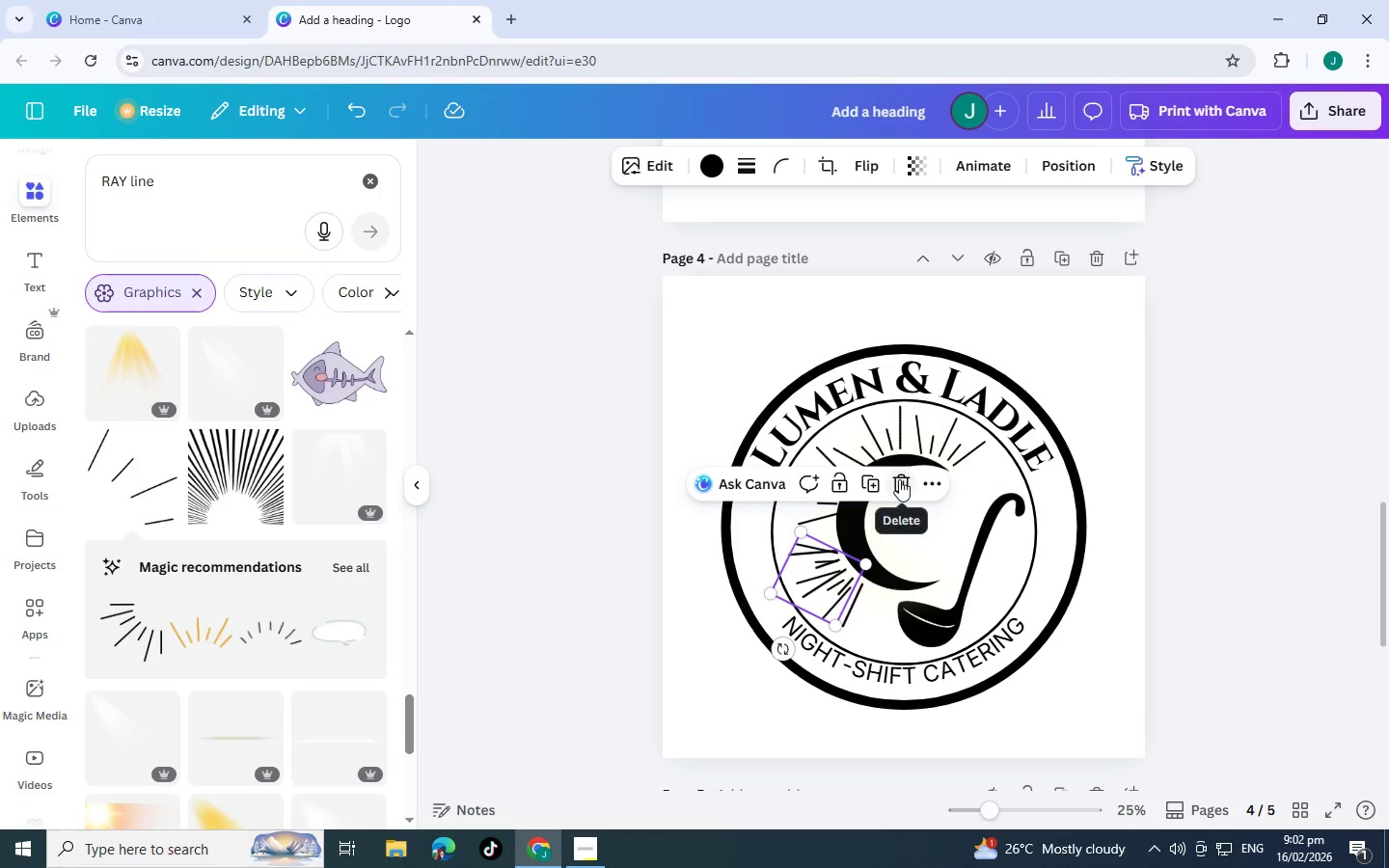 
left_click([899, 479])
 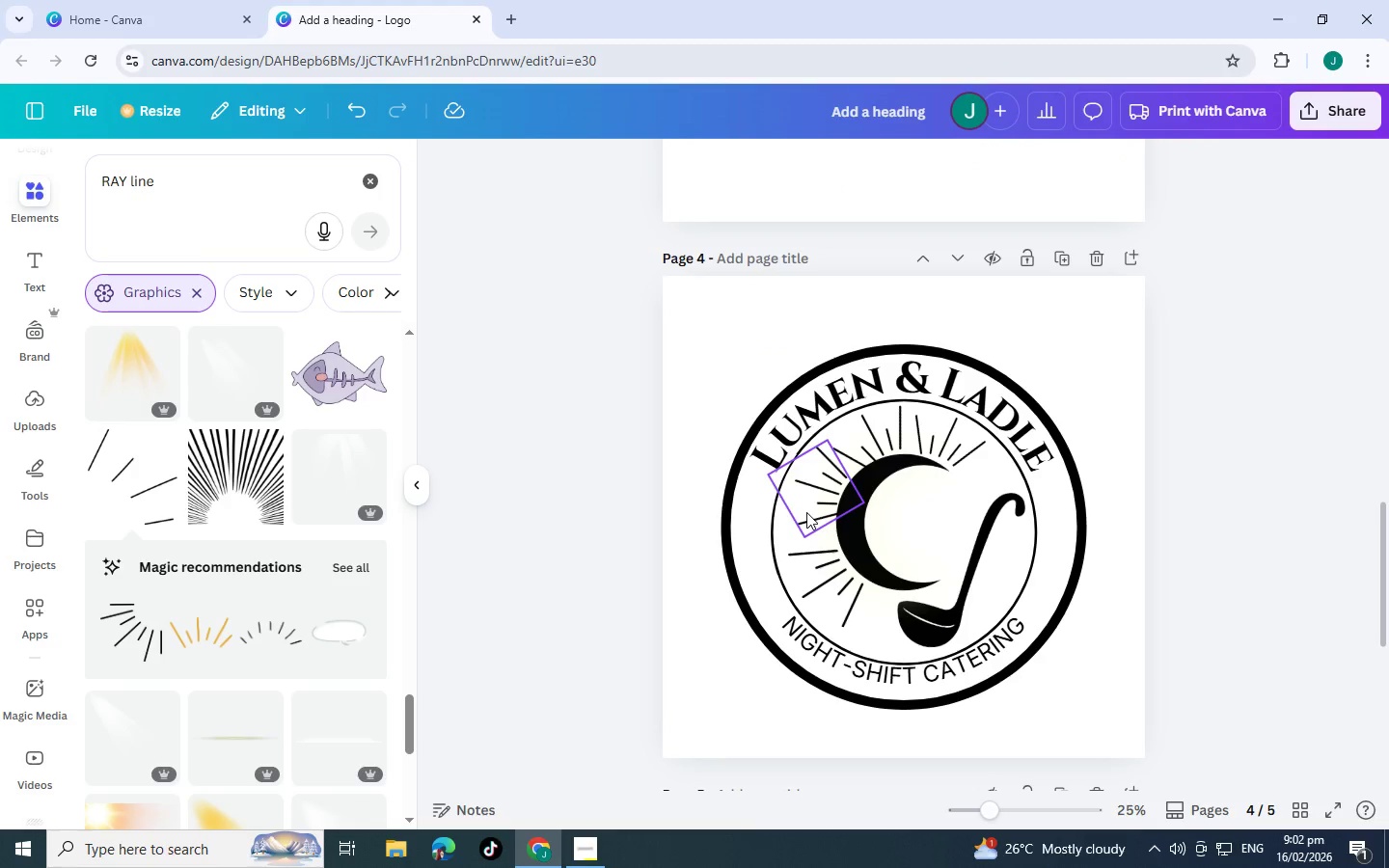 
left_click([806, 512])
 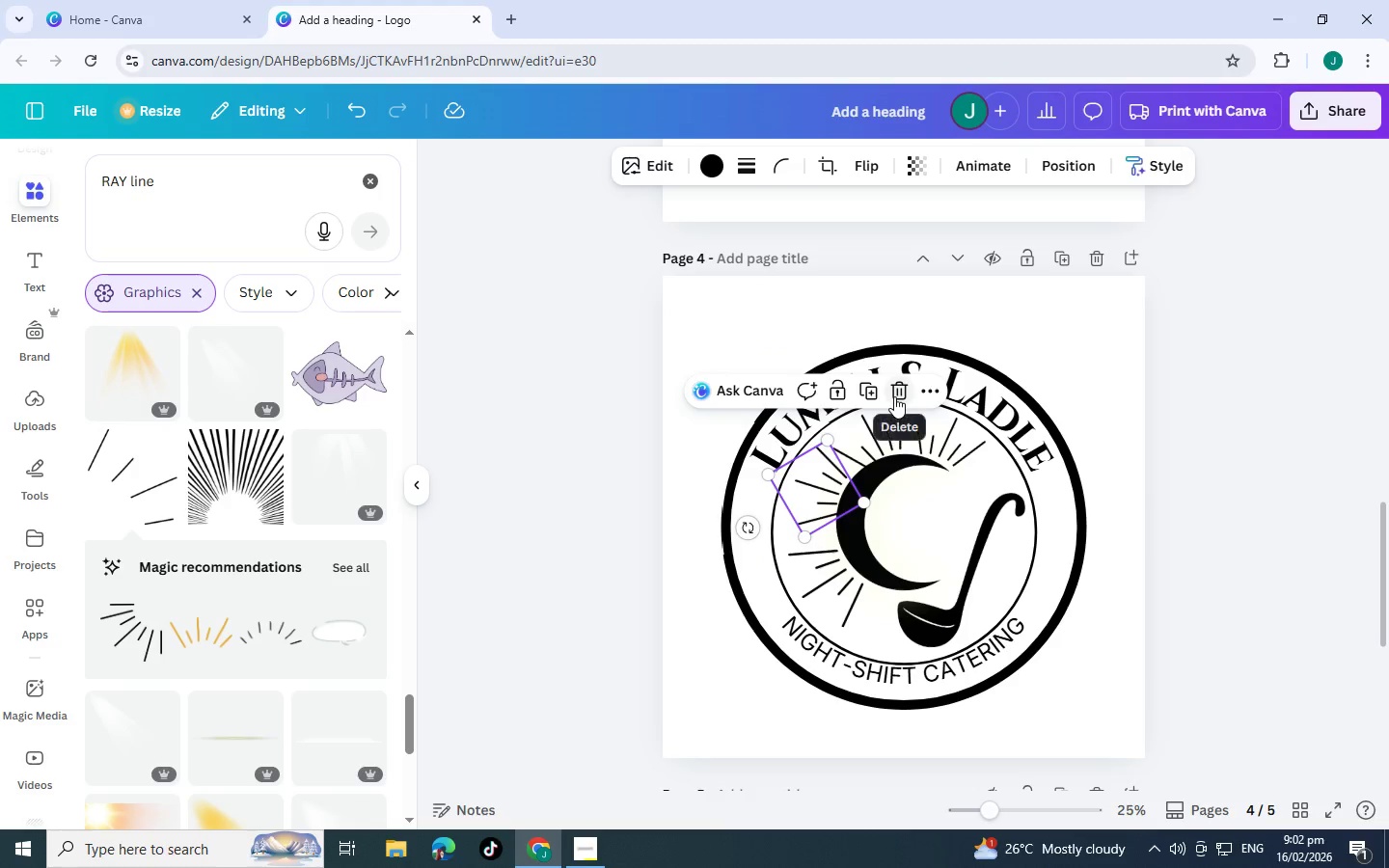 
left_click([894, 396])
 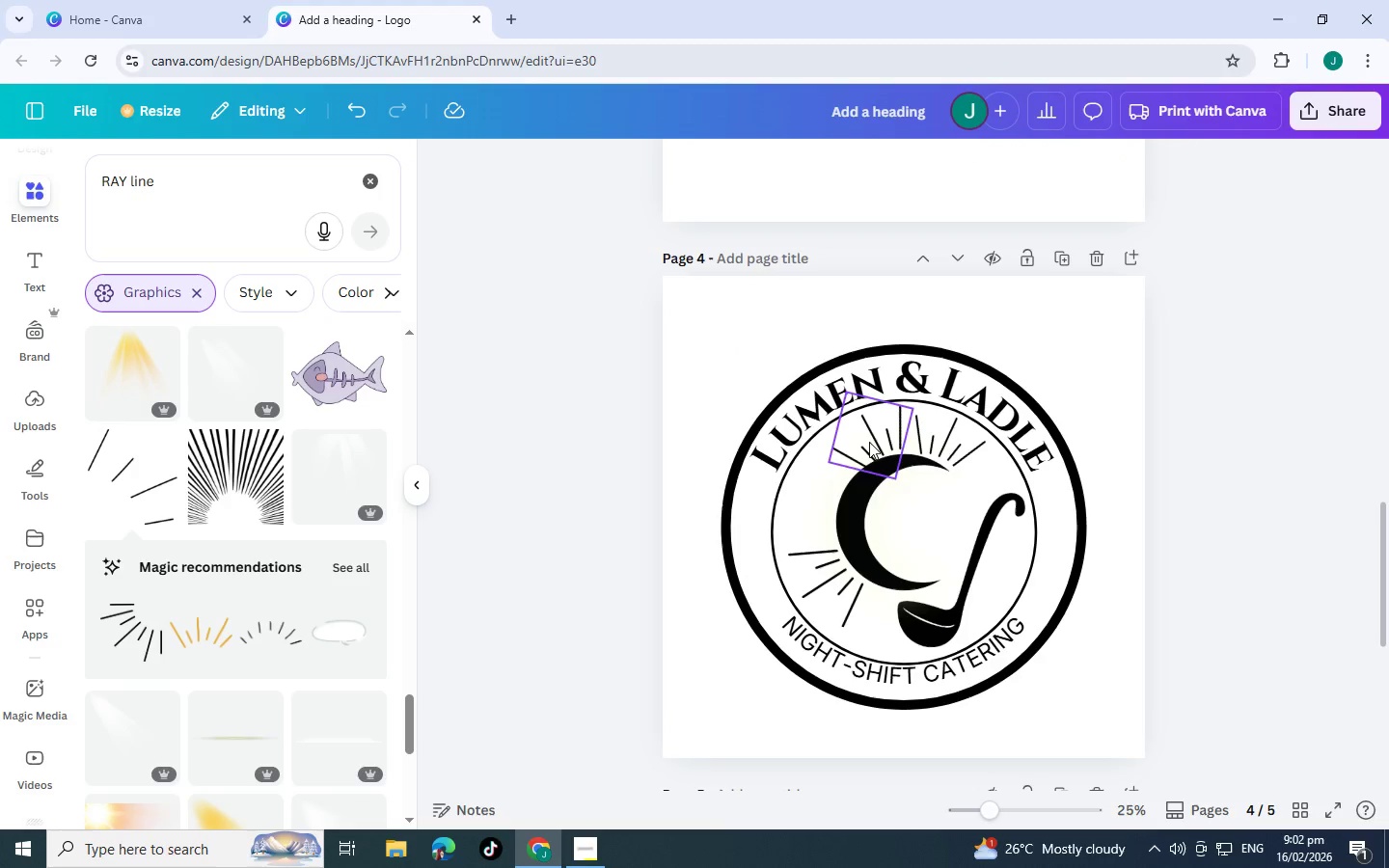 
left_click([869, 442])
 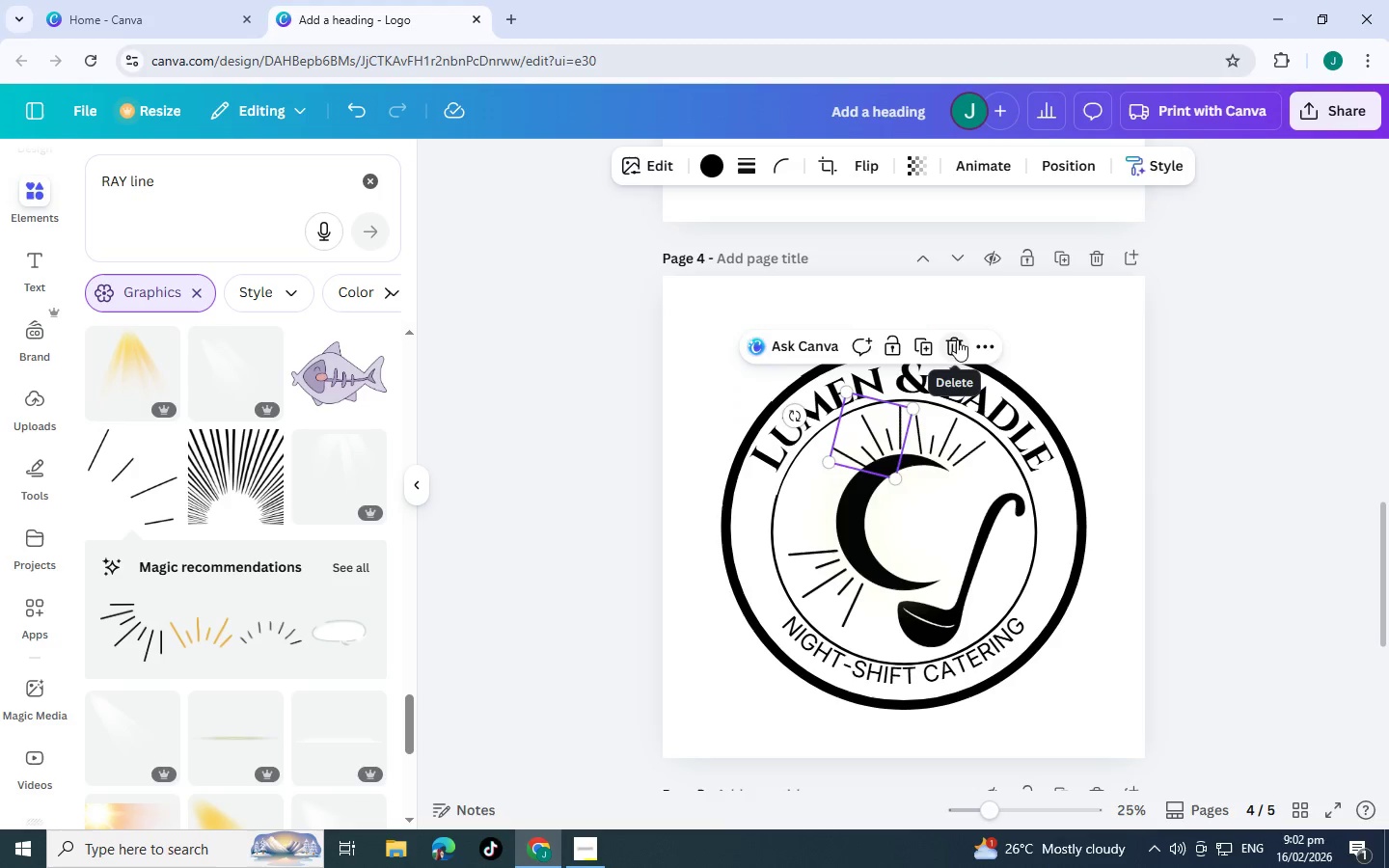 
left_click([957, 339])
 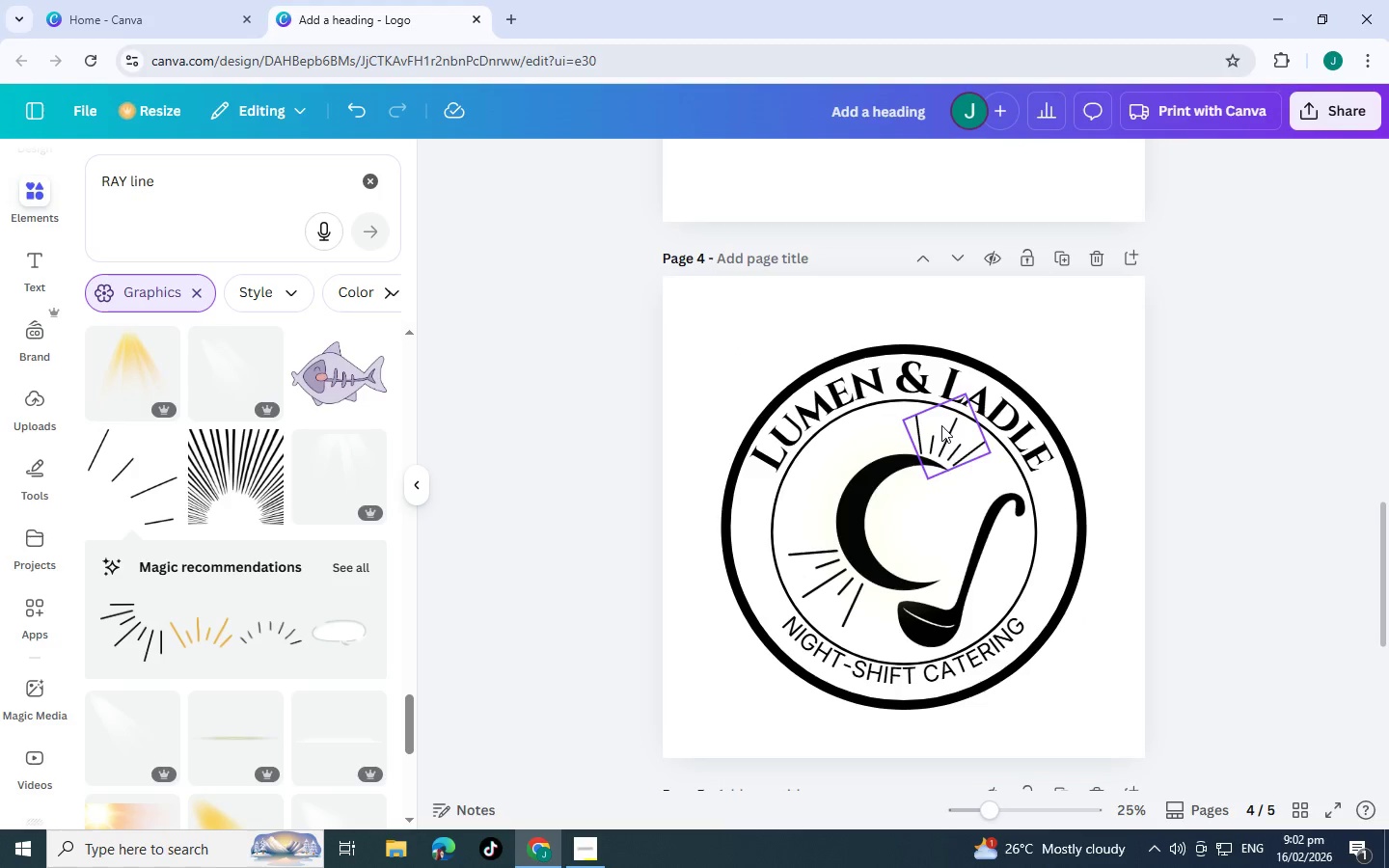 
left_click([941, 426])
 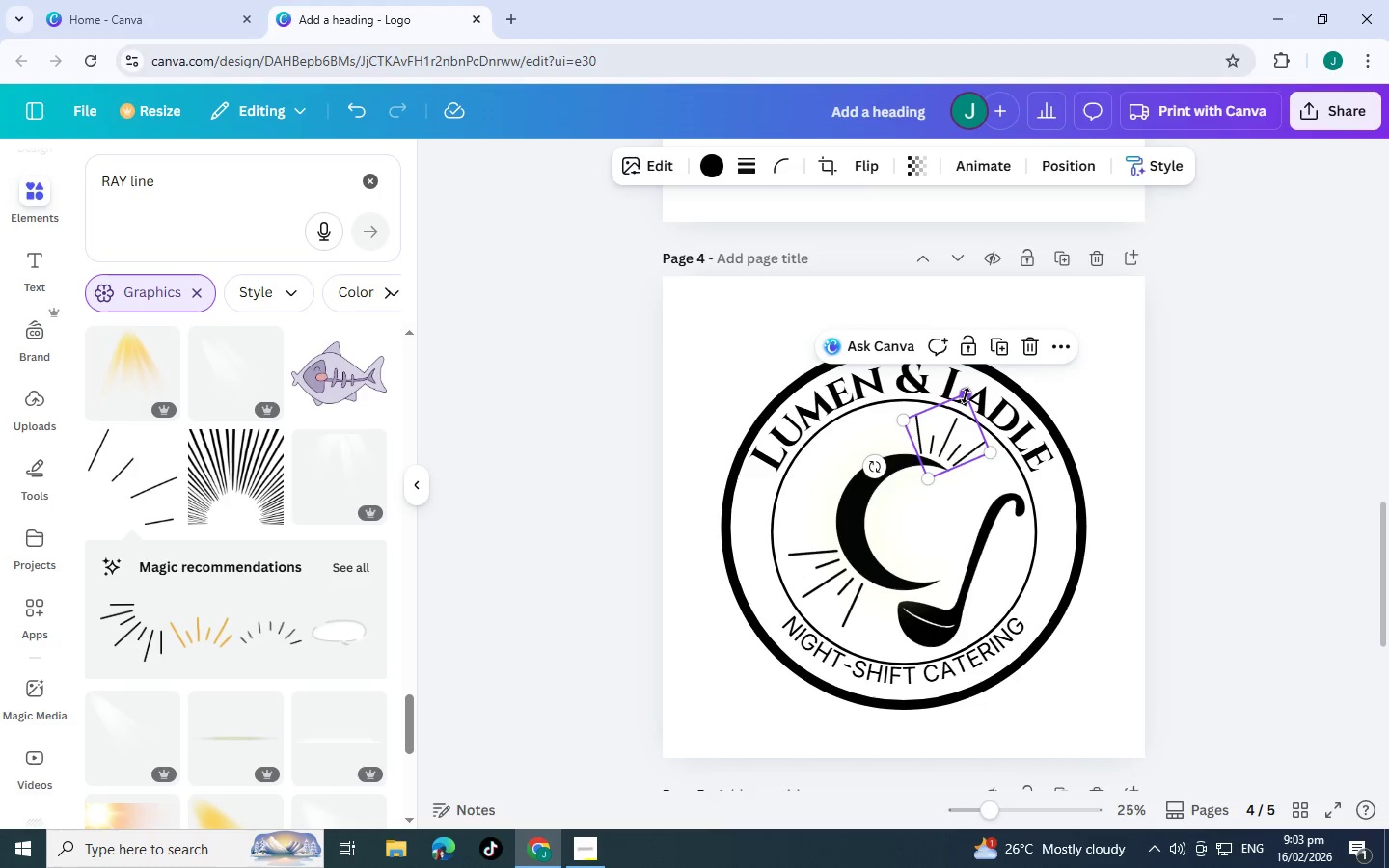 
left_click_drag(start_coordinate=[966, 395], to_coordinate=[967, 389])
 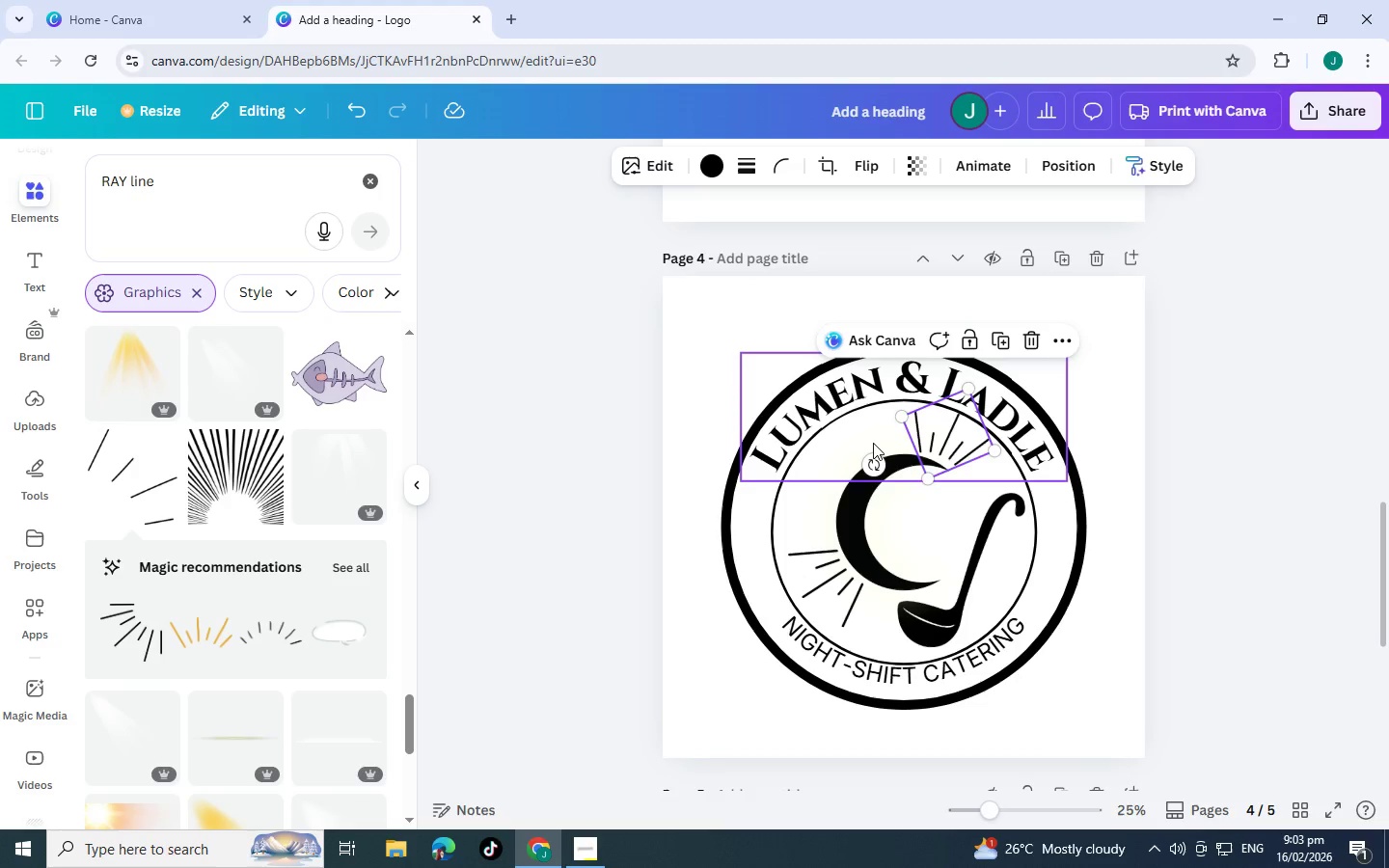 
wait(6.97)
 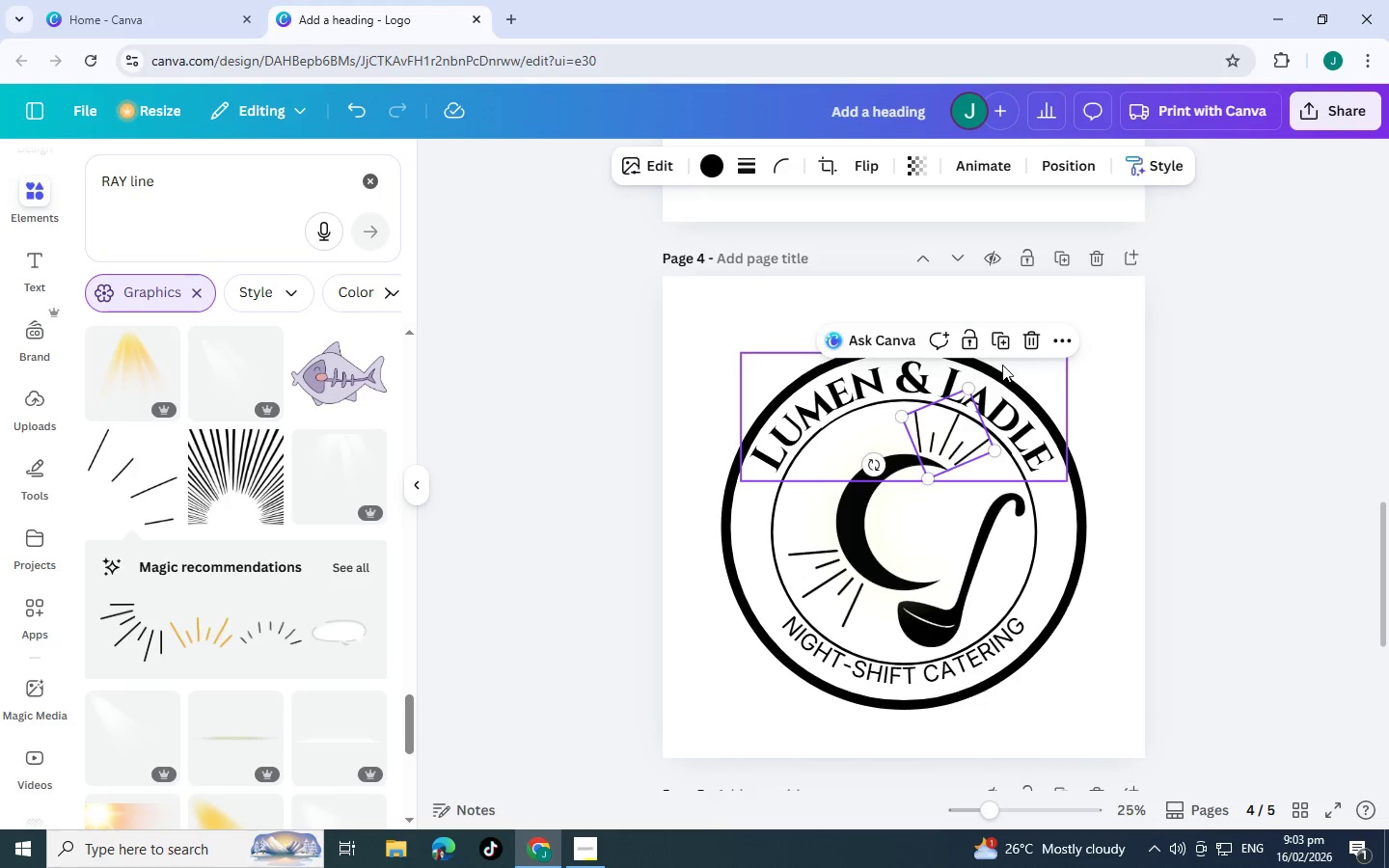 
scroll: coordinate [895, 500], scroll_direction: down, amount: 5.0
 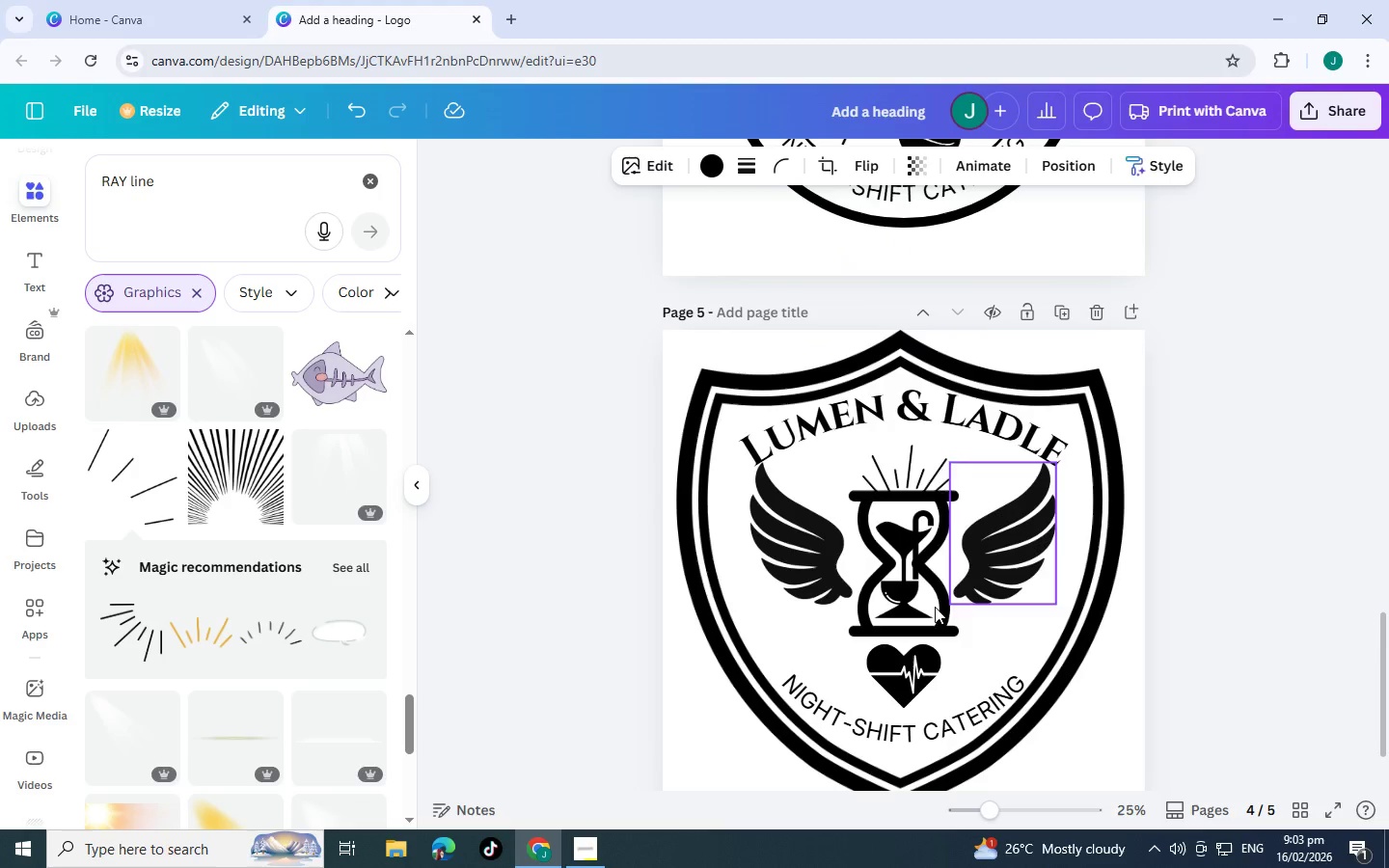 
scroll: coordinate [924, 598], scroll_direction: up, amount: 5.0
 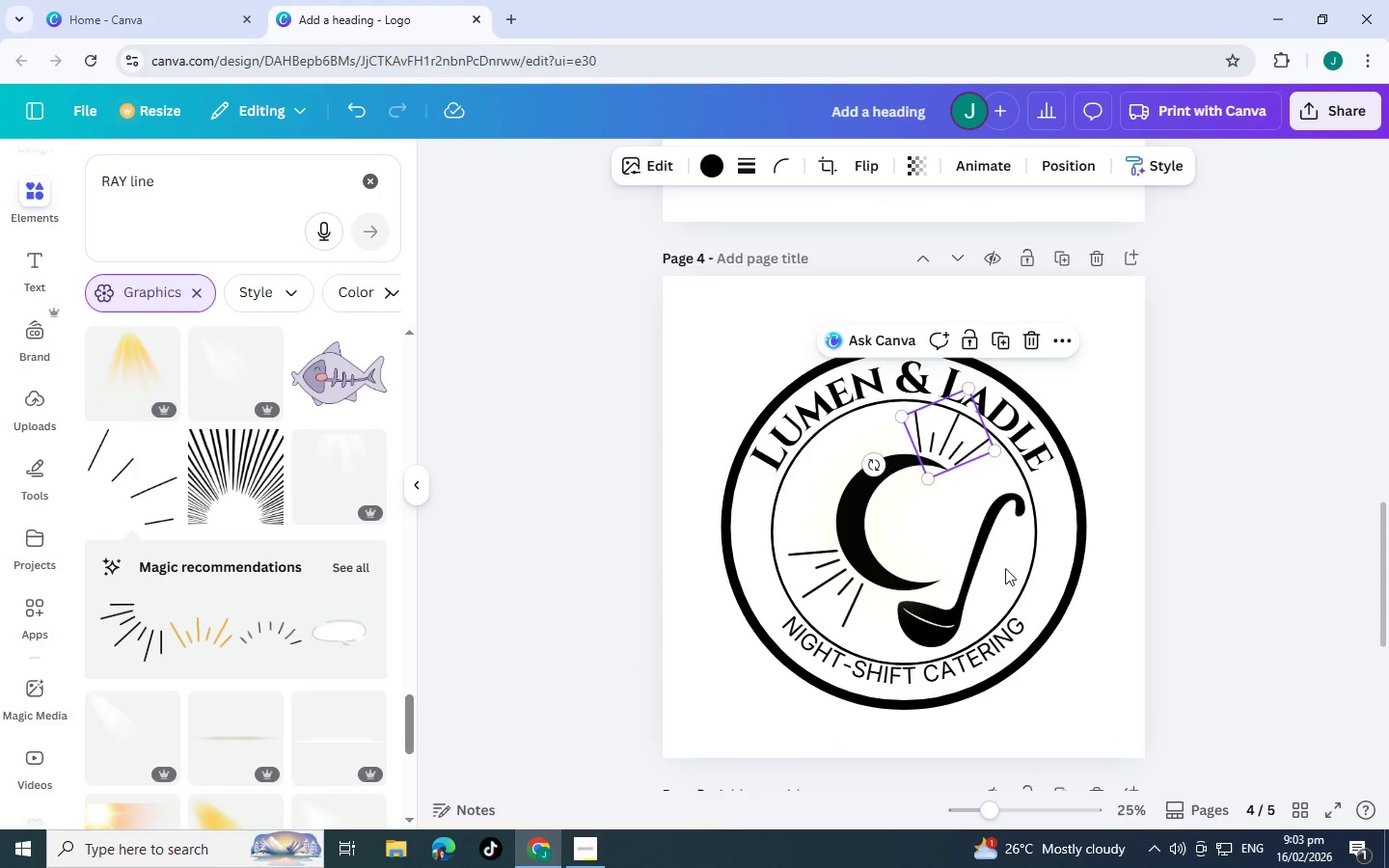 
left_click([1125, 568])
 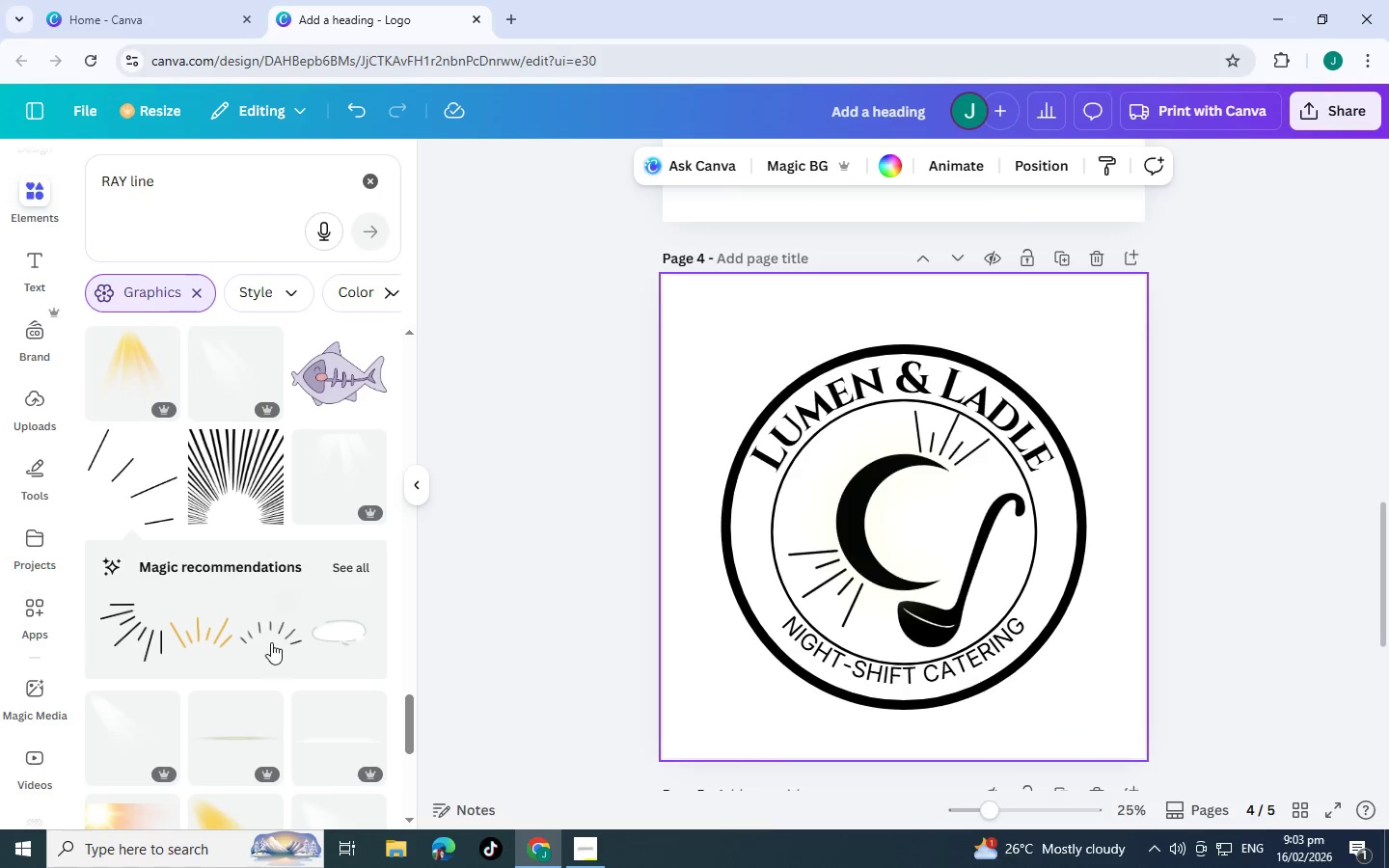 
scroll: coordinate [253, 619], scroll_direction: down, amount: 15.0
 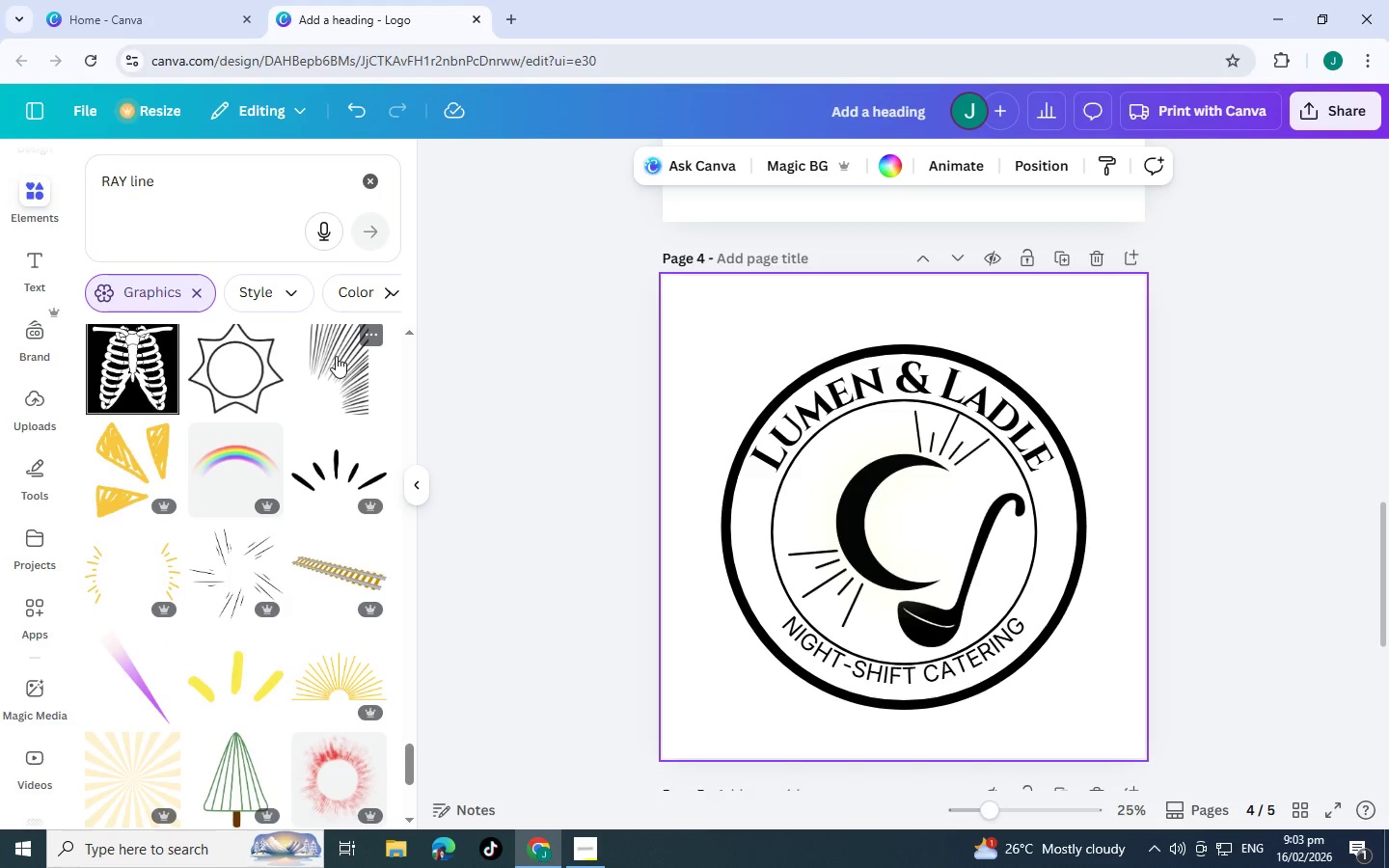 
left_click([336, 356])
 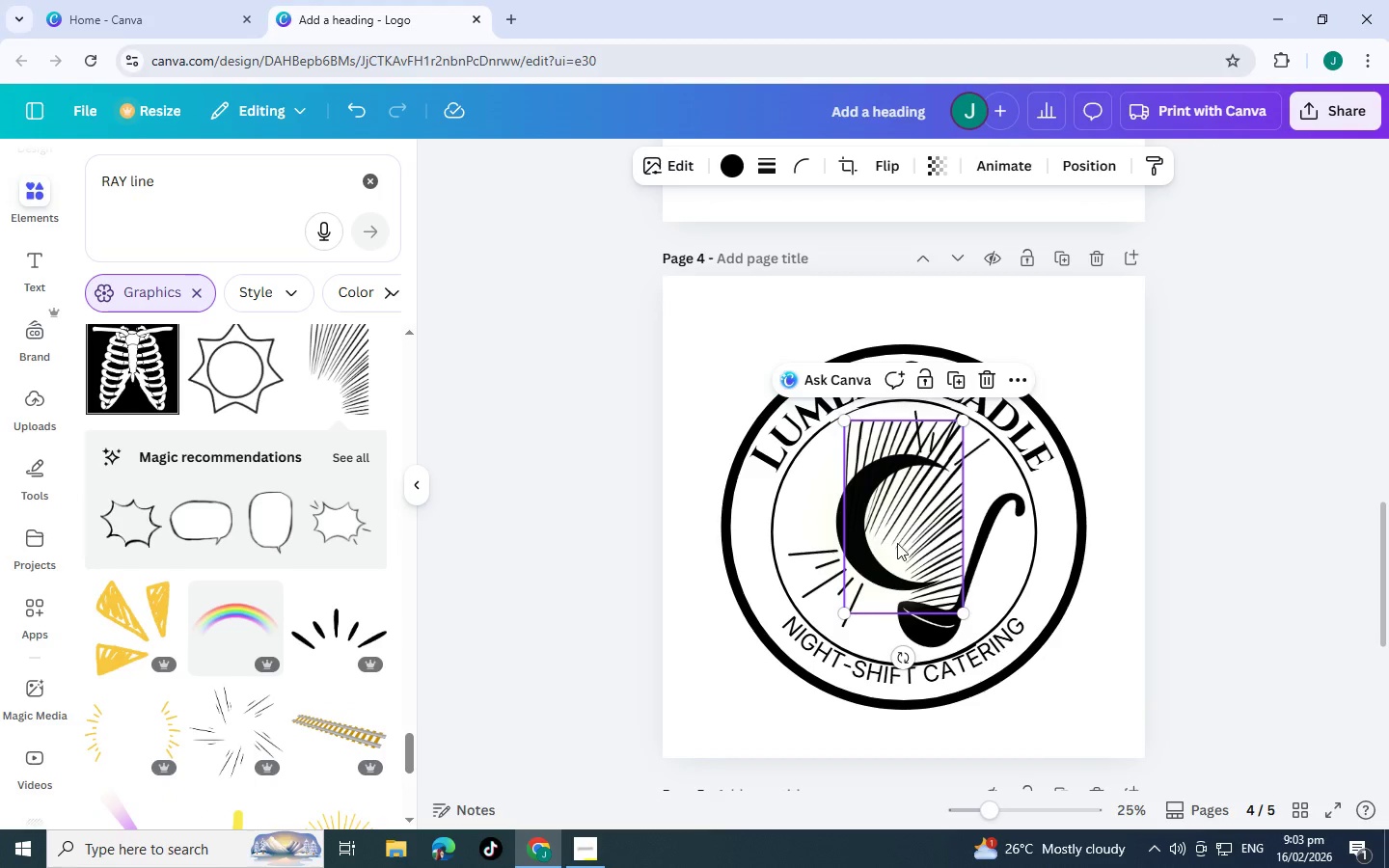 
left_click_drag(start_coordinate=[897, 543], to_coordinate=[831, 513])
 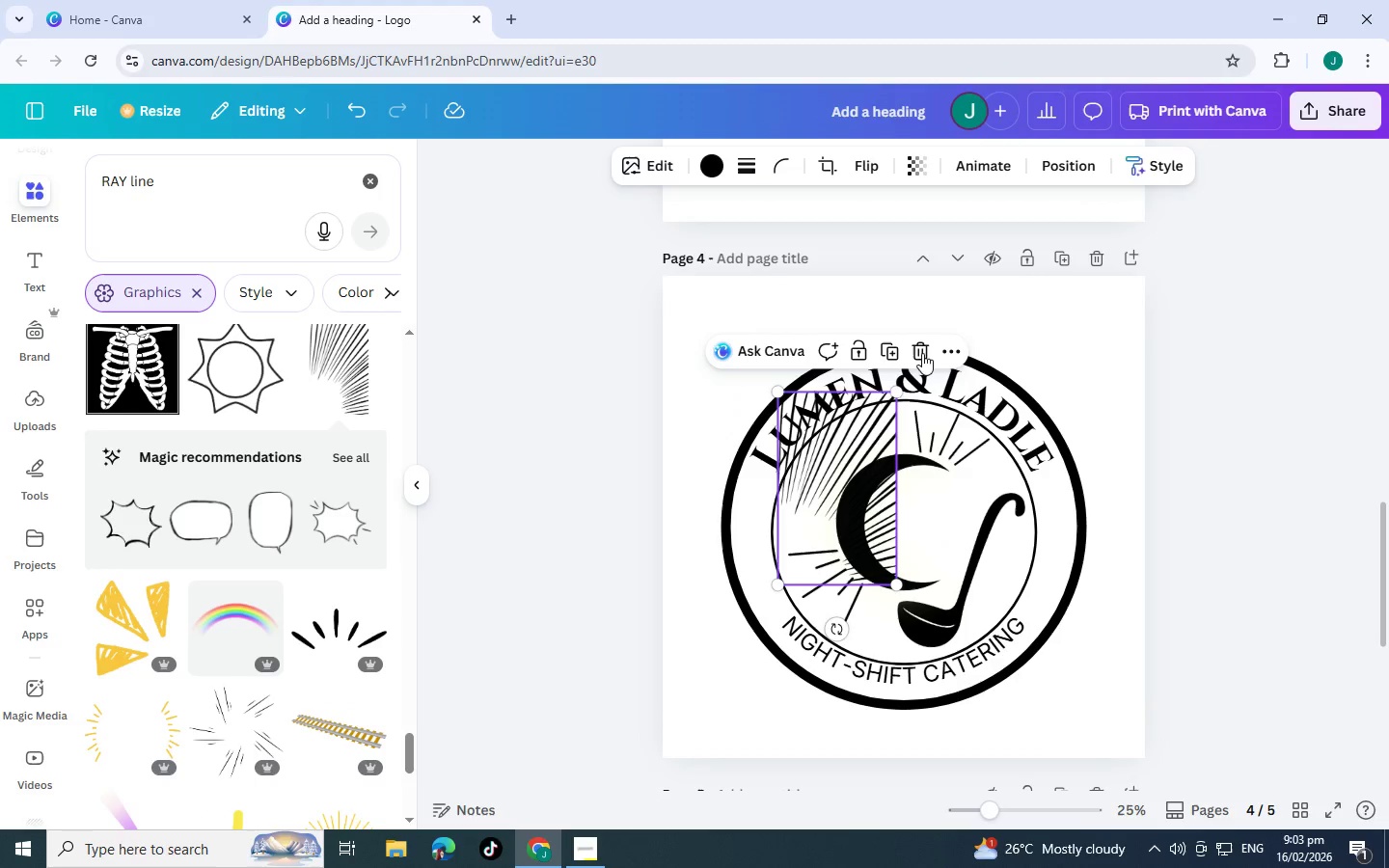 
left_click([922, 353])
 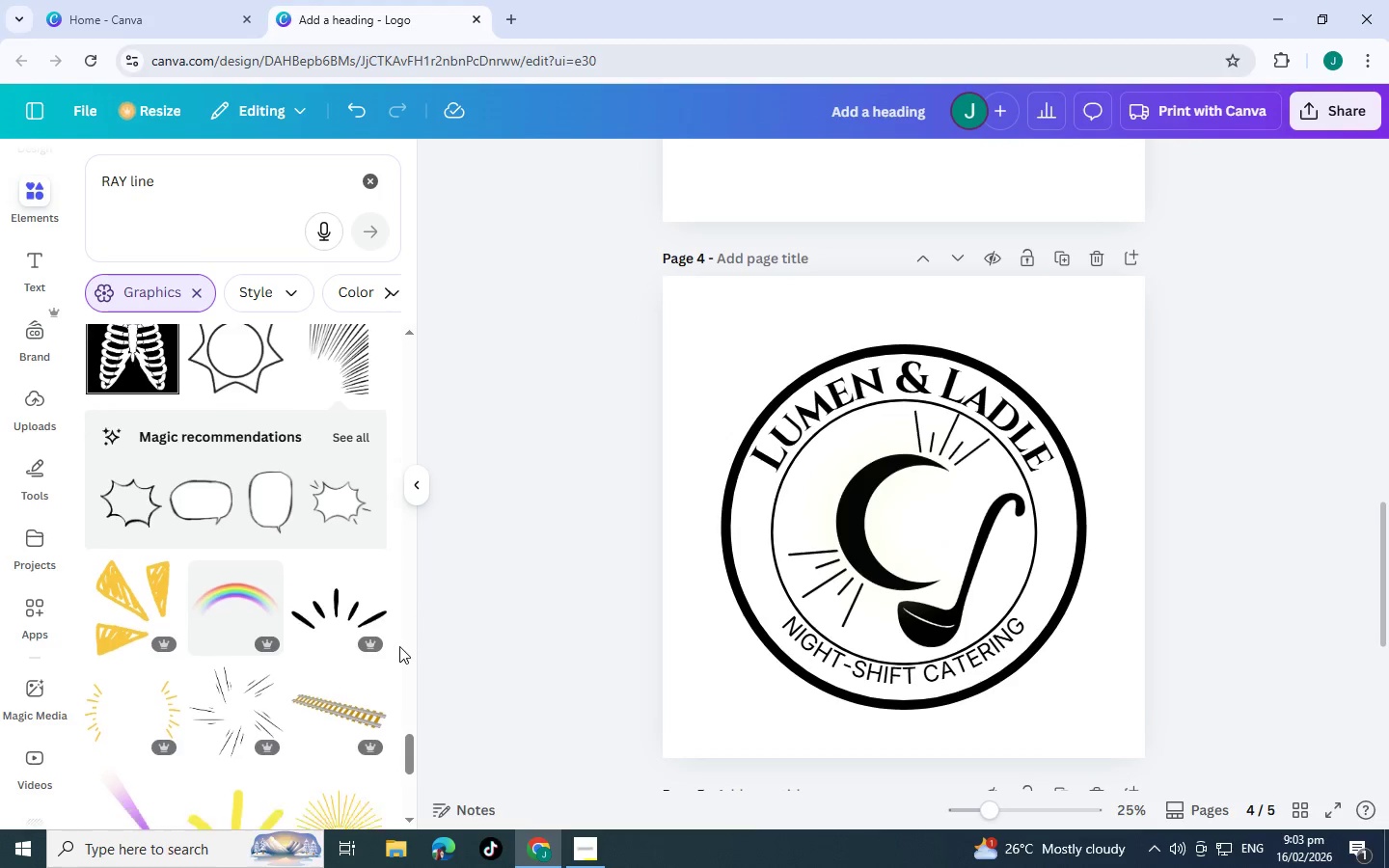 
scroll: coordinate [293, 595], scroll_direction: down, amount: 8.0
 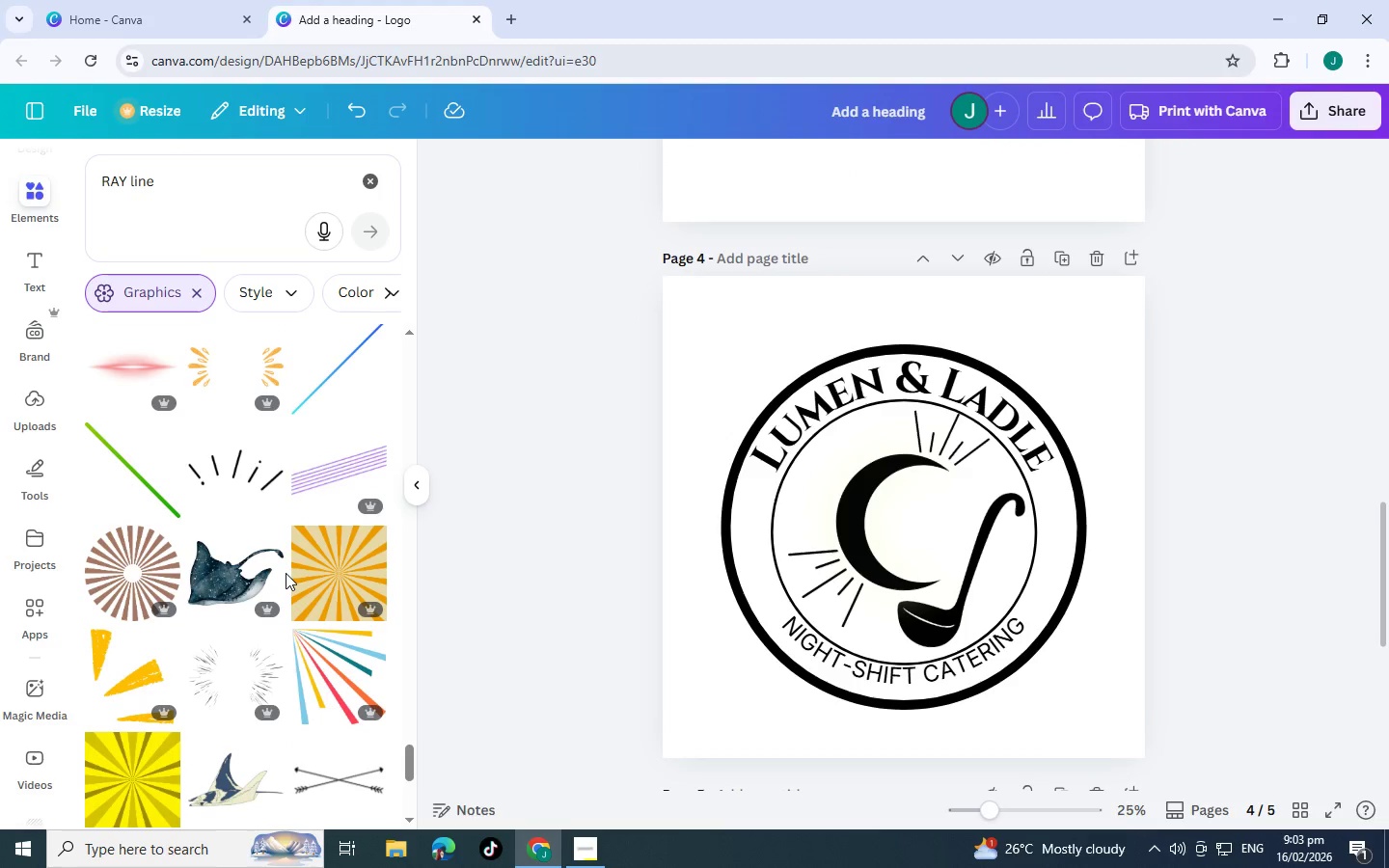 
wait(6.09)
 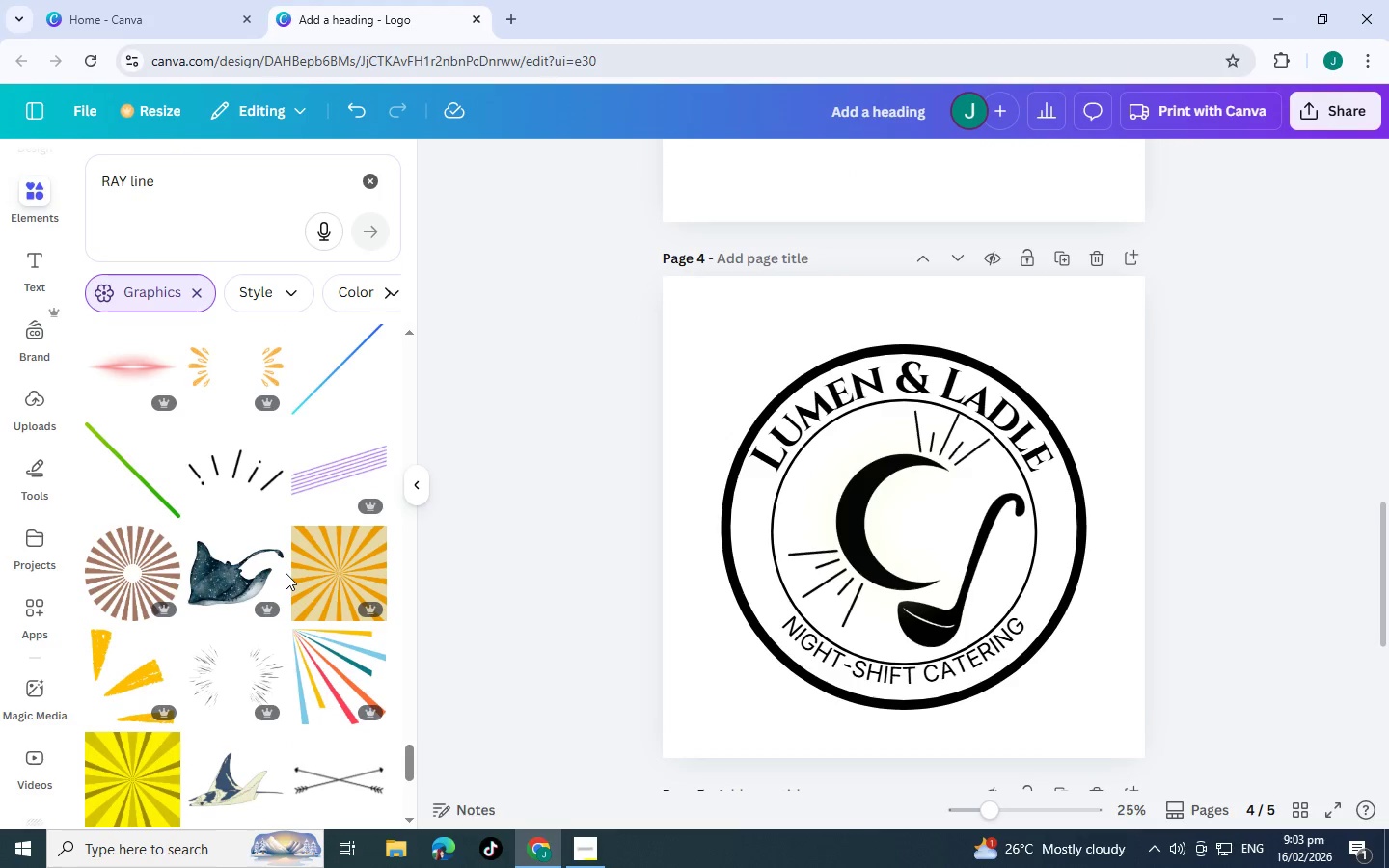 
scroll: coordinate [227, 524], scroll_direction: down, amount: 11.0
 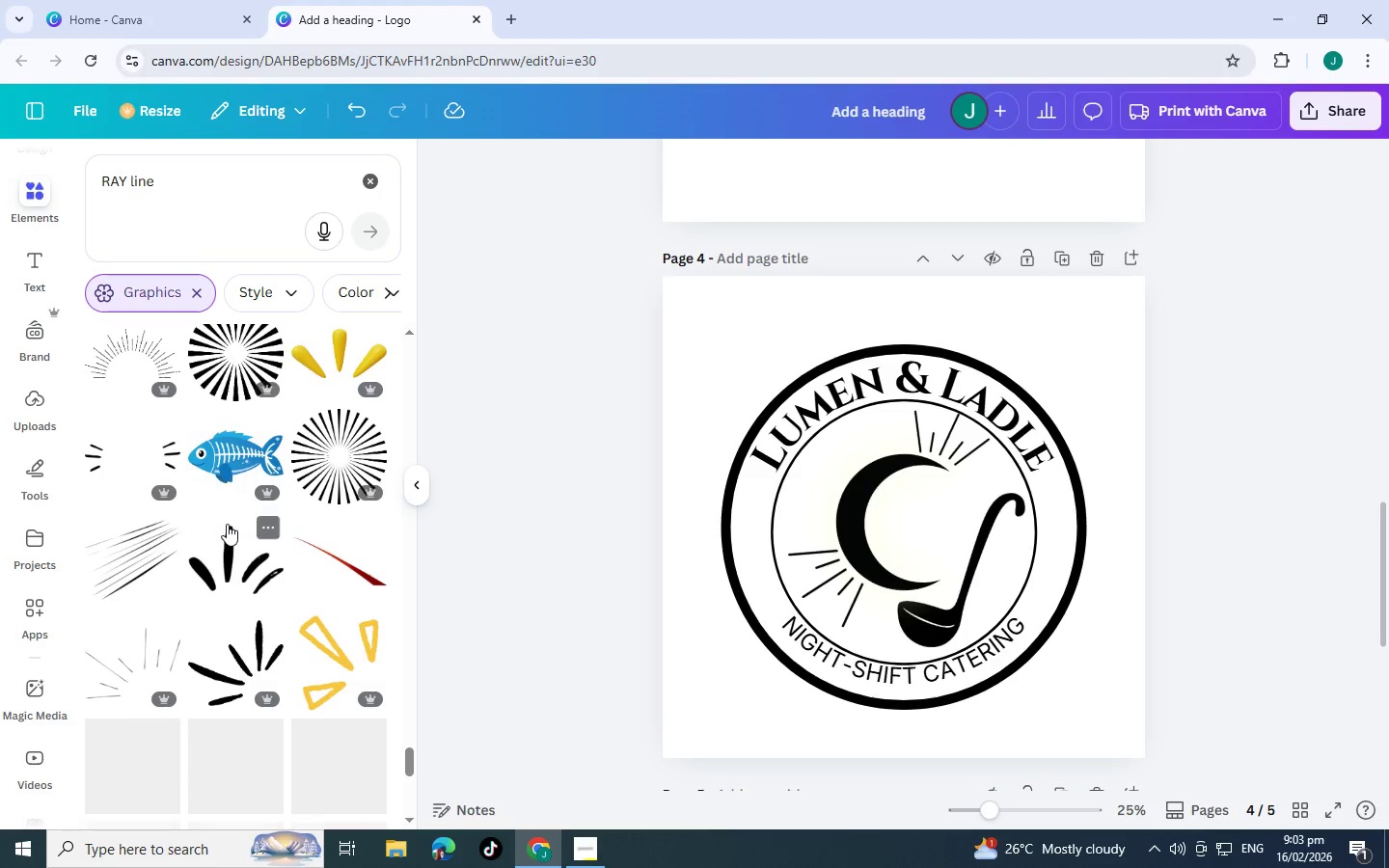 
scroll: coordinate [221, 525], scroll_direction: down, amount: 9.0
 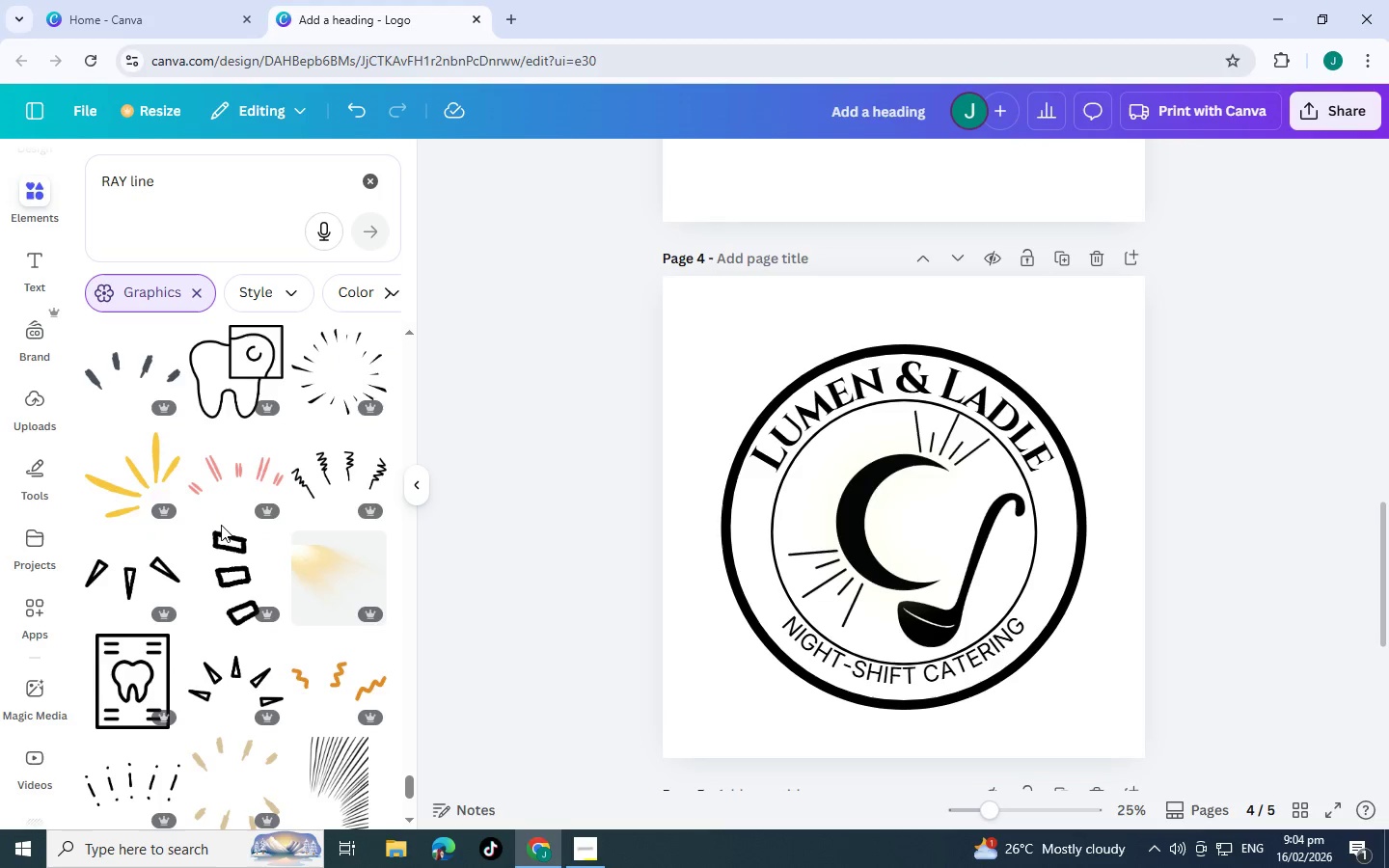 
scroll: coordinate [257, 543], scroll_direction: down, amount: 19.0
 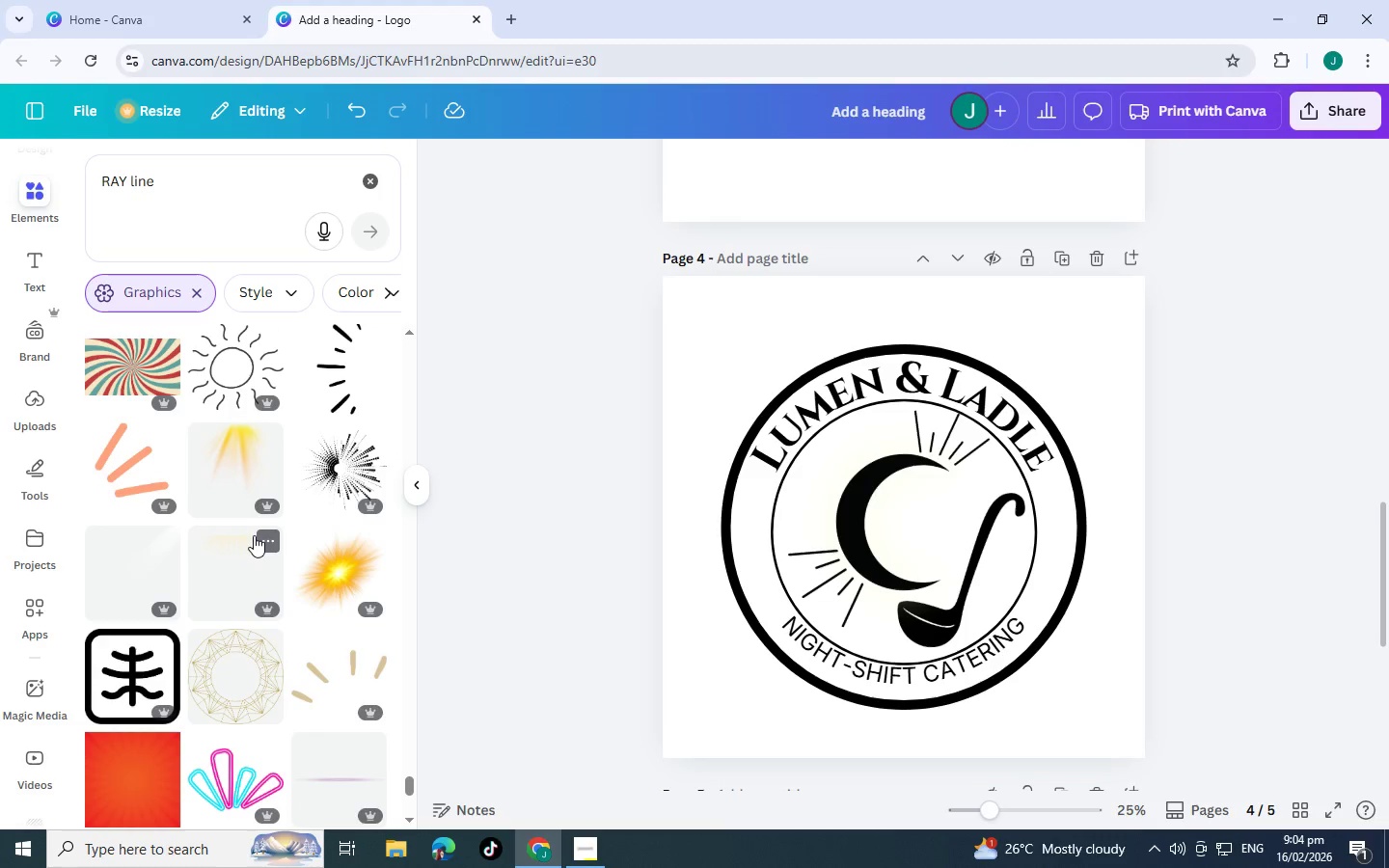 
scroll: coordinate [250, 529], scroll_direction: down, amount: 9.0
 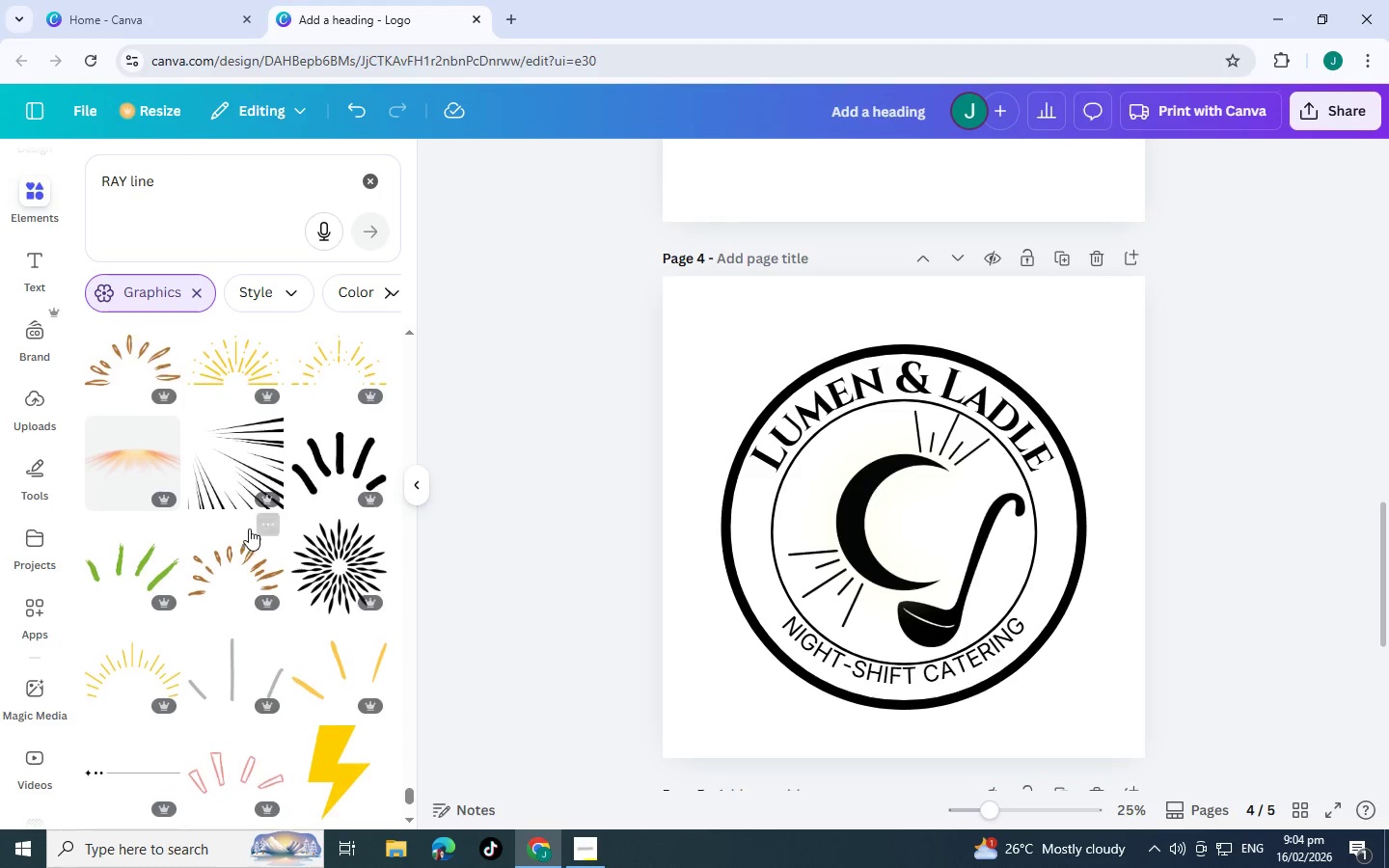 
scroll: coordinate [239, 516], scroll_direction: down, amount: 6.0
 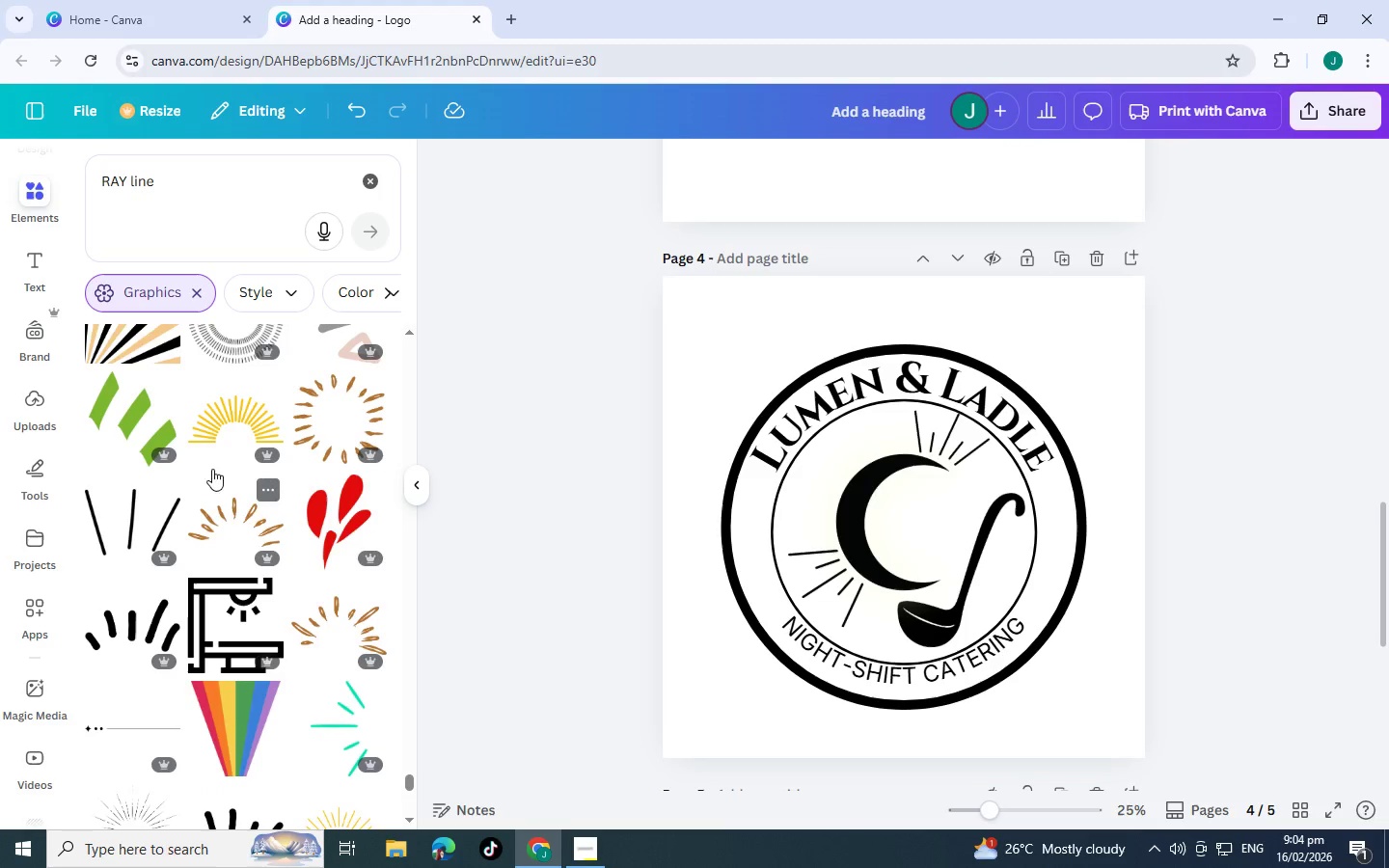 
wait(6.61)
 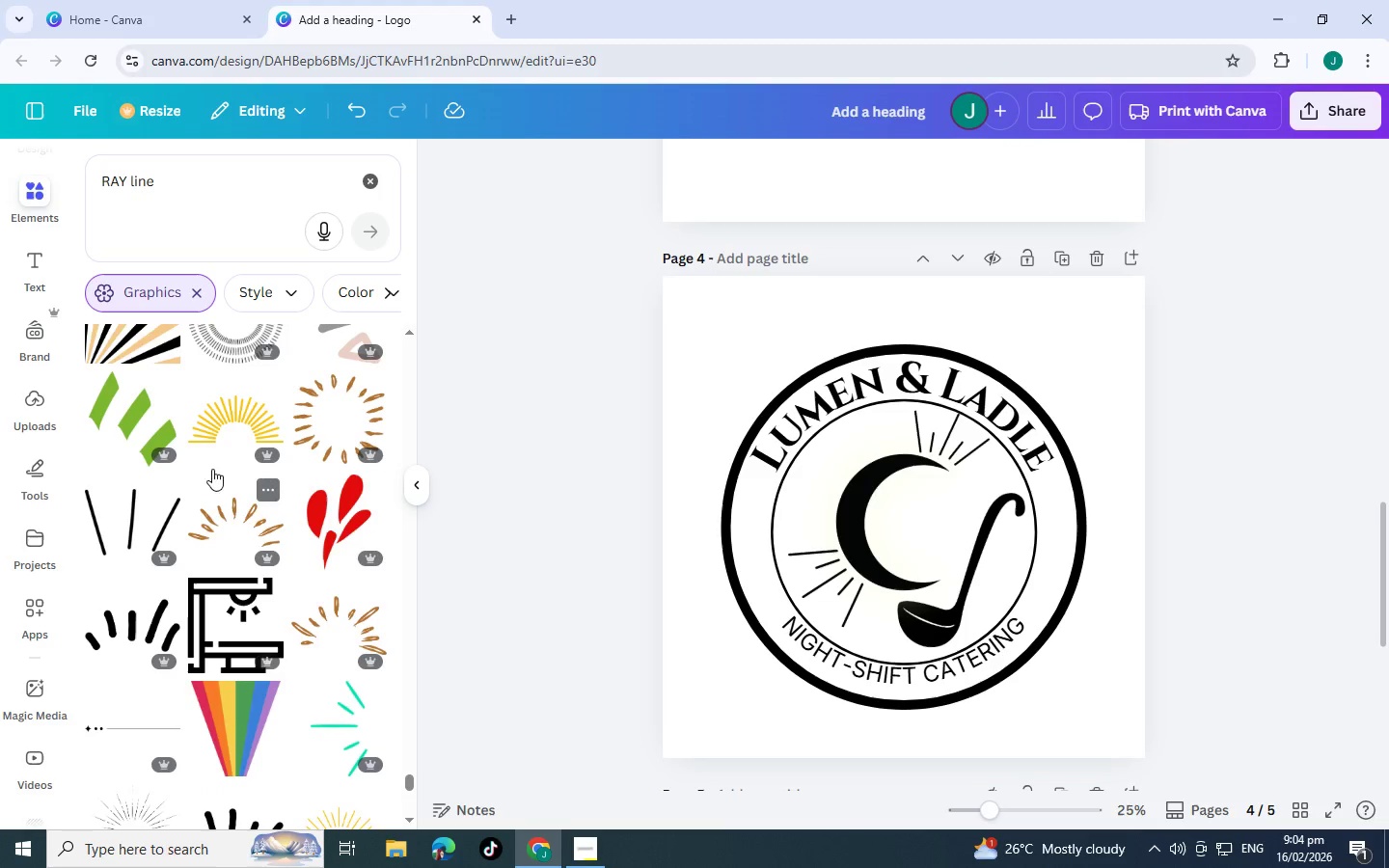 
left_click([204, 447])
 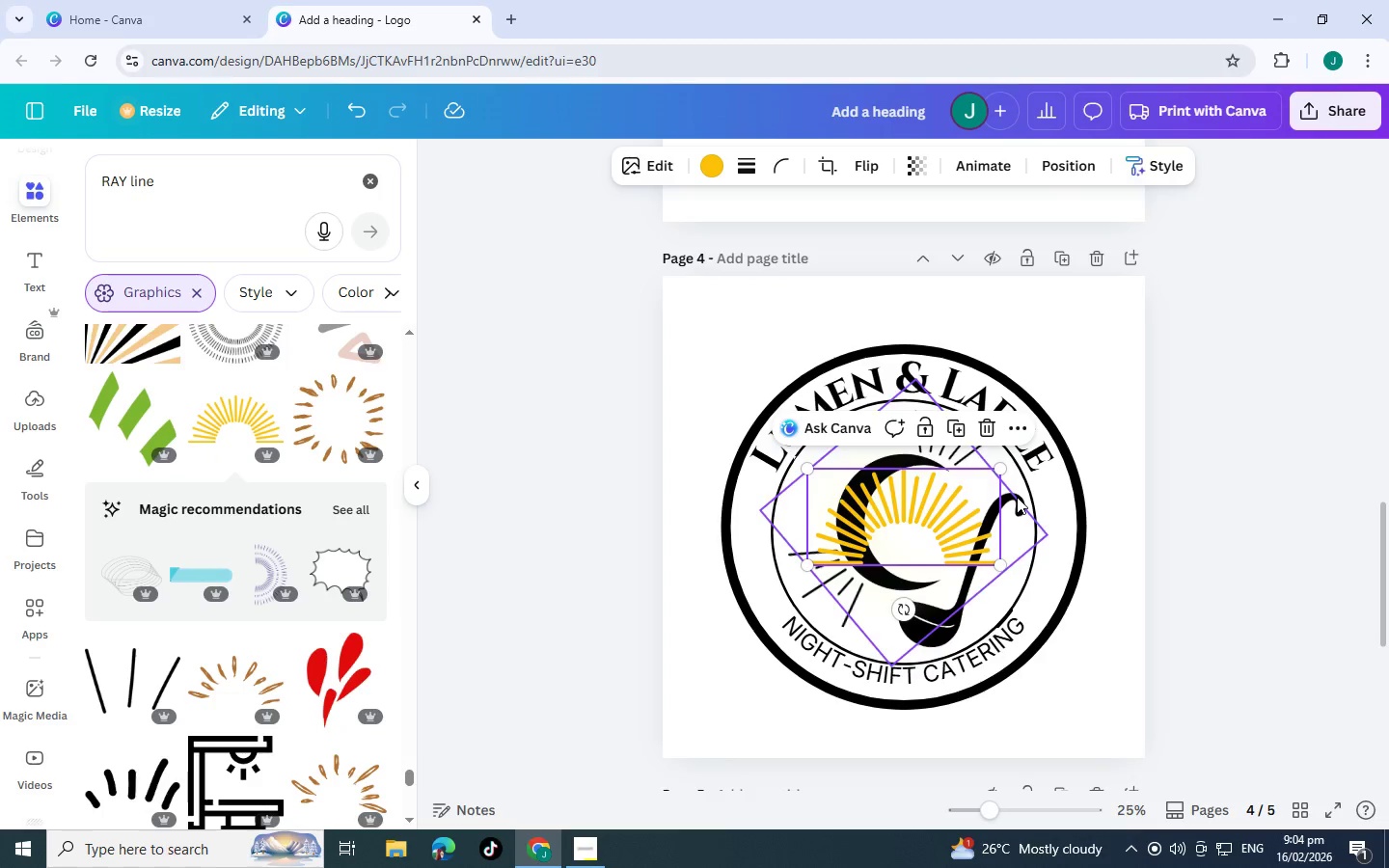 
left_click([700, 180])
 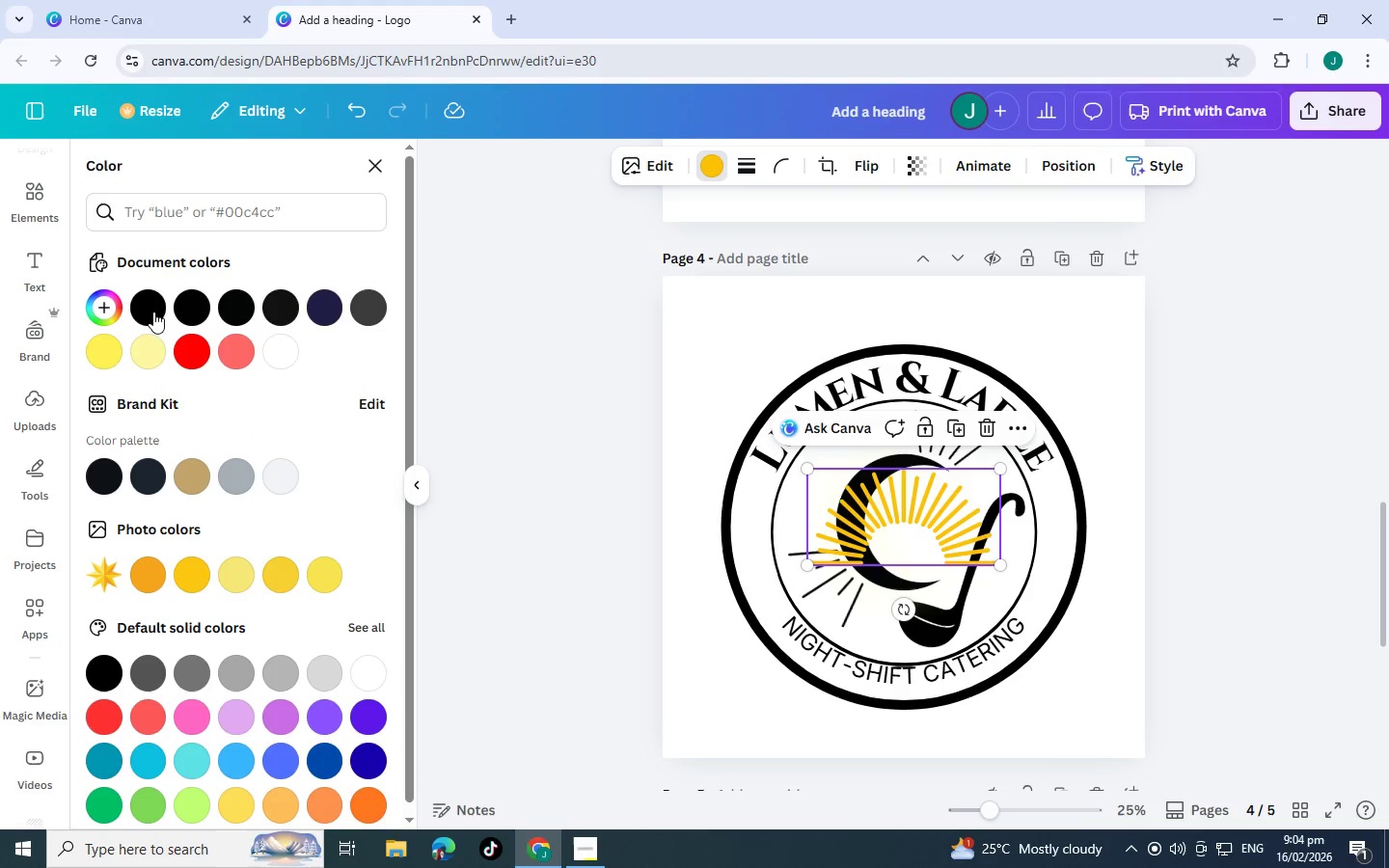 
left_click([142, 309])
 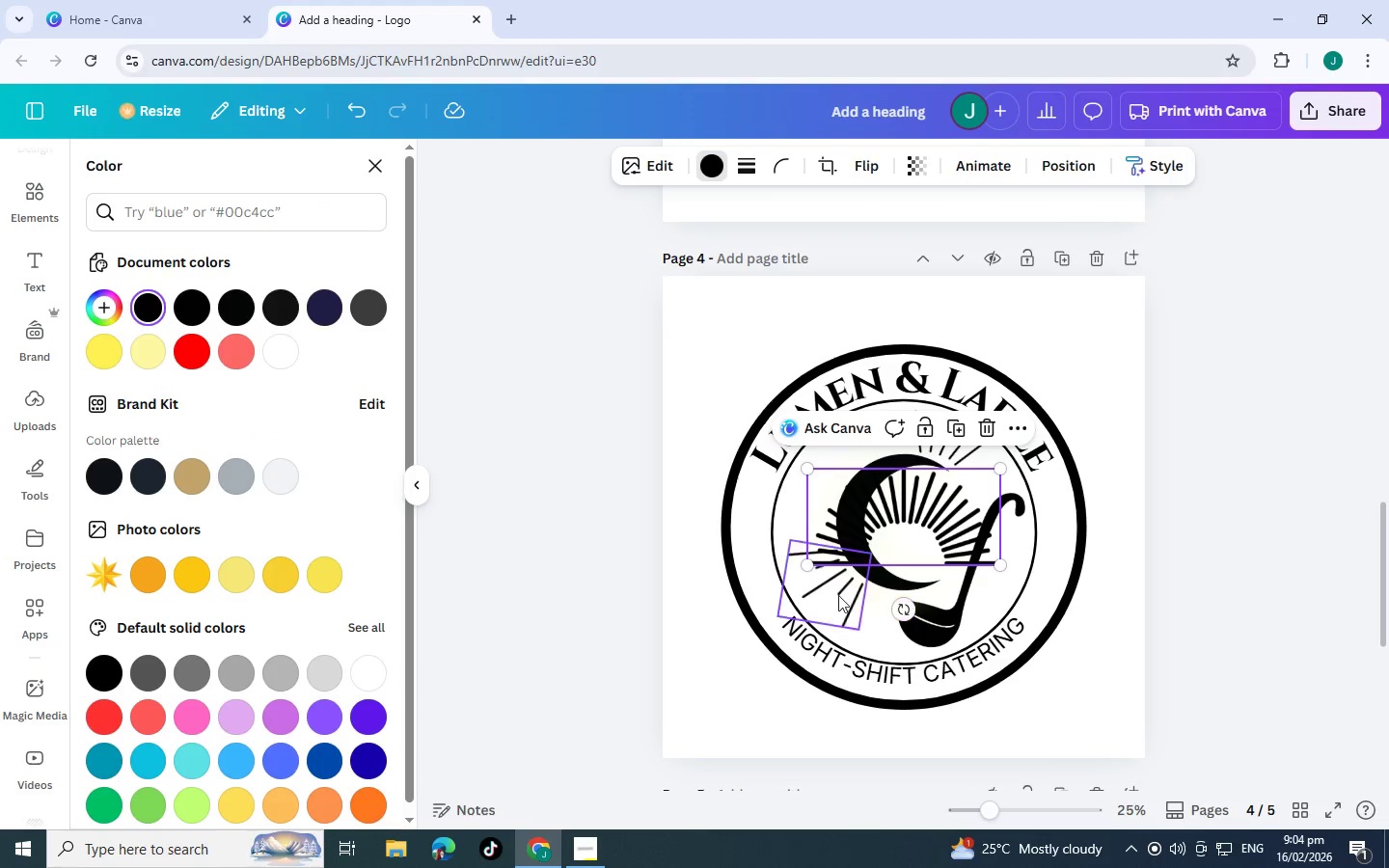 
left_click_drag(start_coordinate=[902, 607], to_coordinate=[1017, 599])
 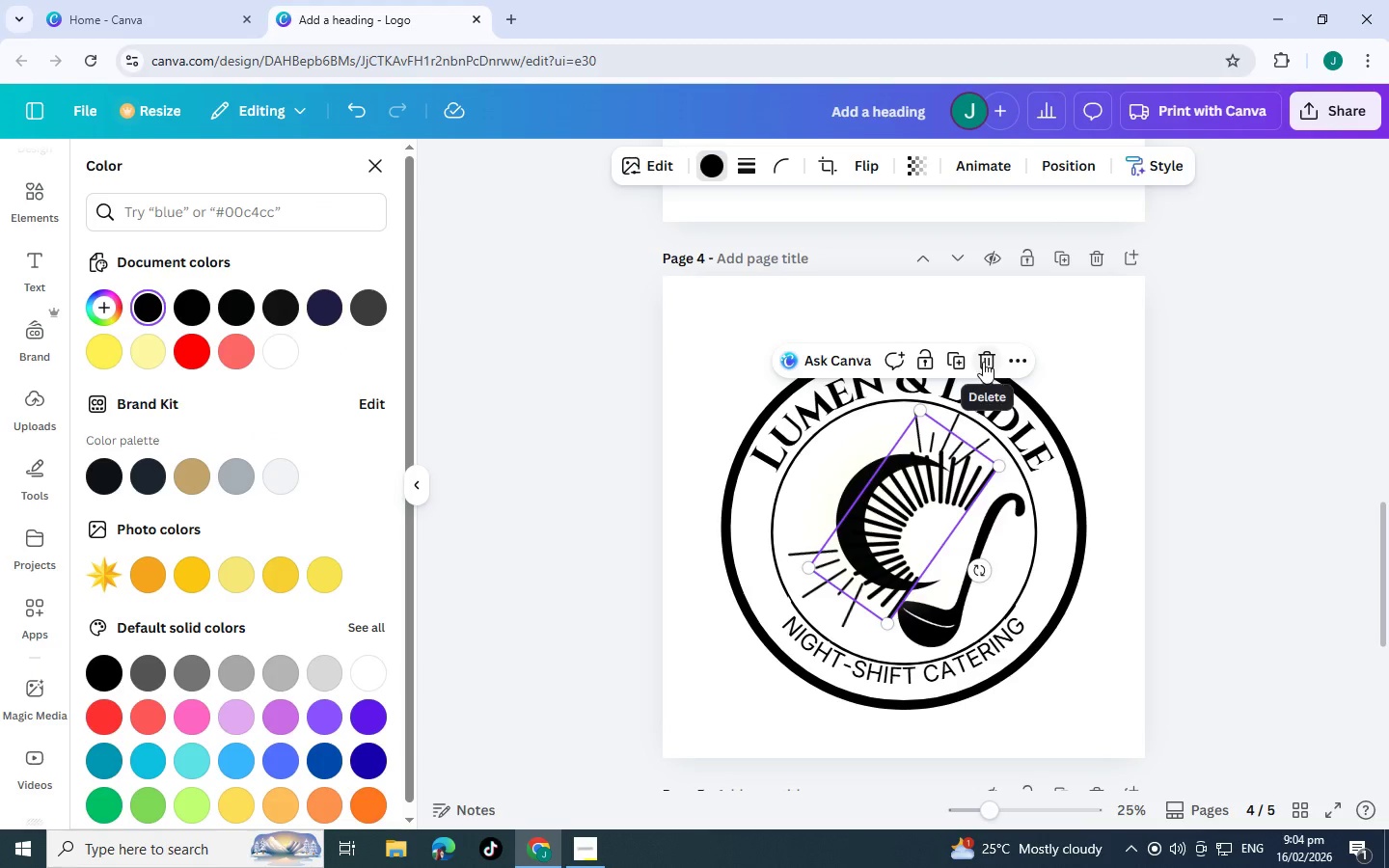 
left_click([983, 361])
 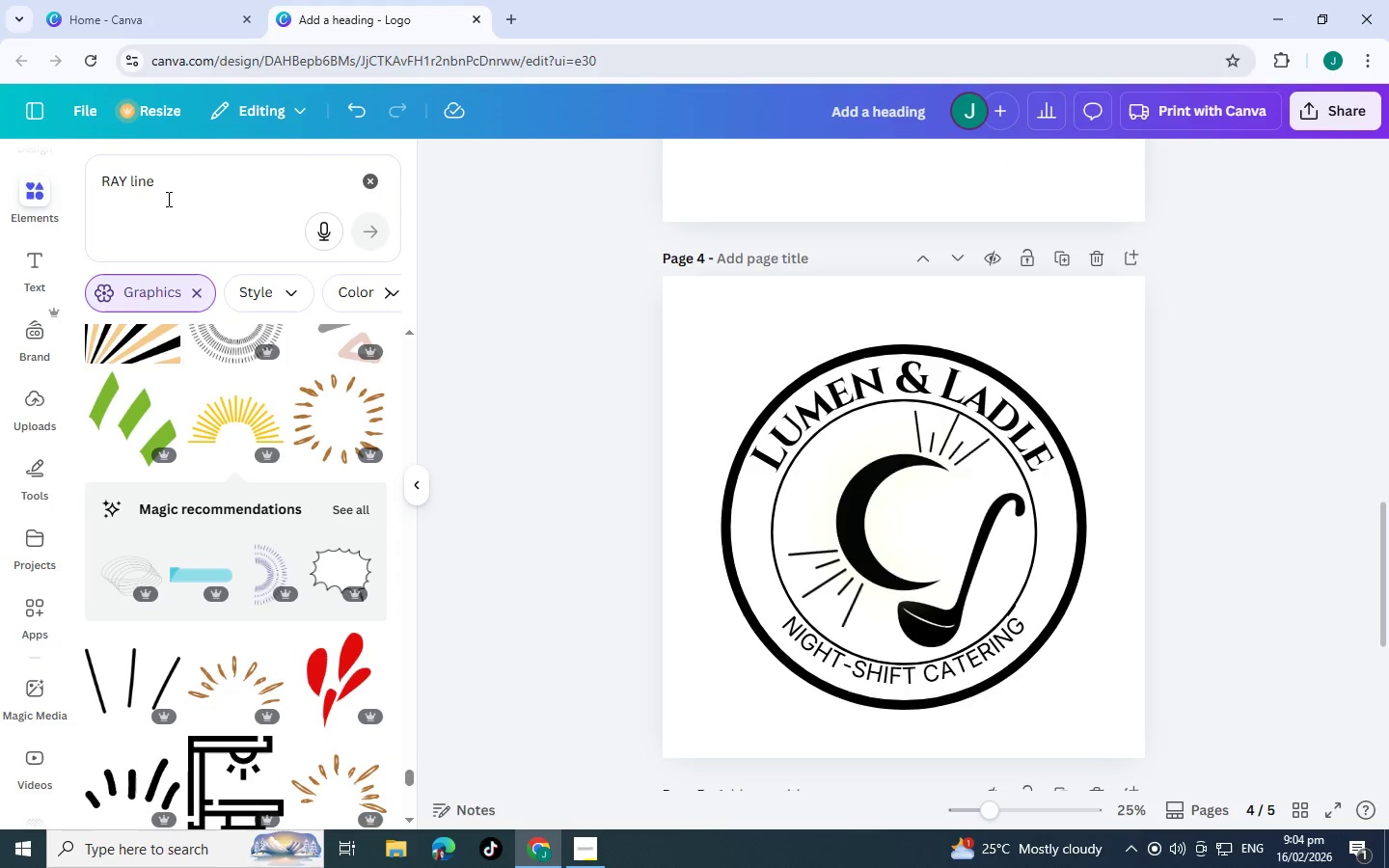 
left_click_drag(start_coordinate=[195, 185], to_coordinate=[0, 144])
 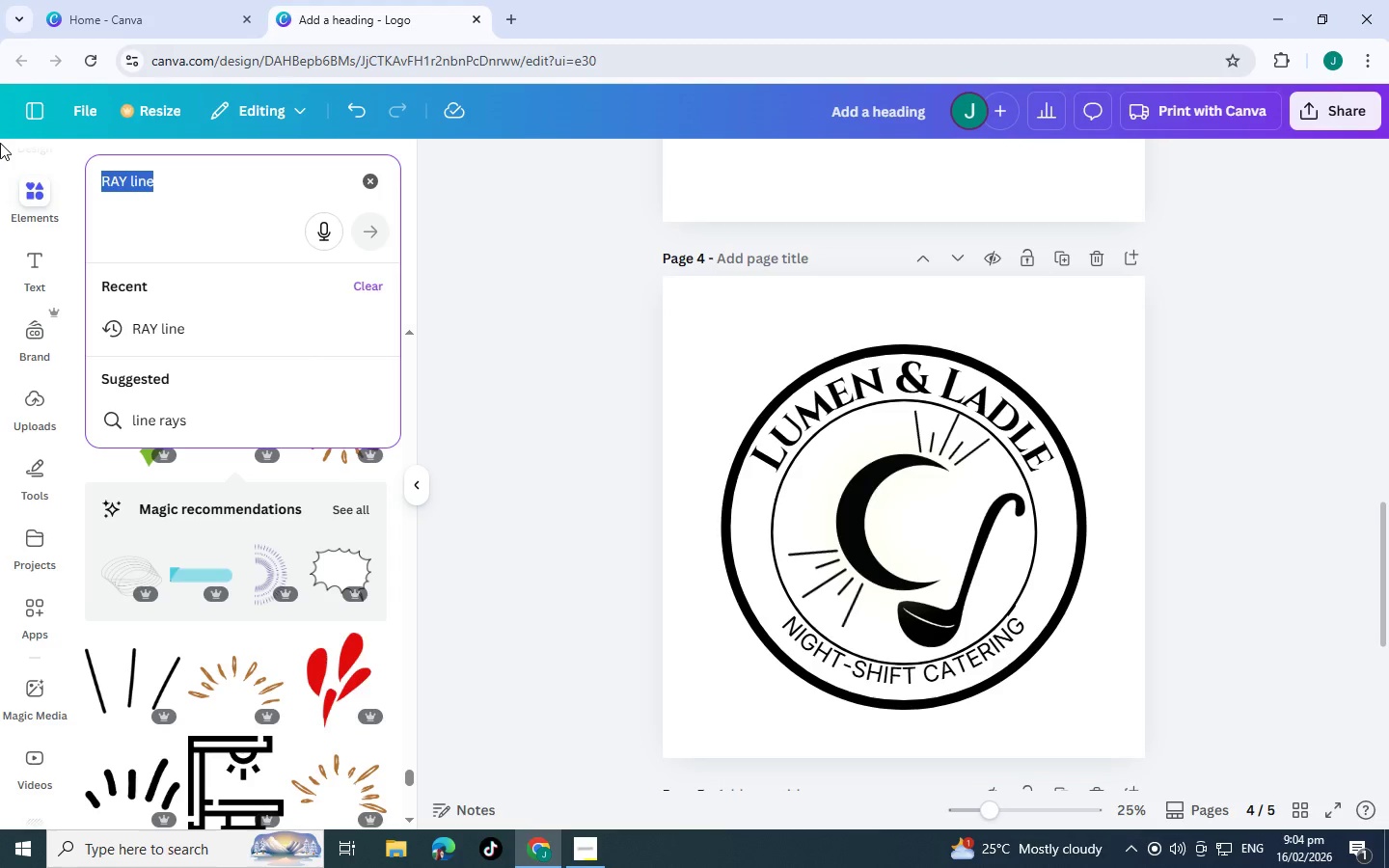 
key(Backspace)
key(Backspace)
key(Backspace)
key(Backspace)
type(linm)
key(Backspace)
type(e)
 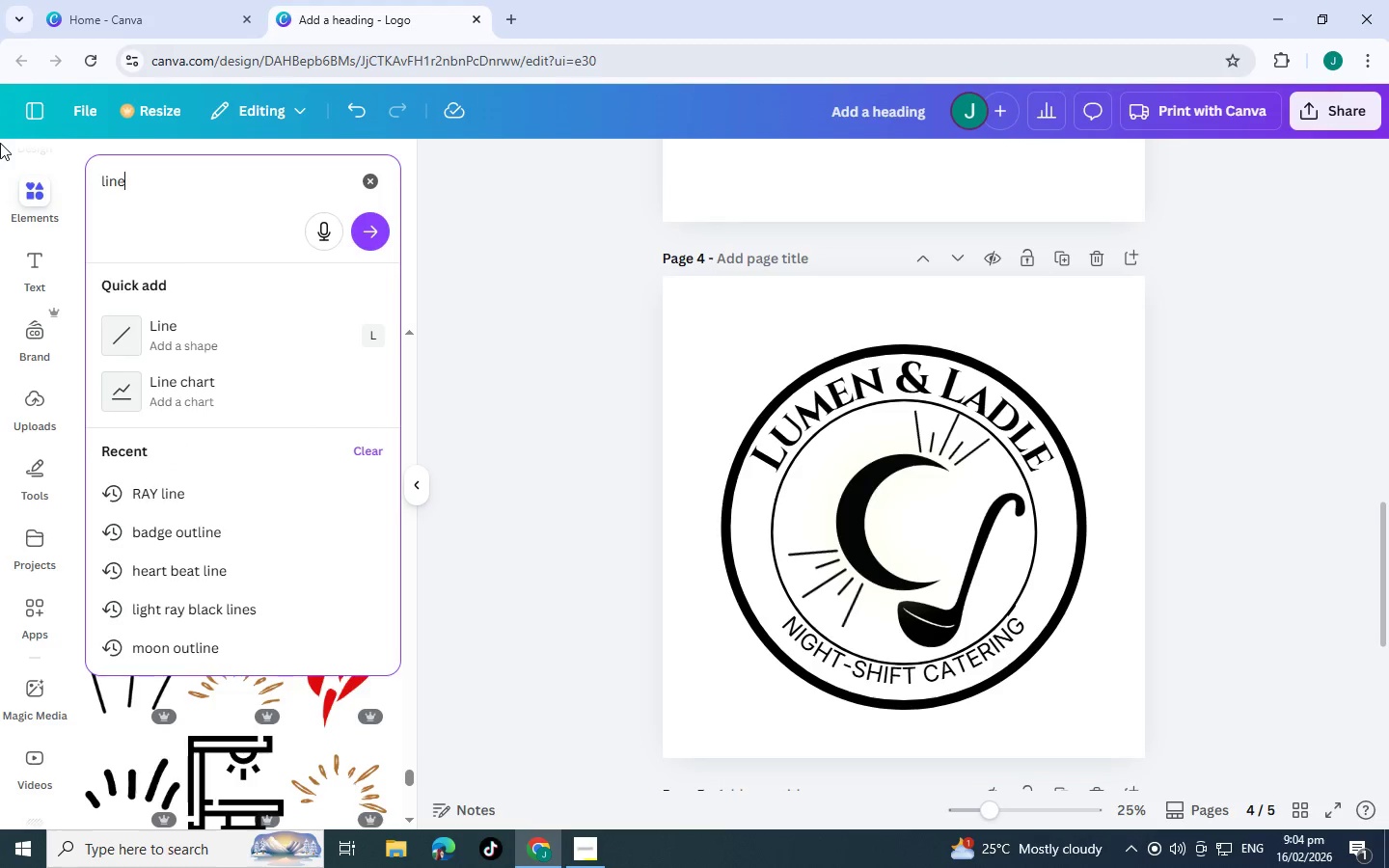 
key(Enter)
 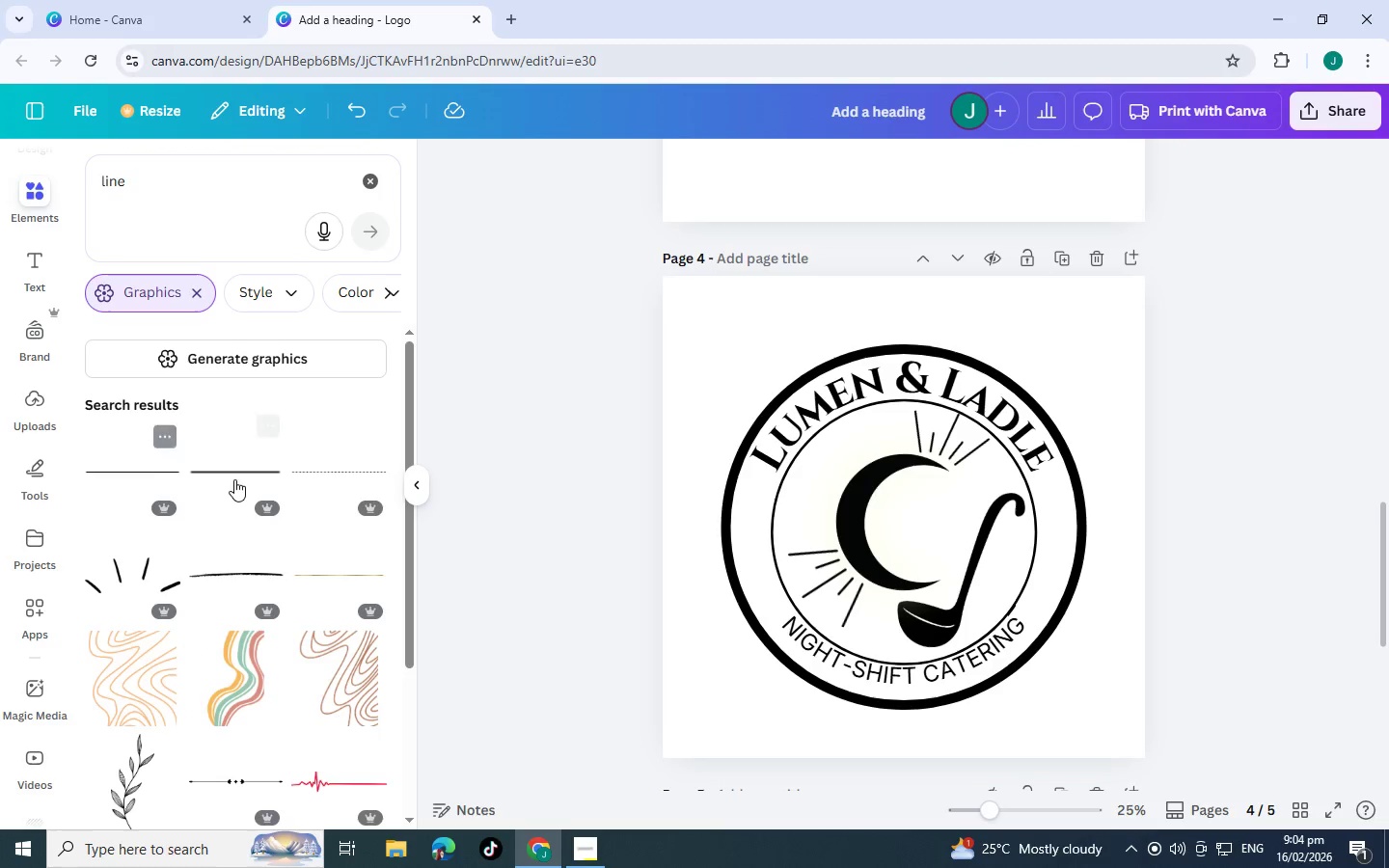 
wait(5.31)
 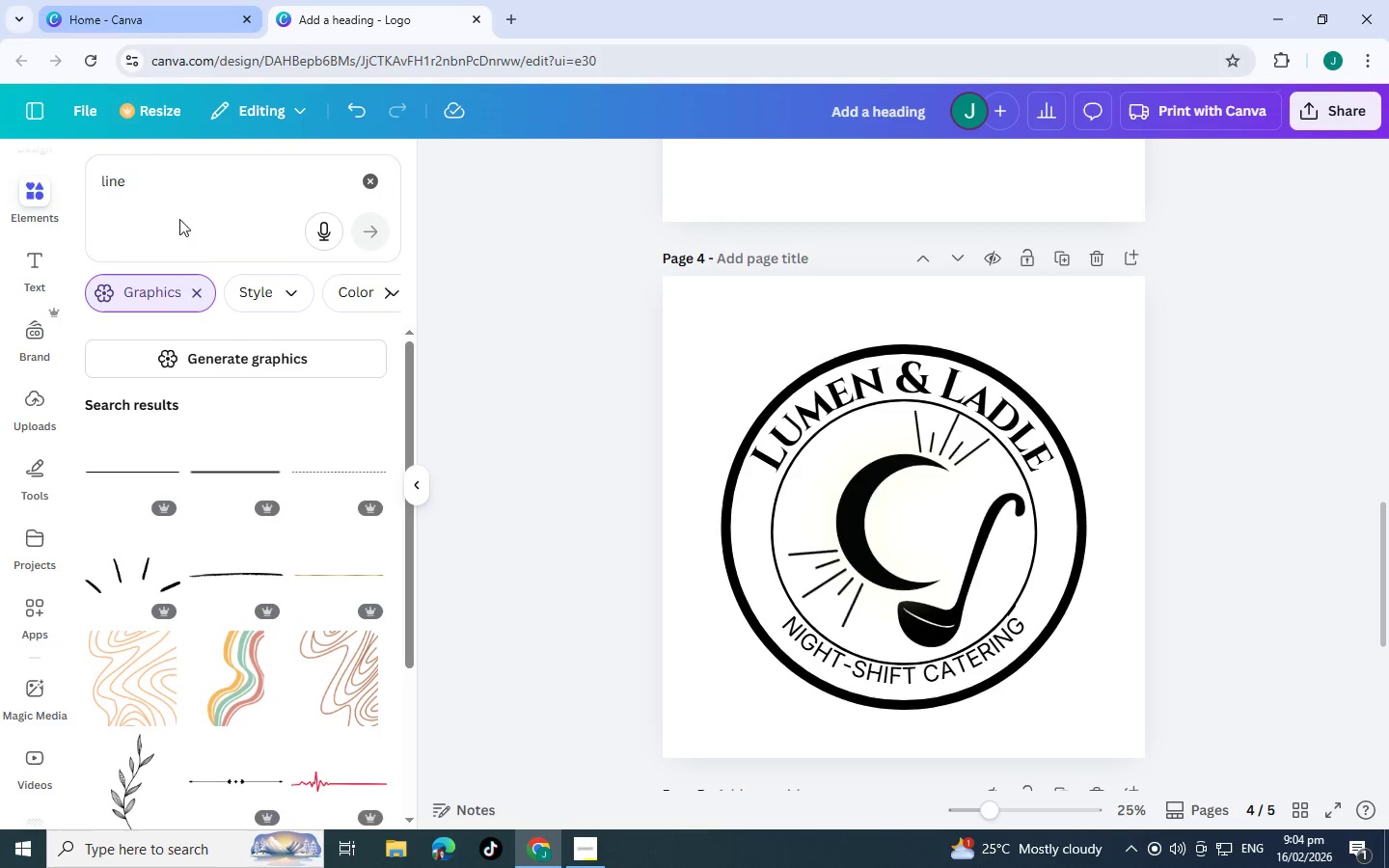 
left_click([232, 492])
 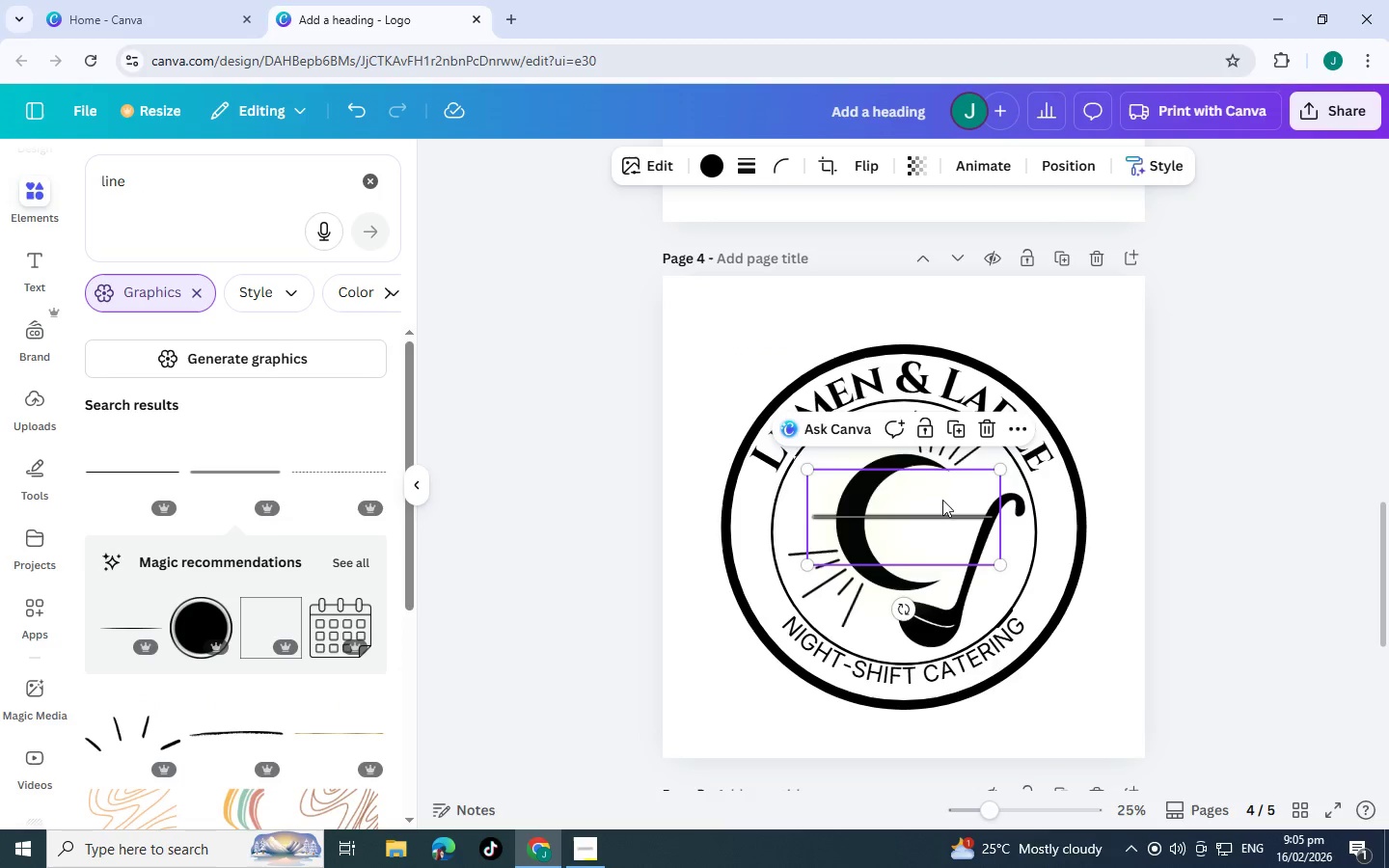 
key(Control+Z)
 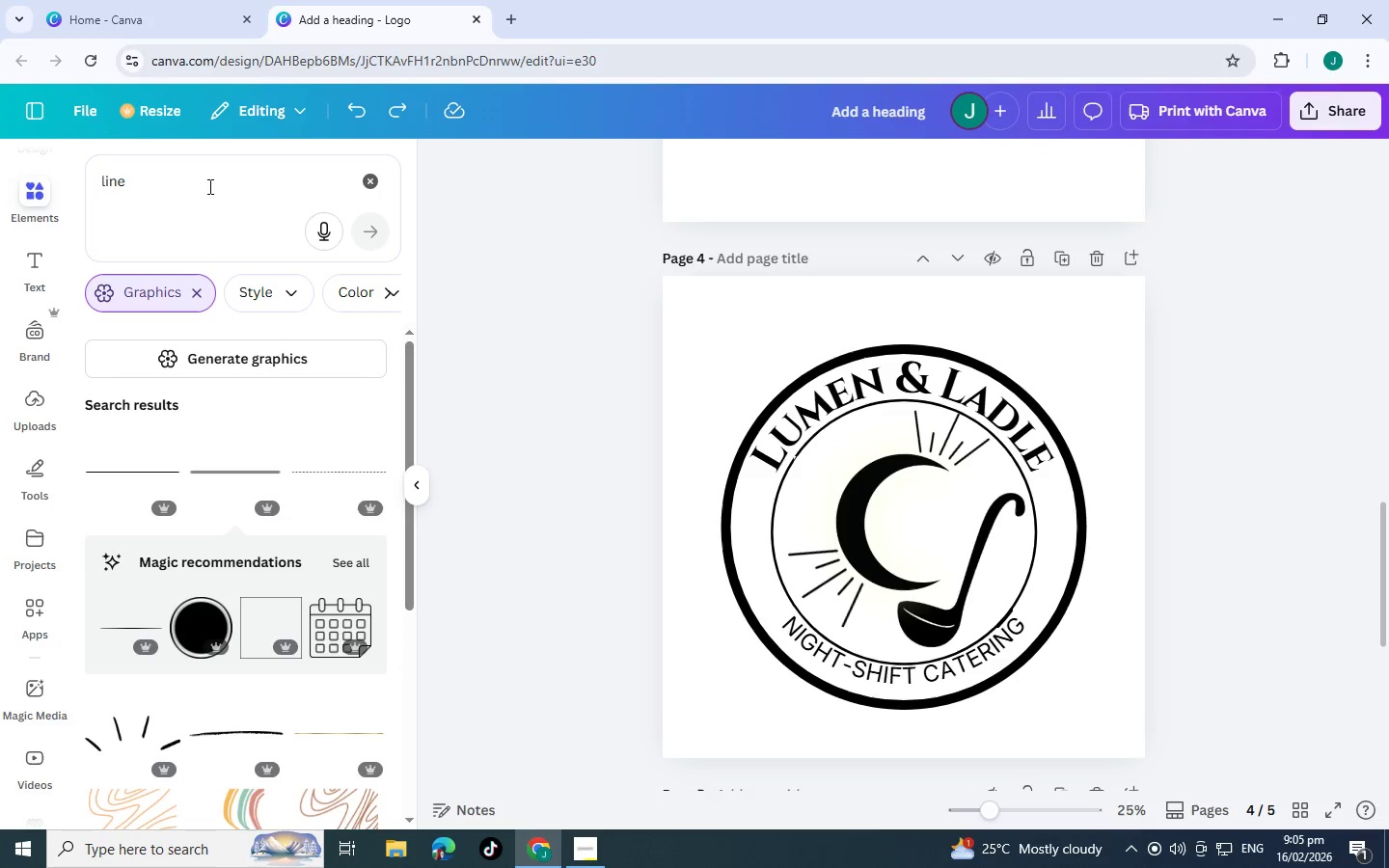 
scroll: coordinate [304, 510], scroll_direction: down, amount: 1.0
 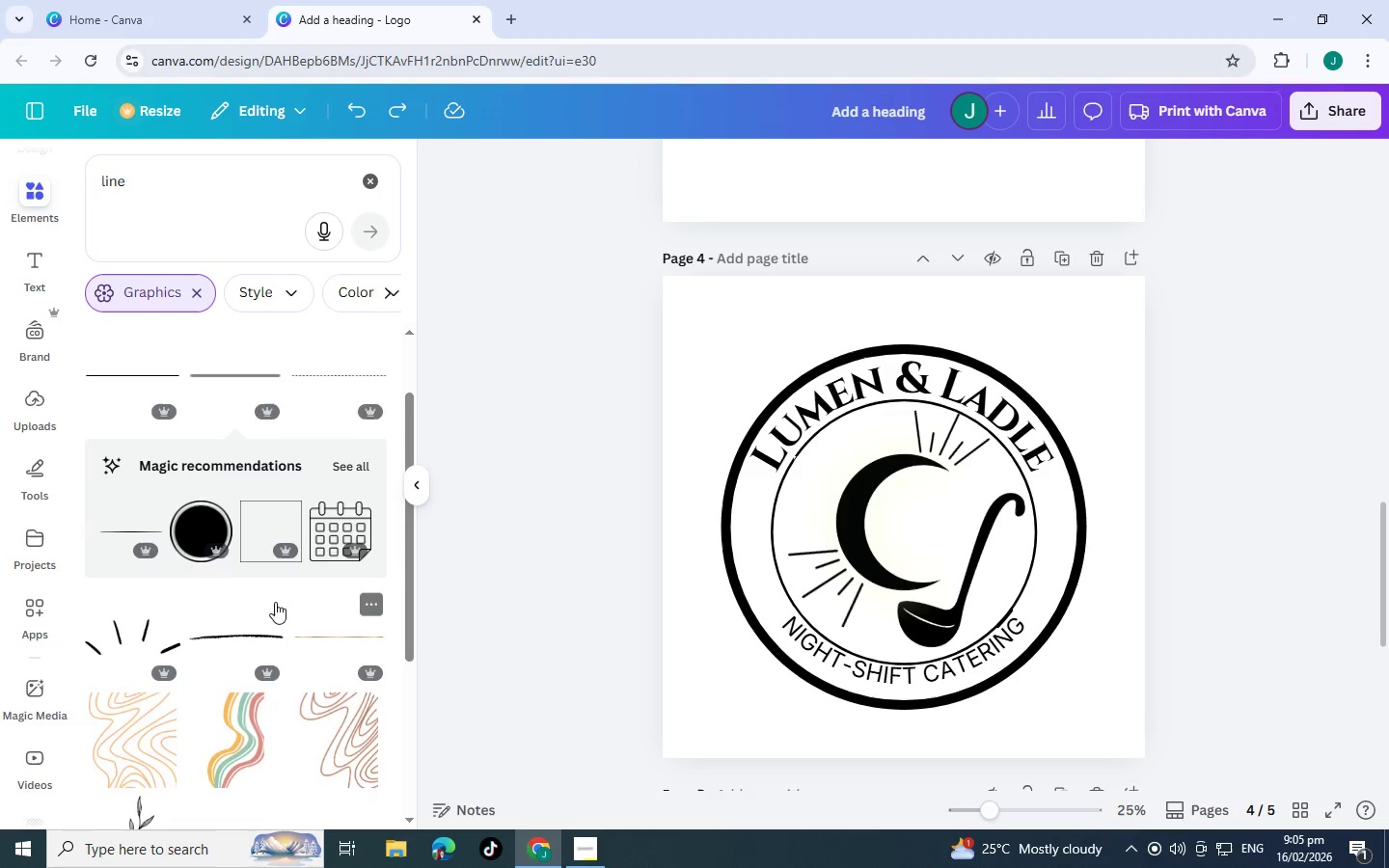 
scroll: coordinate [270, 590], scroll_direction: up, amount: 2.0
 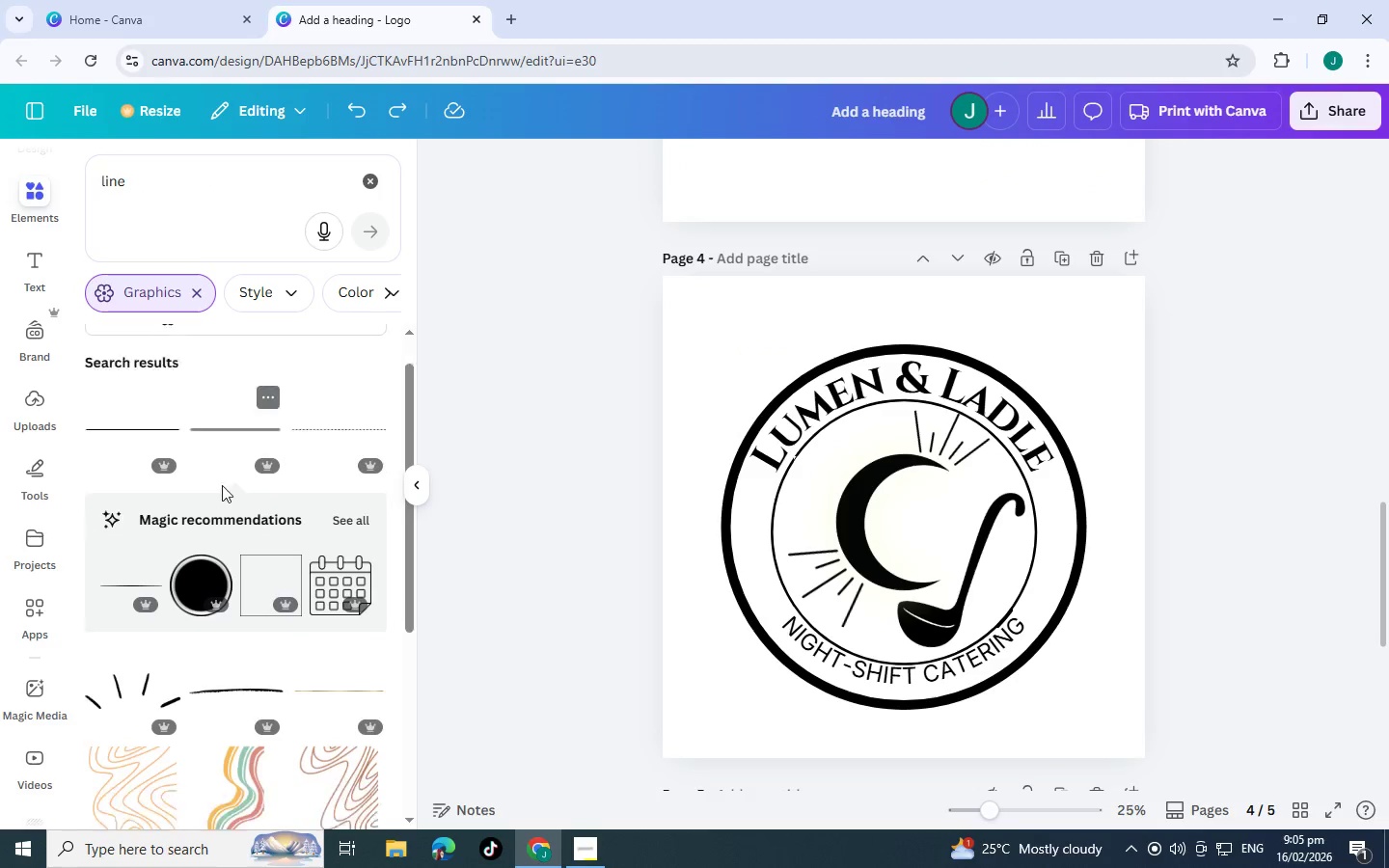 
scroll: coordinate [229, 552], scroll_direction: down, amount: 12.0
 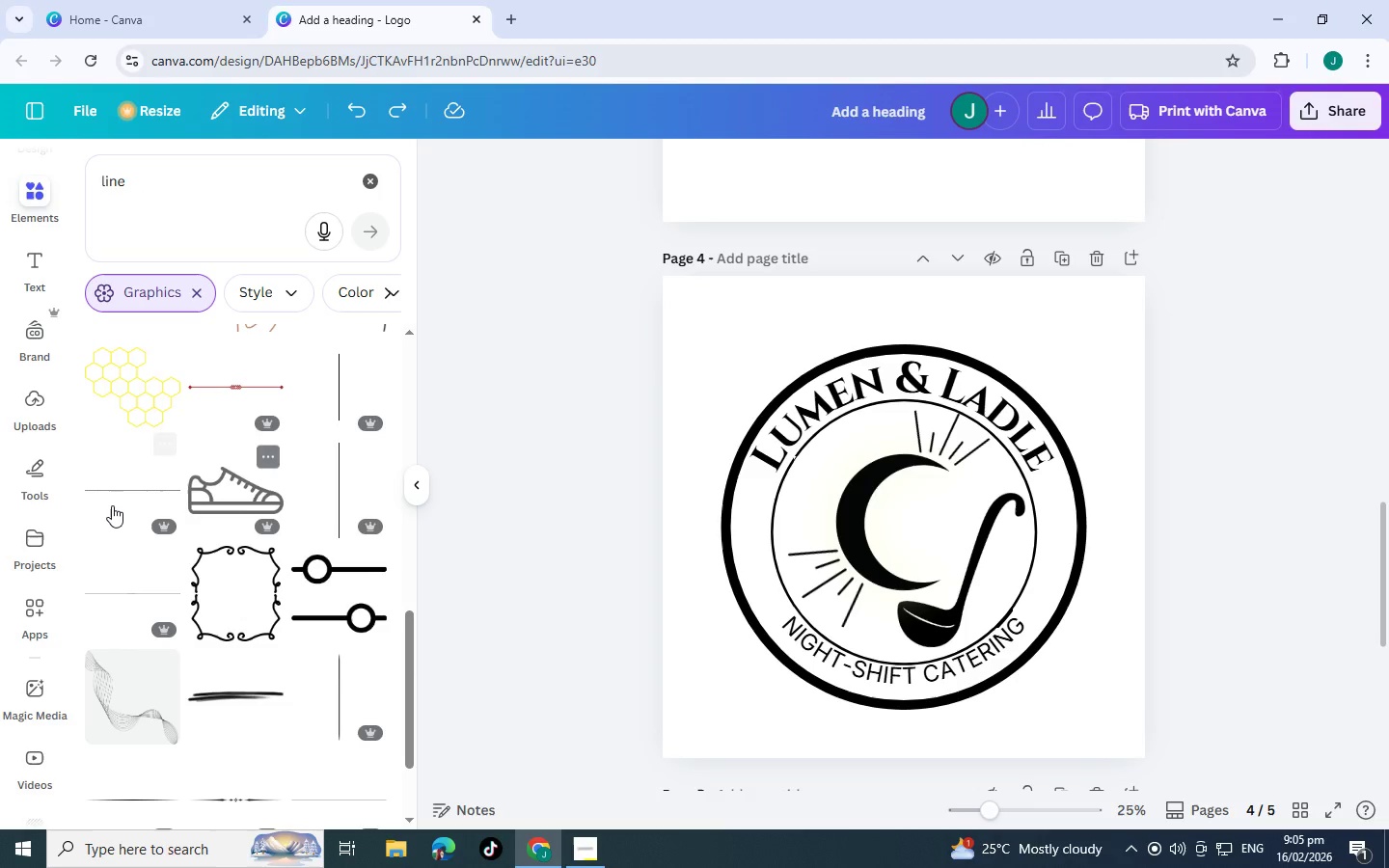 
left_click([112, 505])
 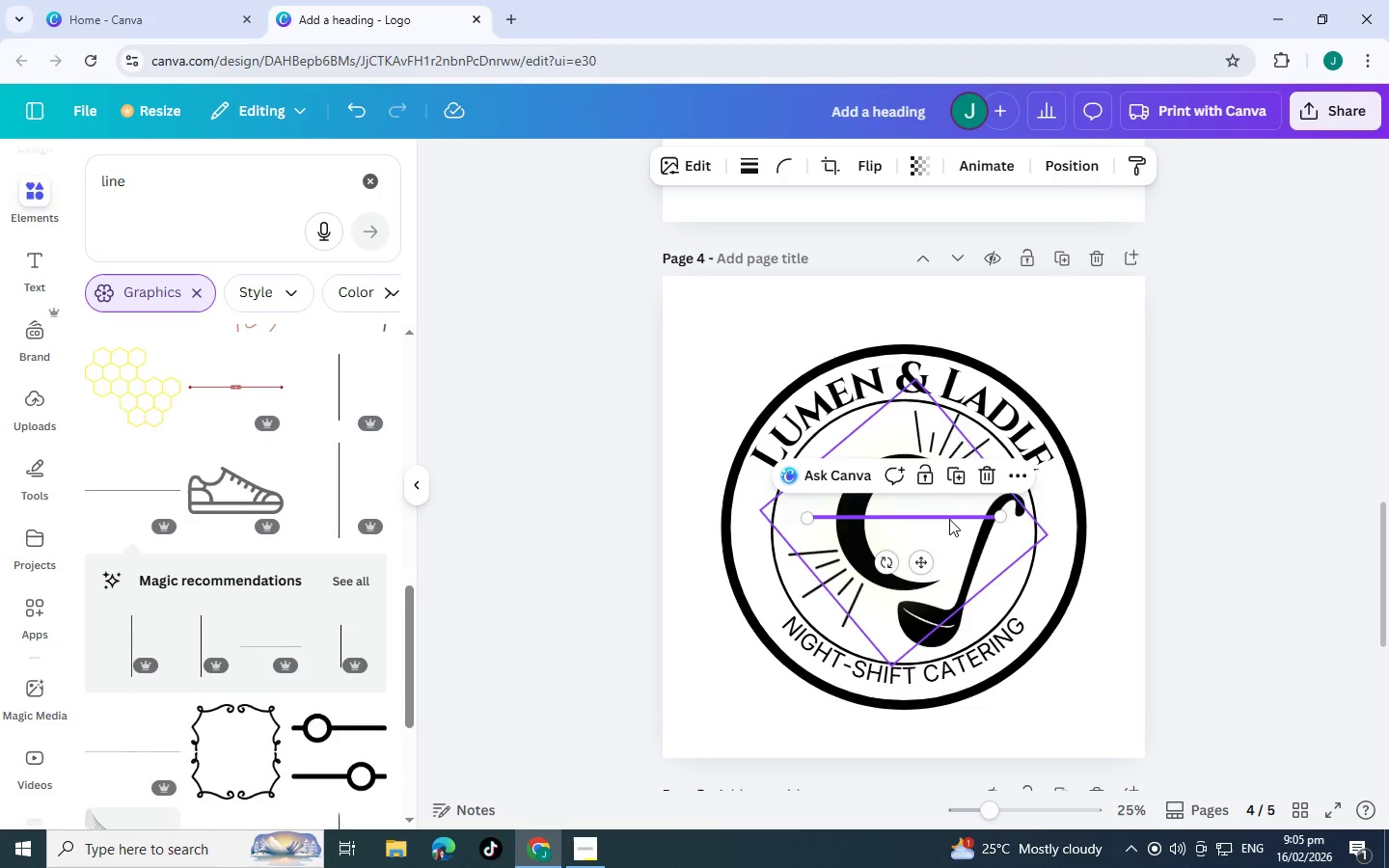 
left_click_drag(start_coordinate=[946, 519], to_coordinate=[893, 521])
 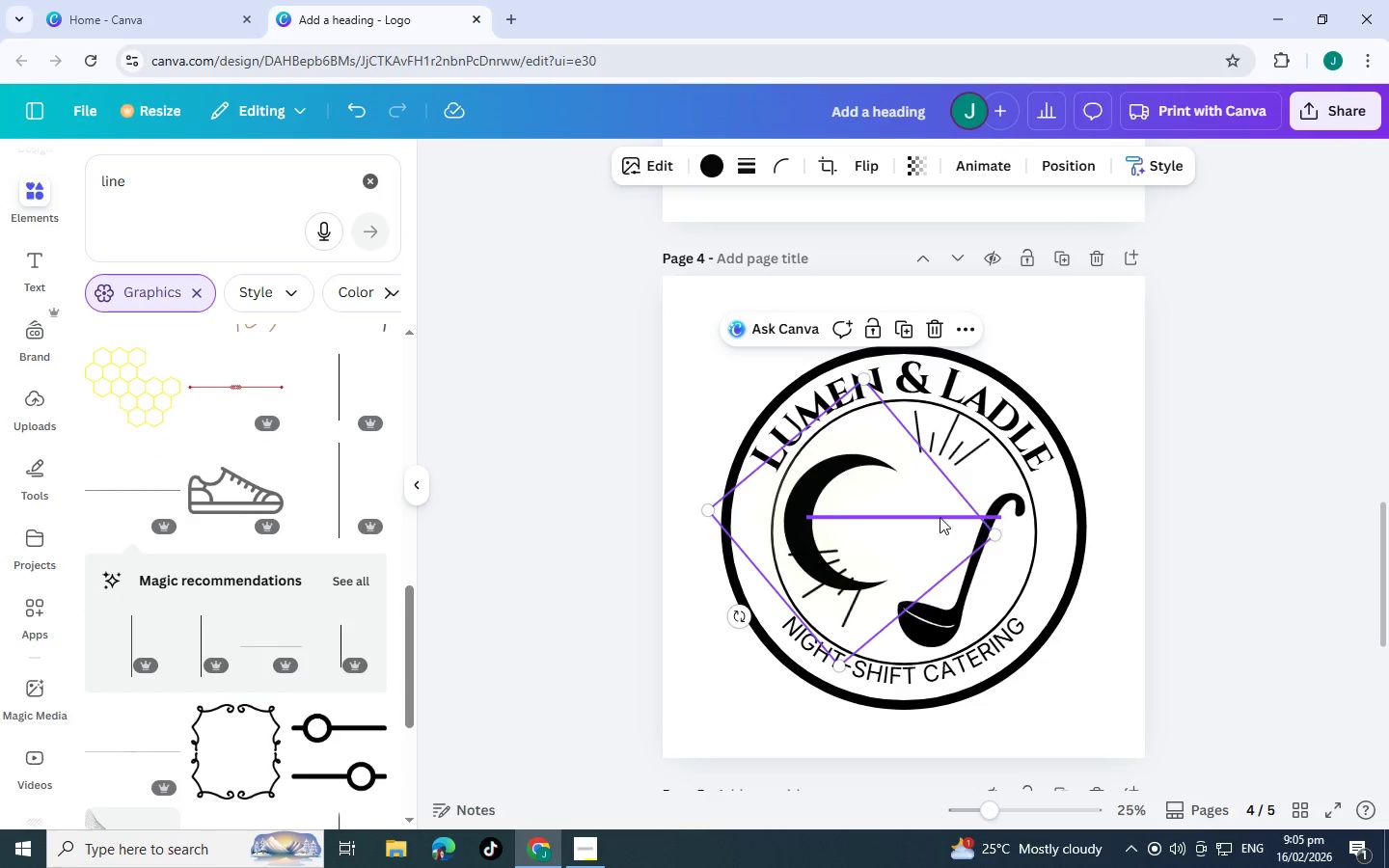 
key(Control+Z)
 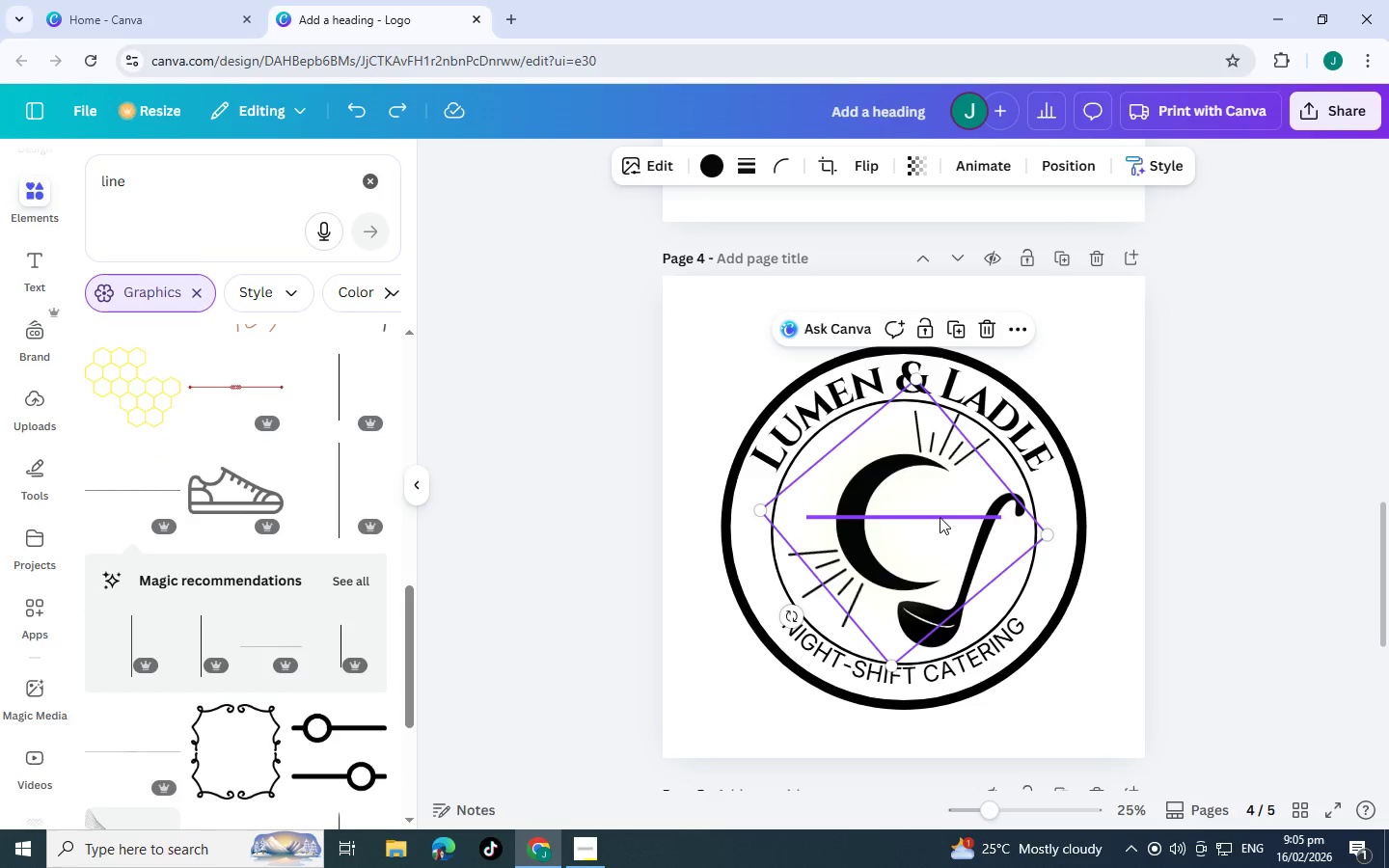 
key(Control+Z)
 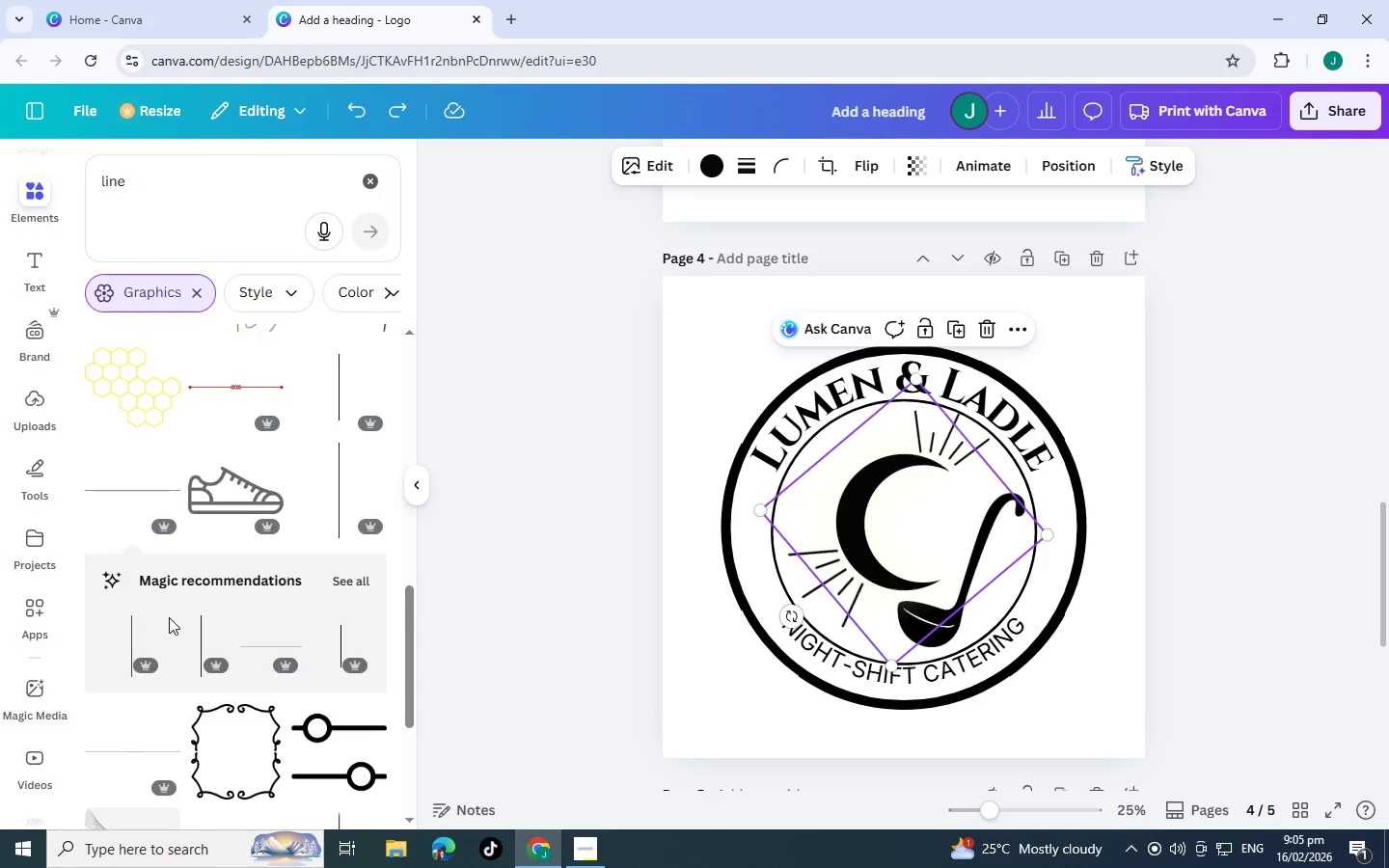 
scroll: coordinate [169, 616], scroll_direction: down, amount: 4.0
 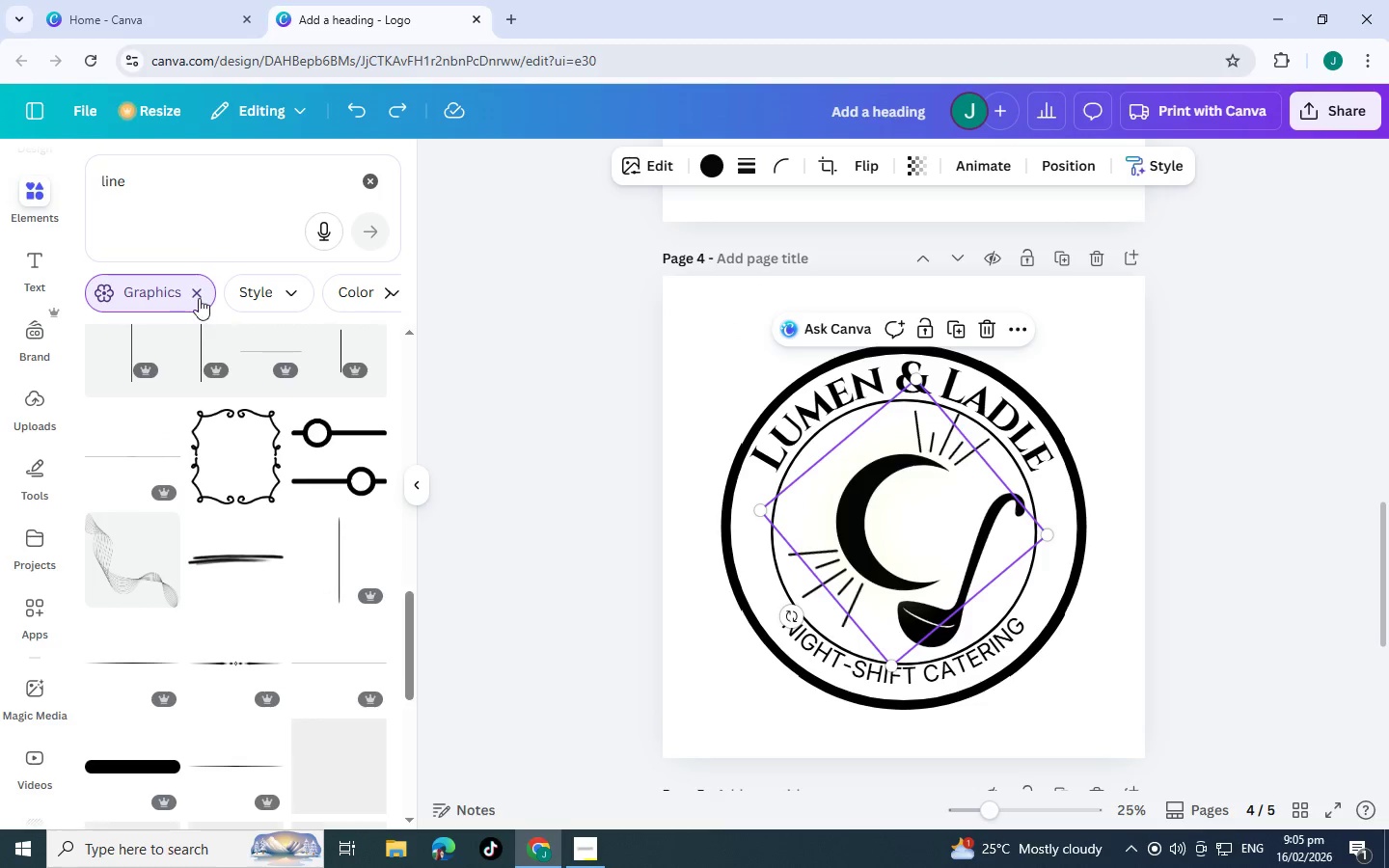 
left_click([199, 298])
 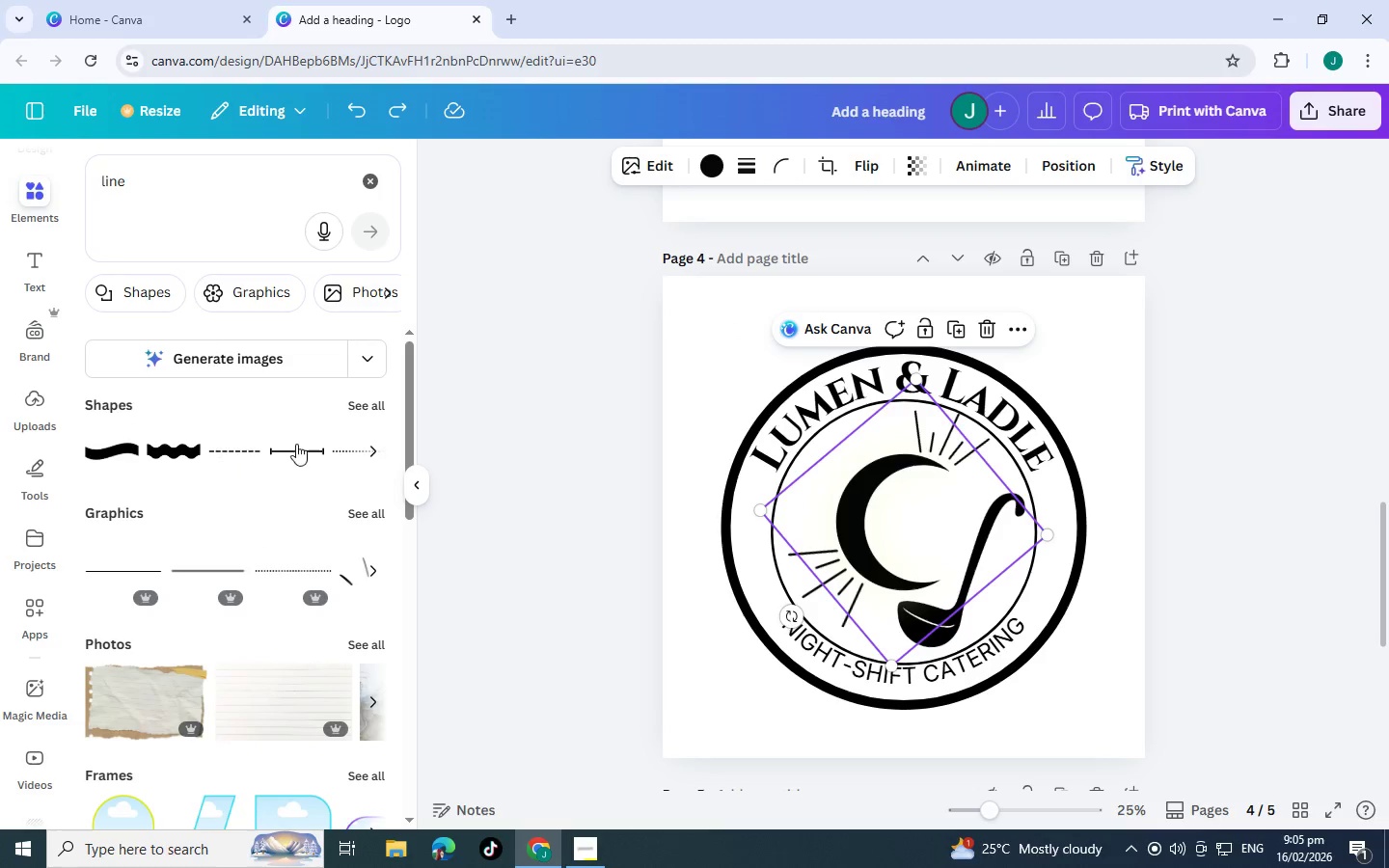 
left_click([367, 406])
 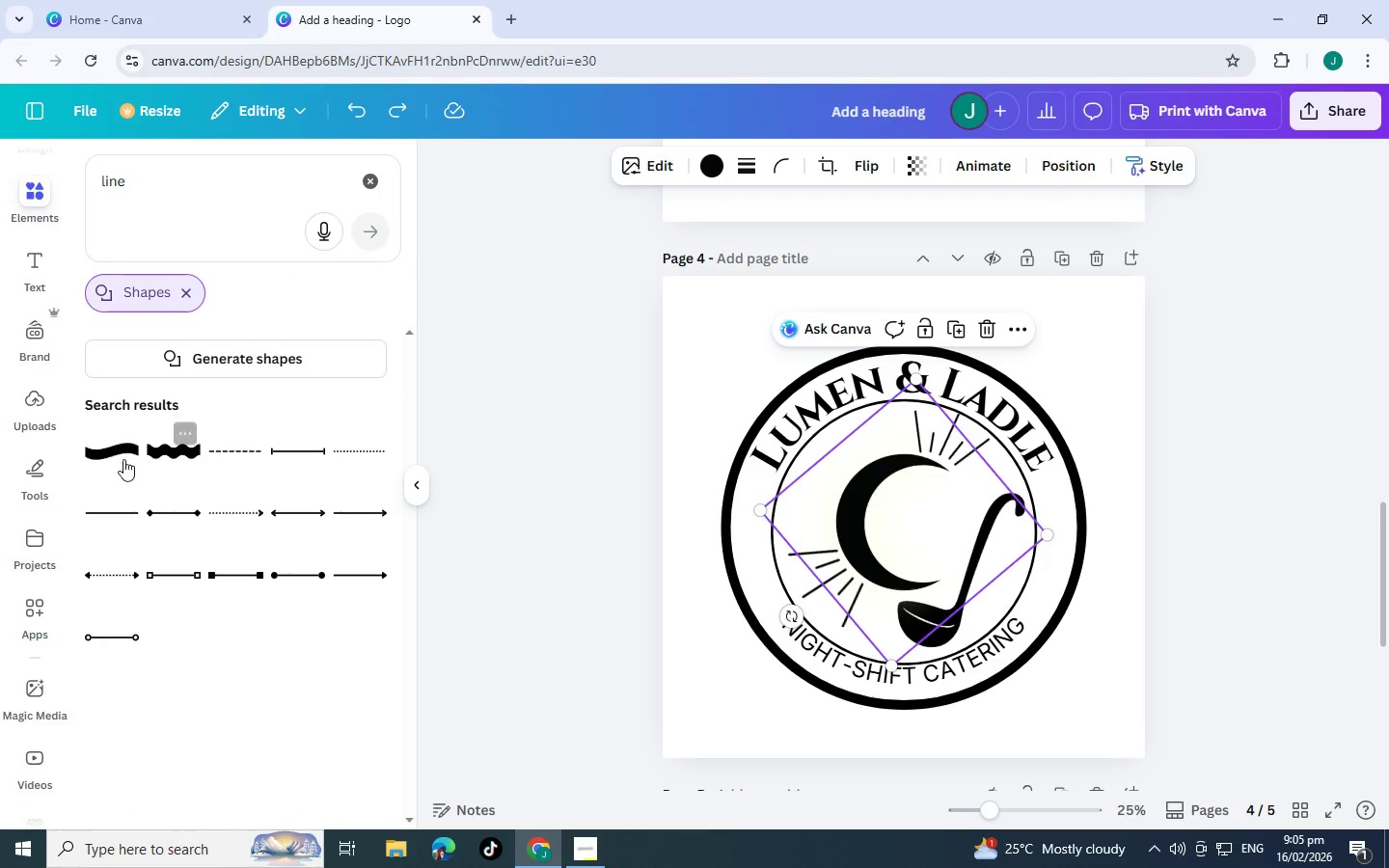 
left_click([114, 513])
 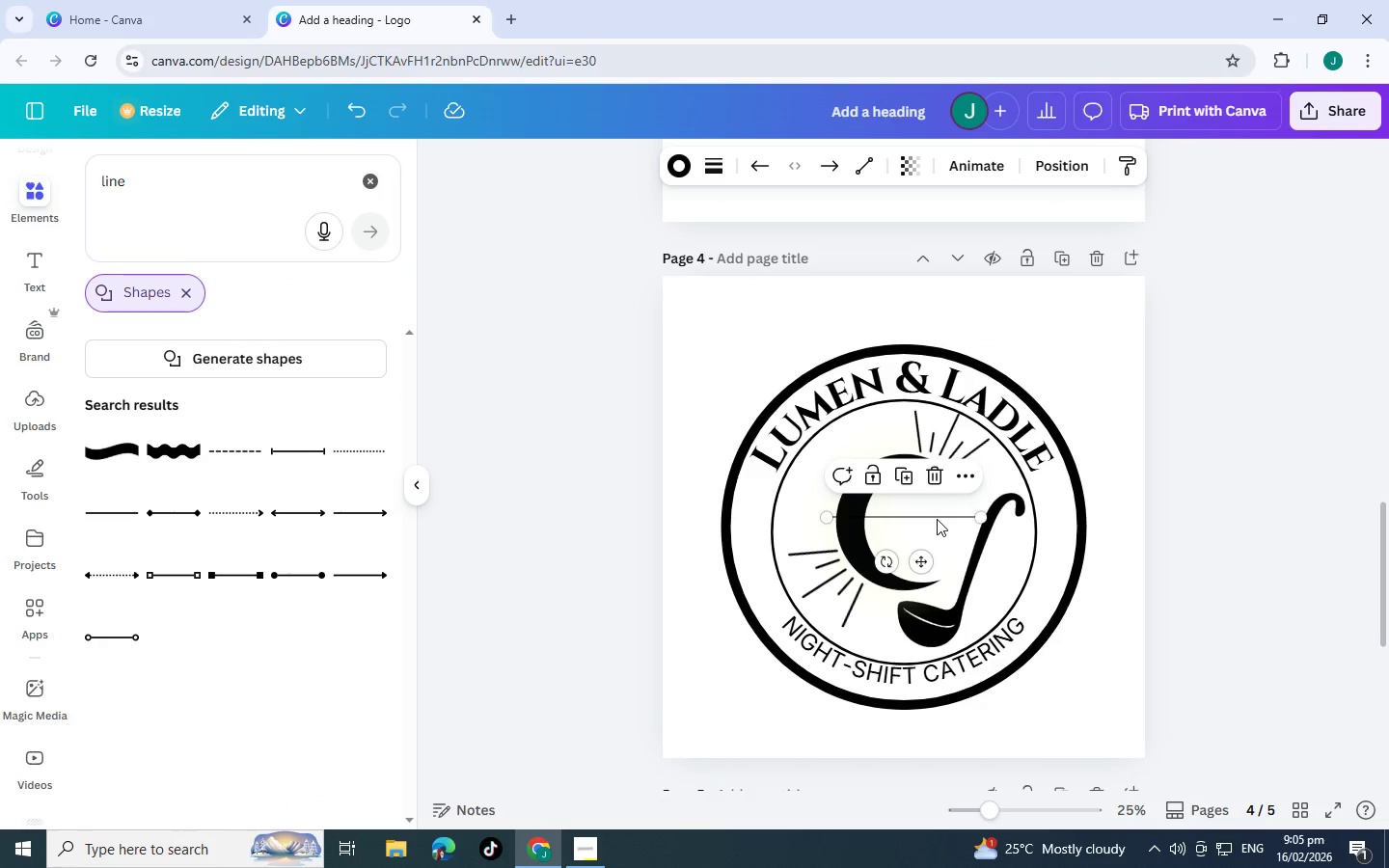 
left_click_drag(start_coordinate=[936, 519], to_coordinate=[894, 535])
 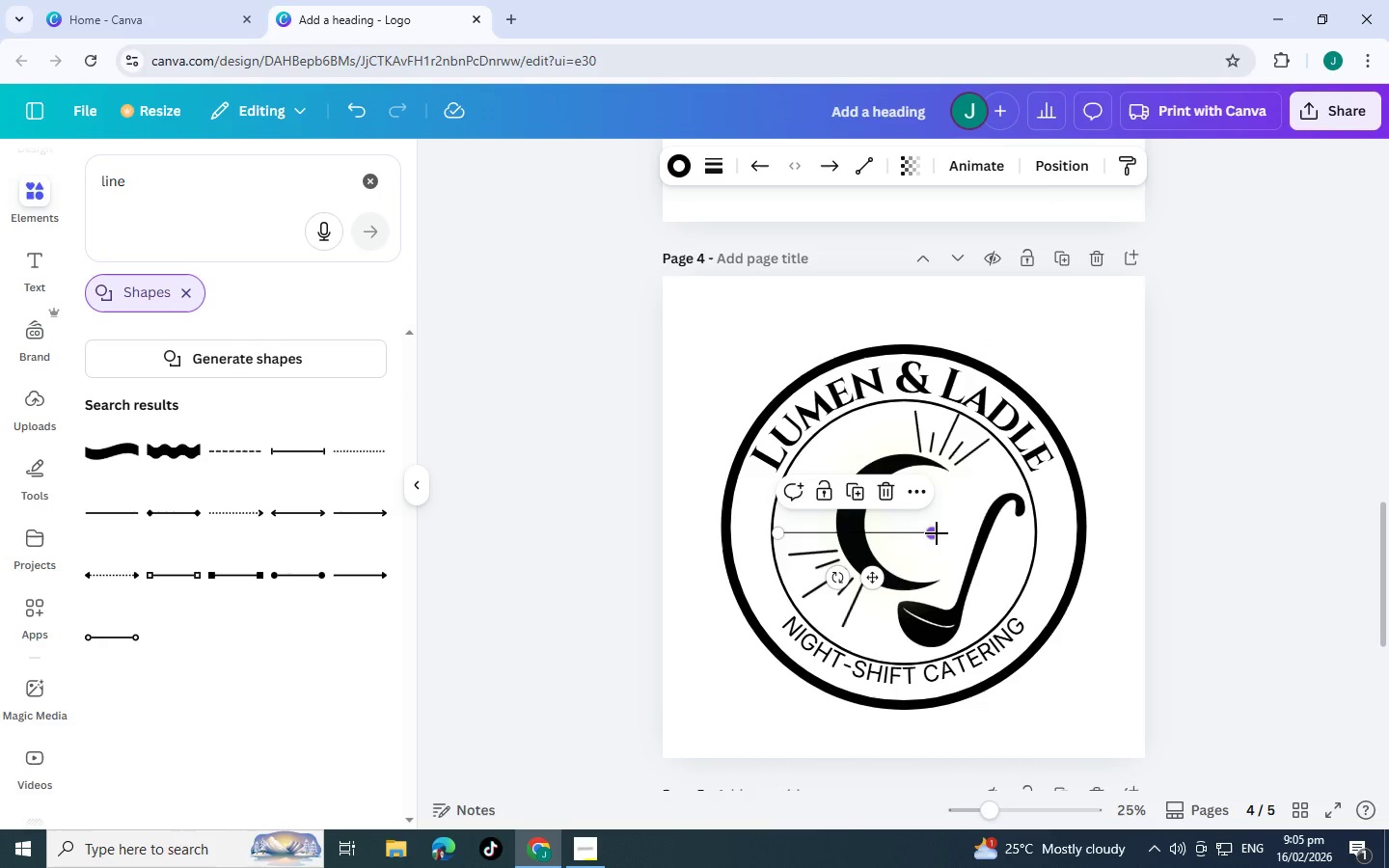 
left_click_drag(start_coordinate=[937, 533], to_coordinate=[832, 534])
 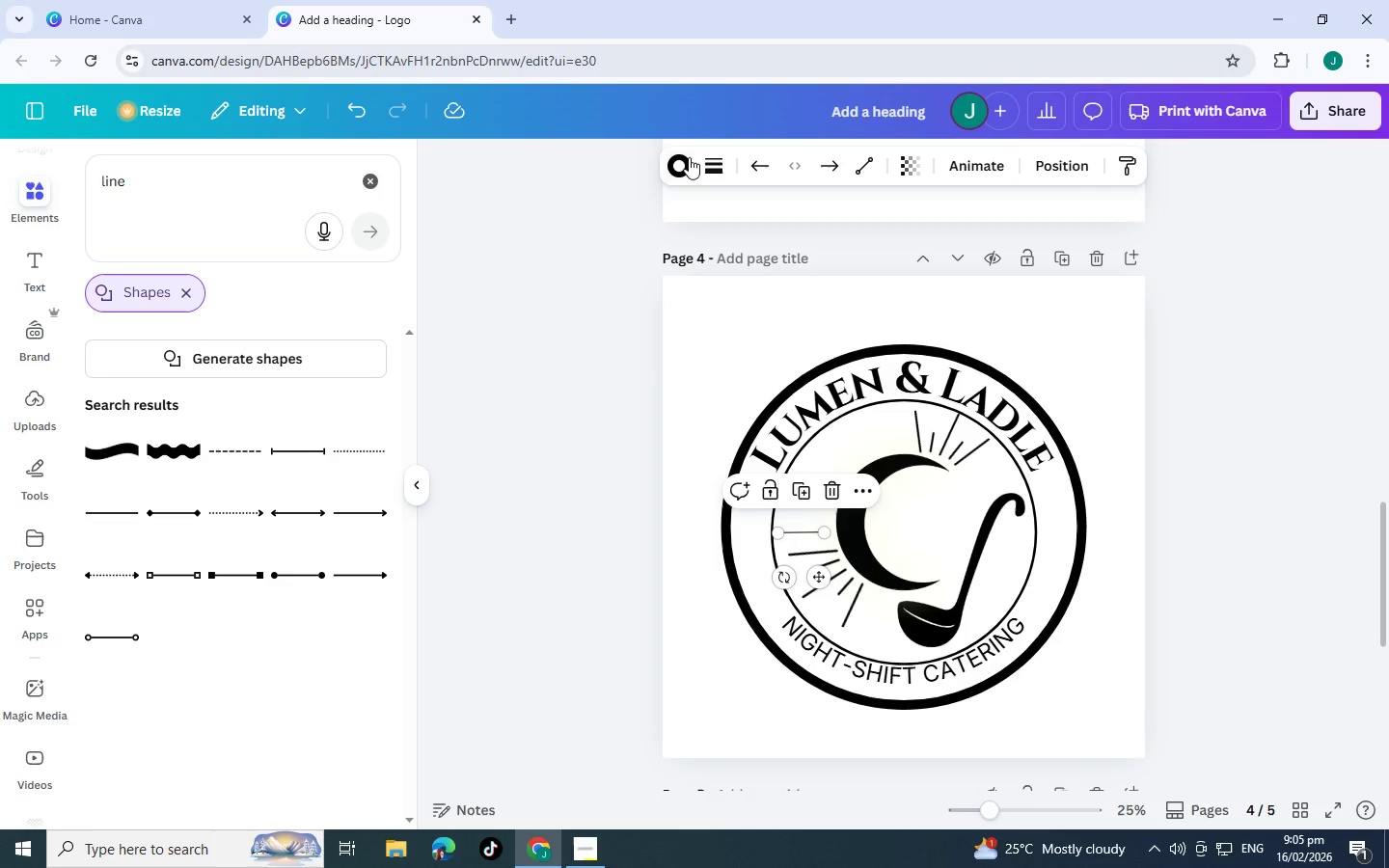 
left_click([712, 166])
 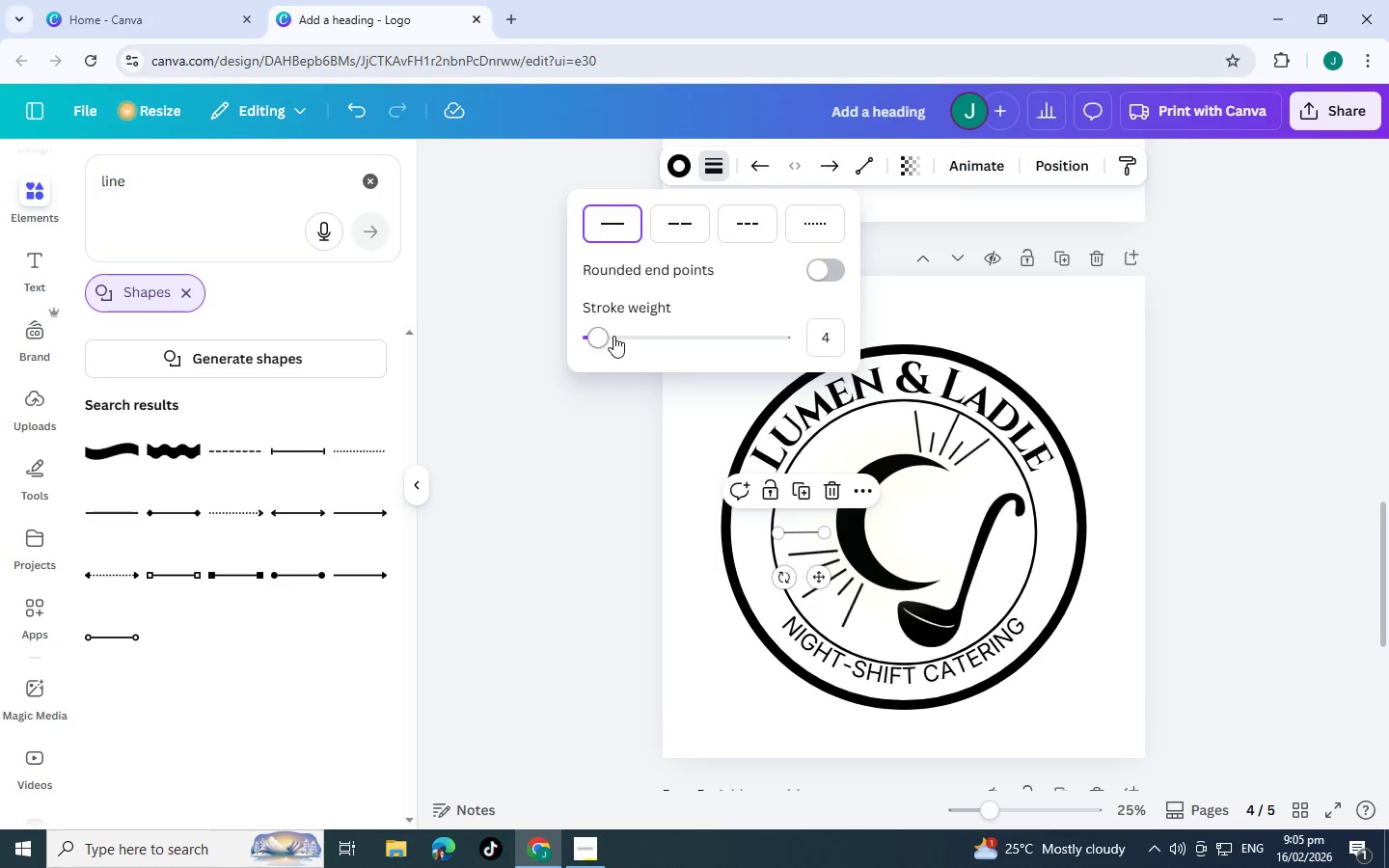 
left_click_drag(start_coordinate=[606, 336], to_coordinate=[611, 336])
 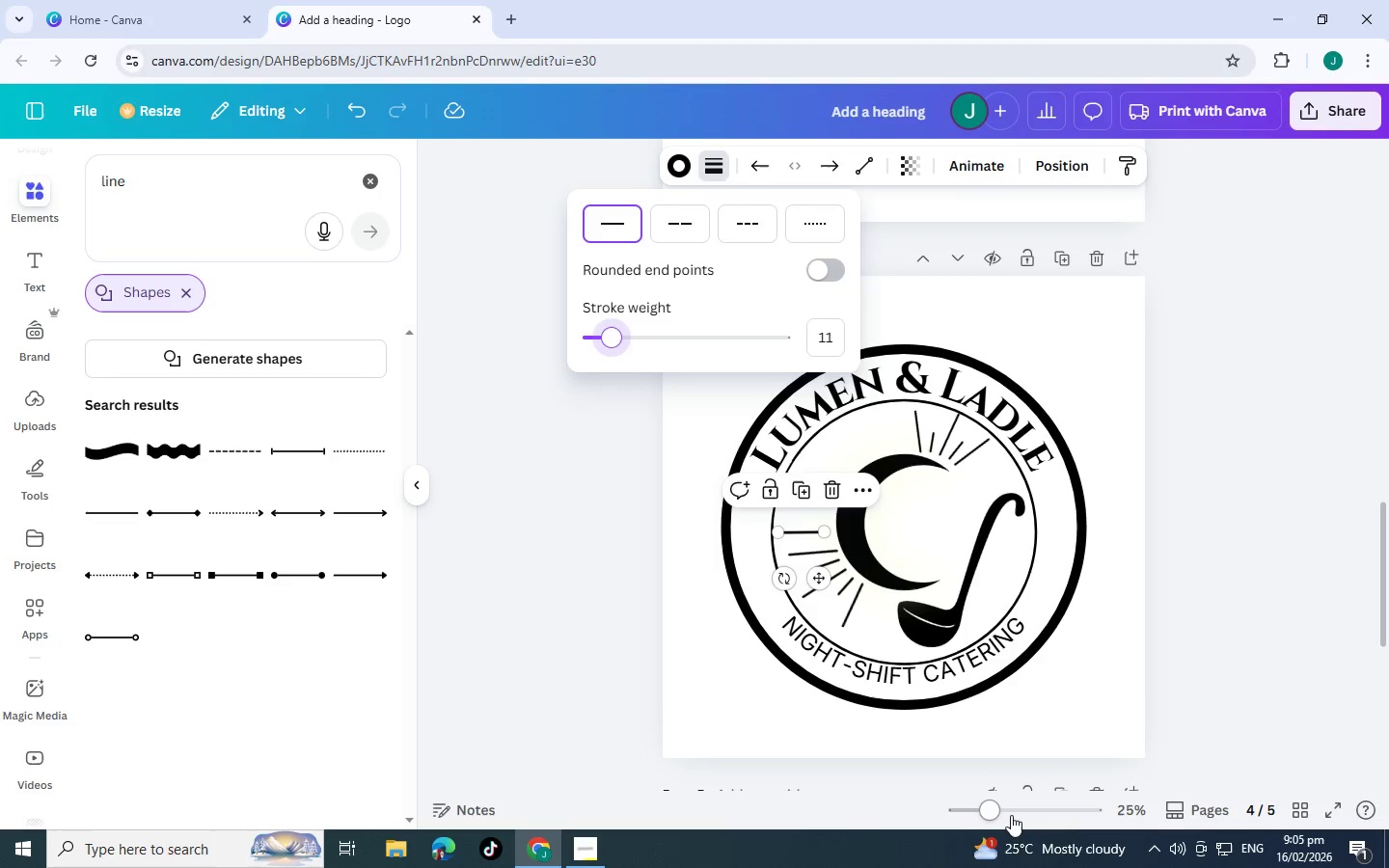 
left_click([1011, 815])
 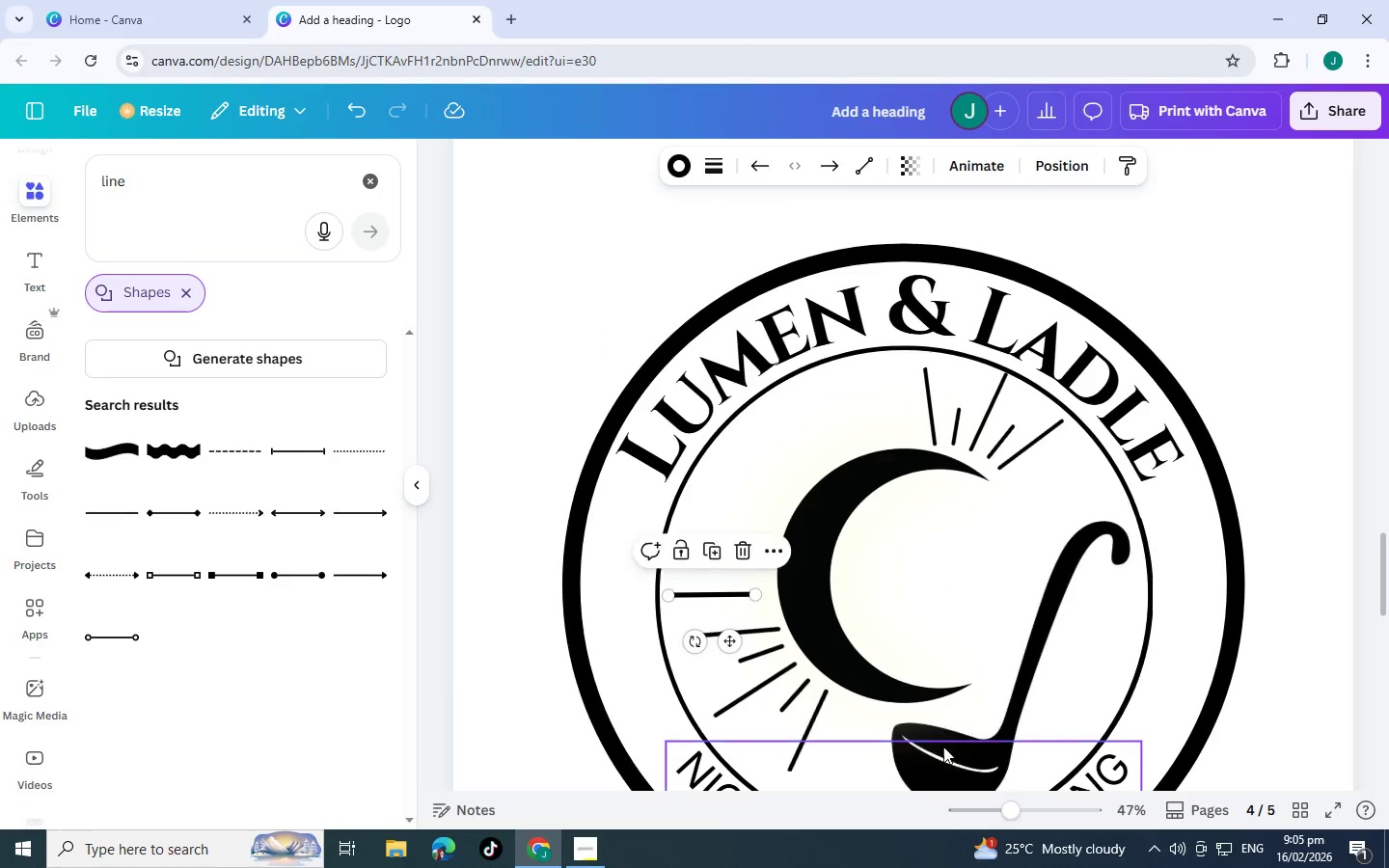 
scroll: coordinate [940, 745], scroll_direction: down, amount: 2.0
 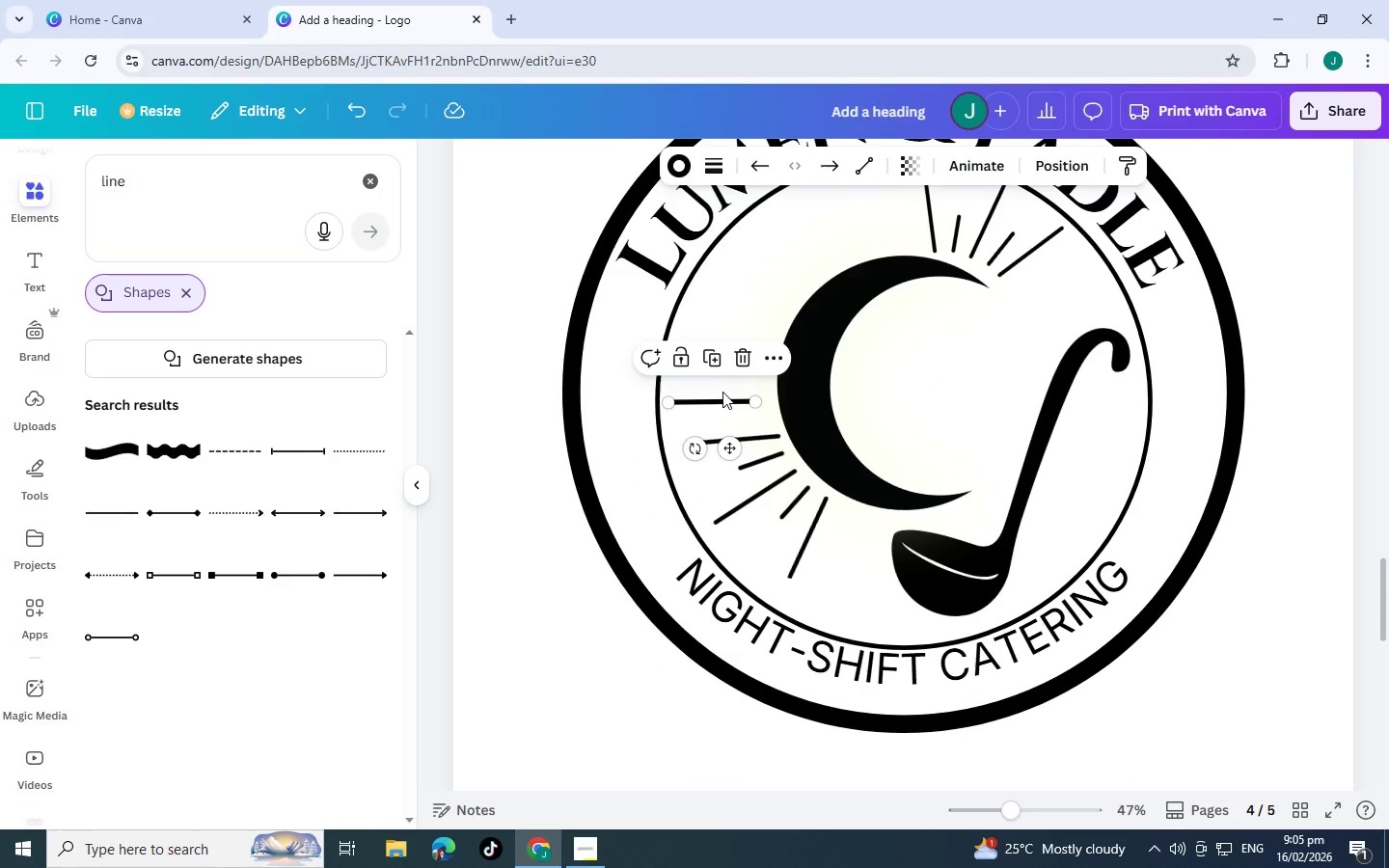 
left_click_drag(start_coordinate=[728, 401], to_coordinate=[746, 413])
 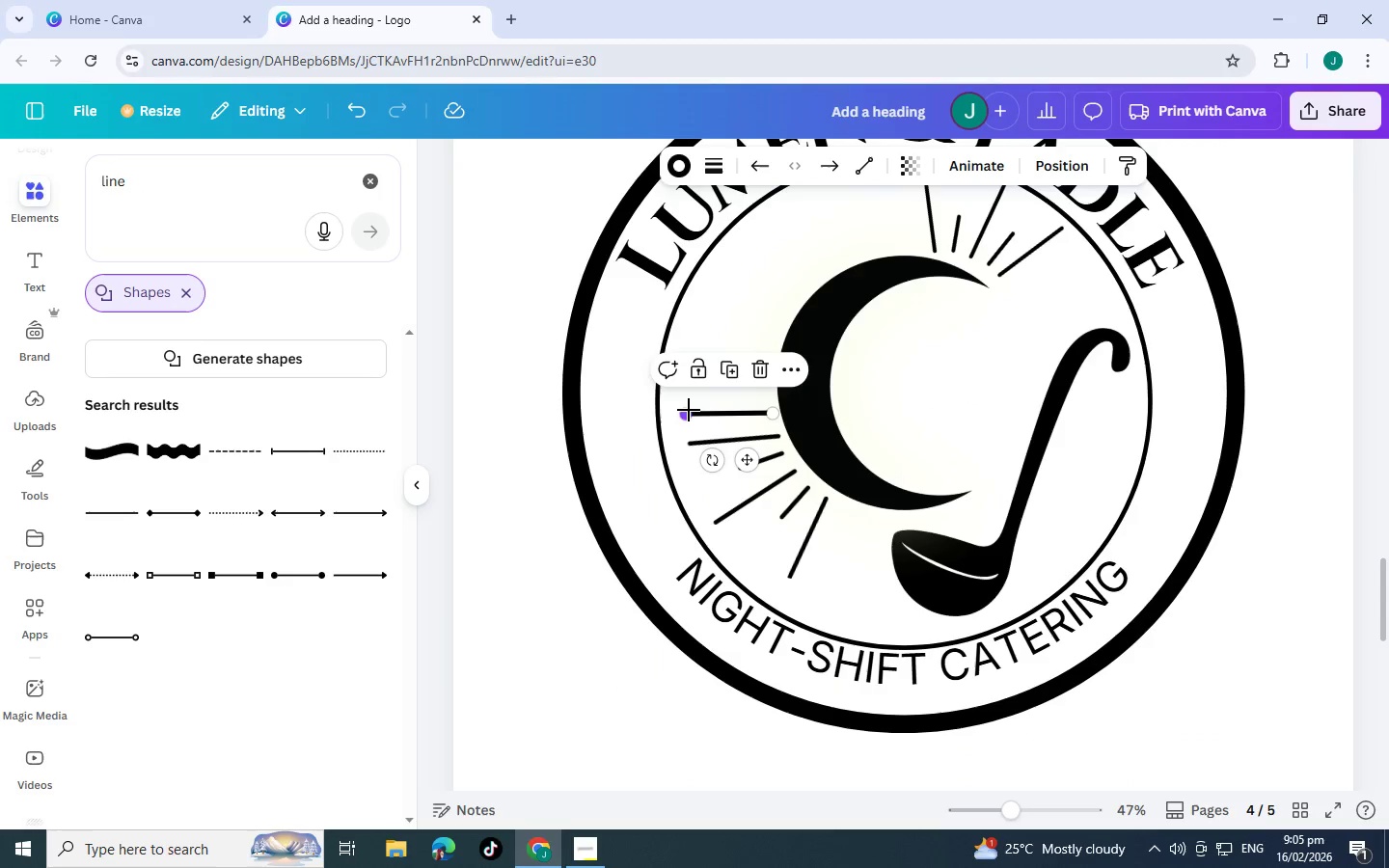 
left_click_drag(start_coordinate=[689, 410], to_coordinate=[731, 409])
 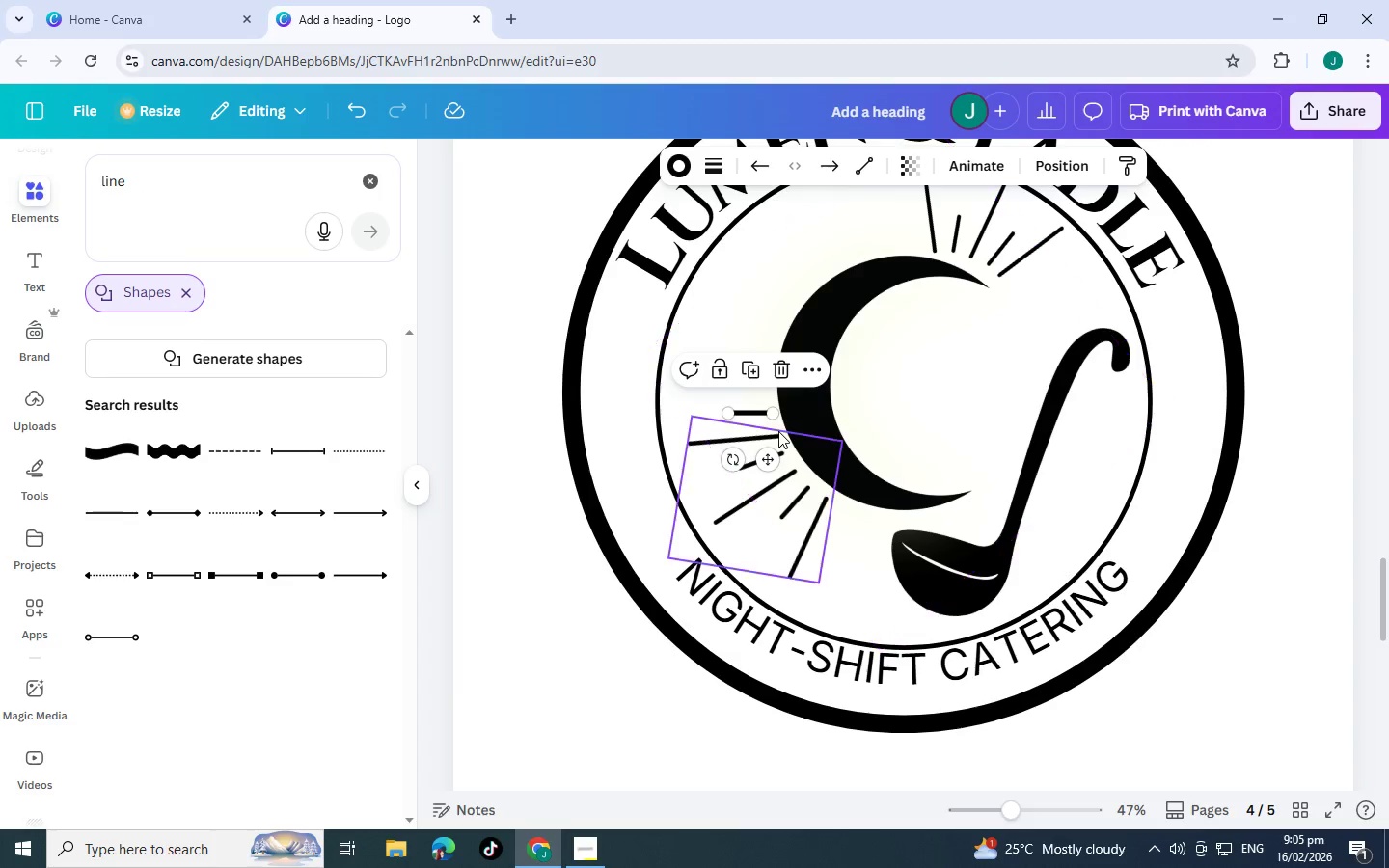 
hold_key(key=ControlLeft, duration=1.5)
 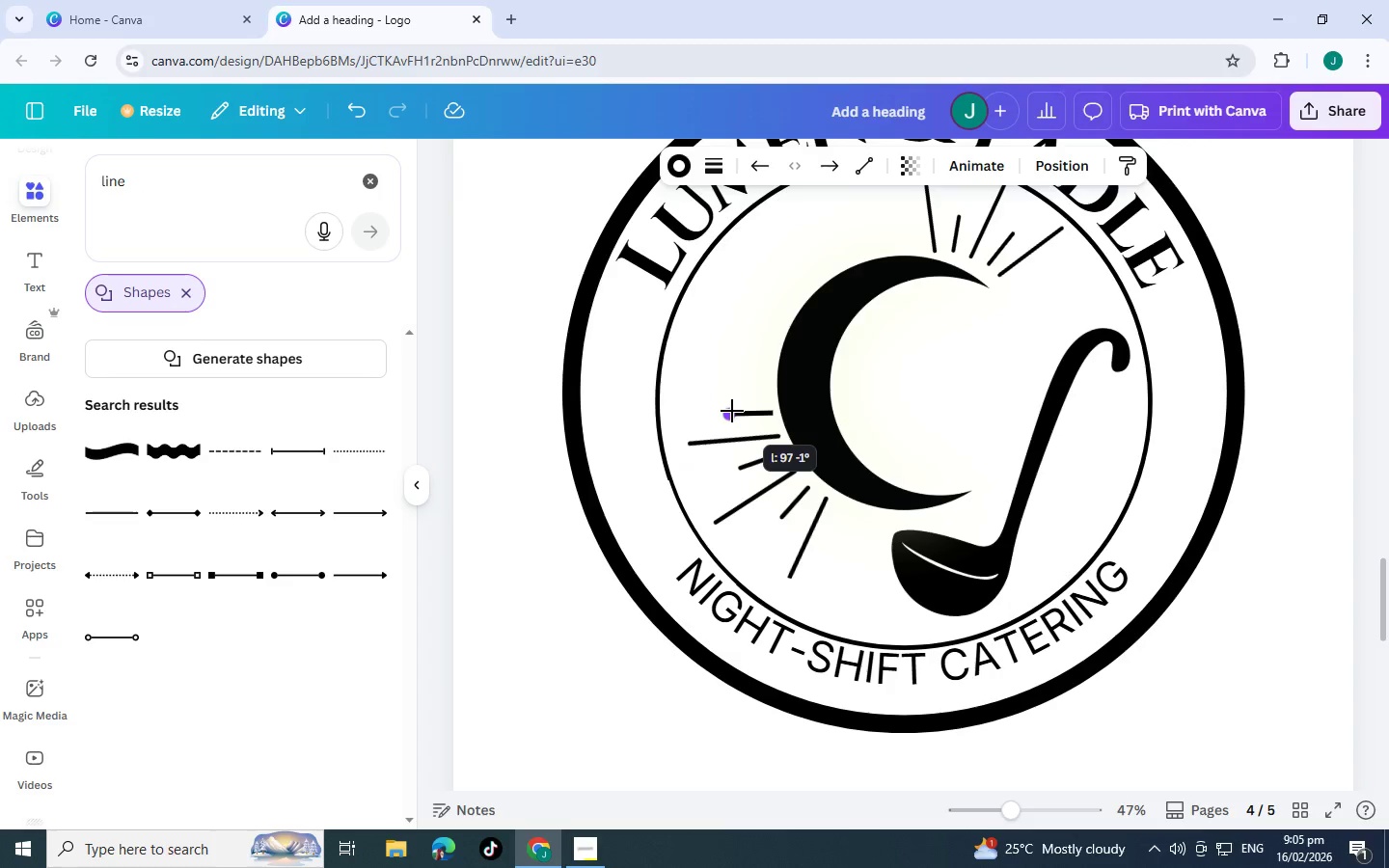 
hold_key(key=ControlLeft, duration=1.5)
 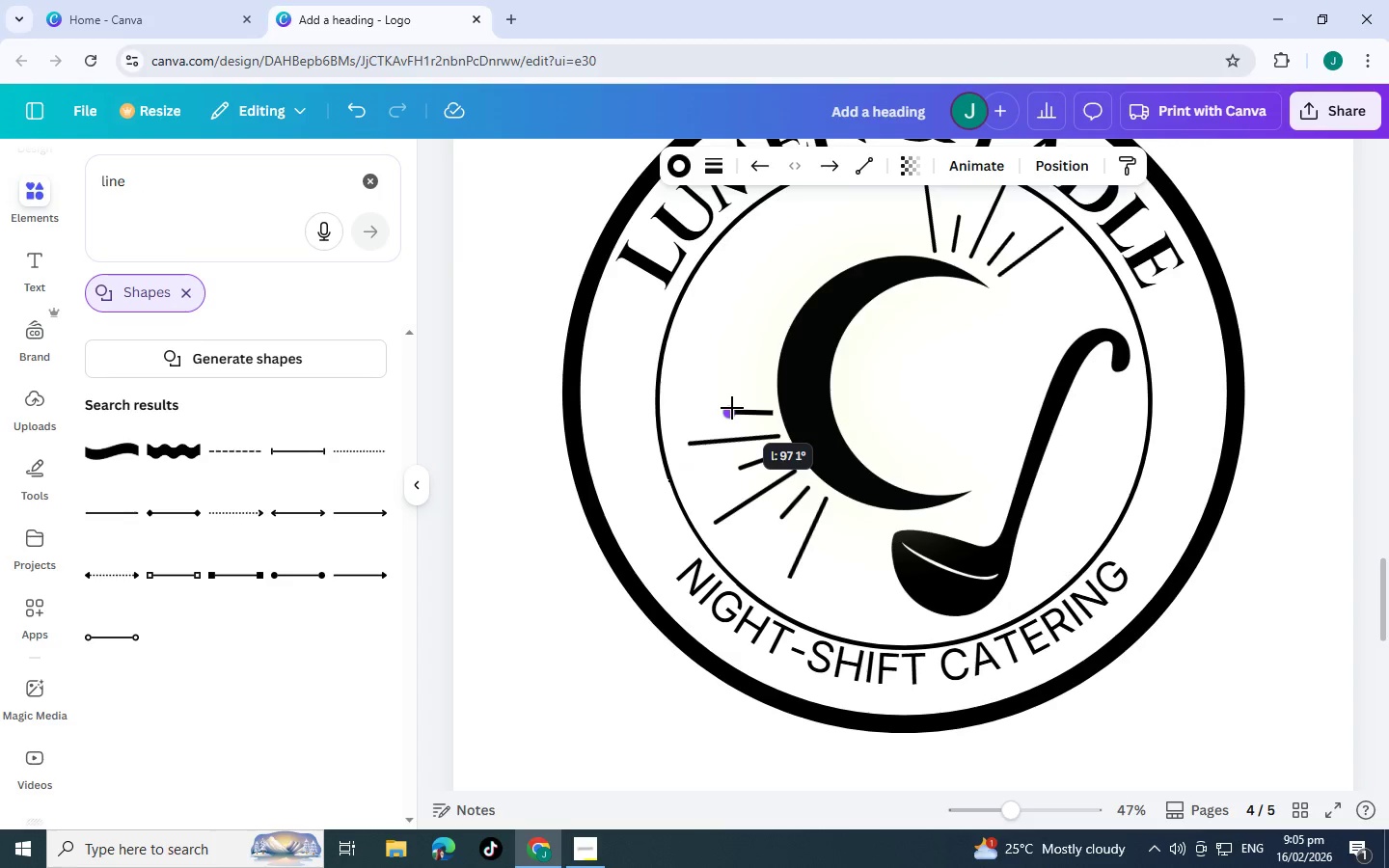 
hold_key(key=ControlLeft, duration=1.52)
 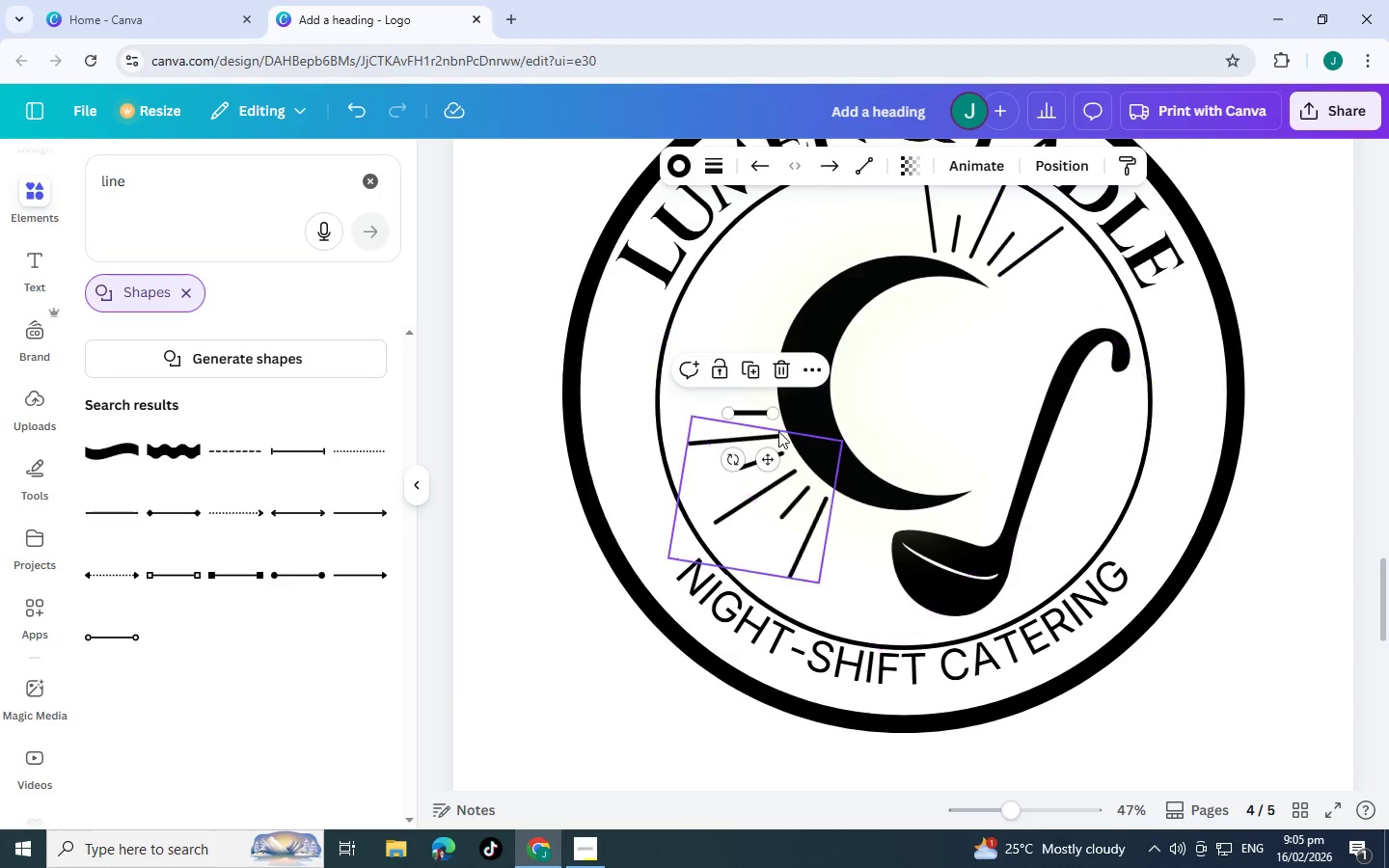 
key(Control+C)
 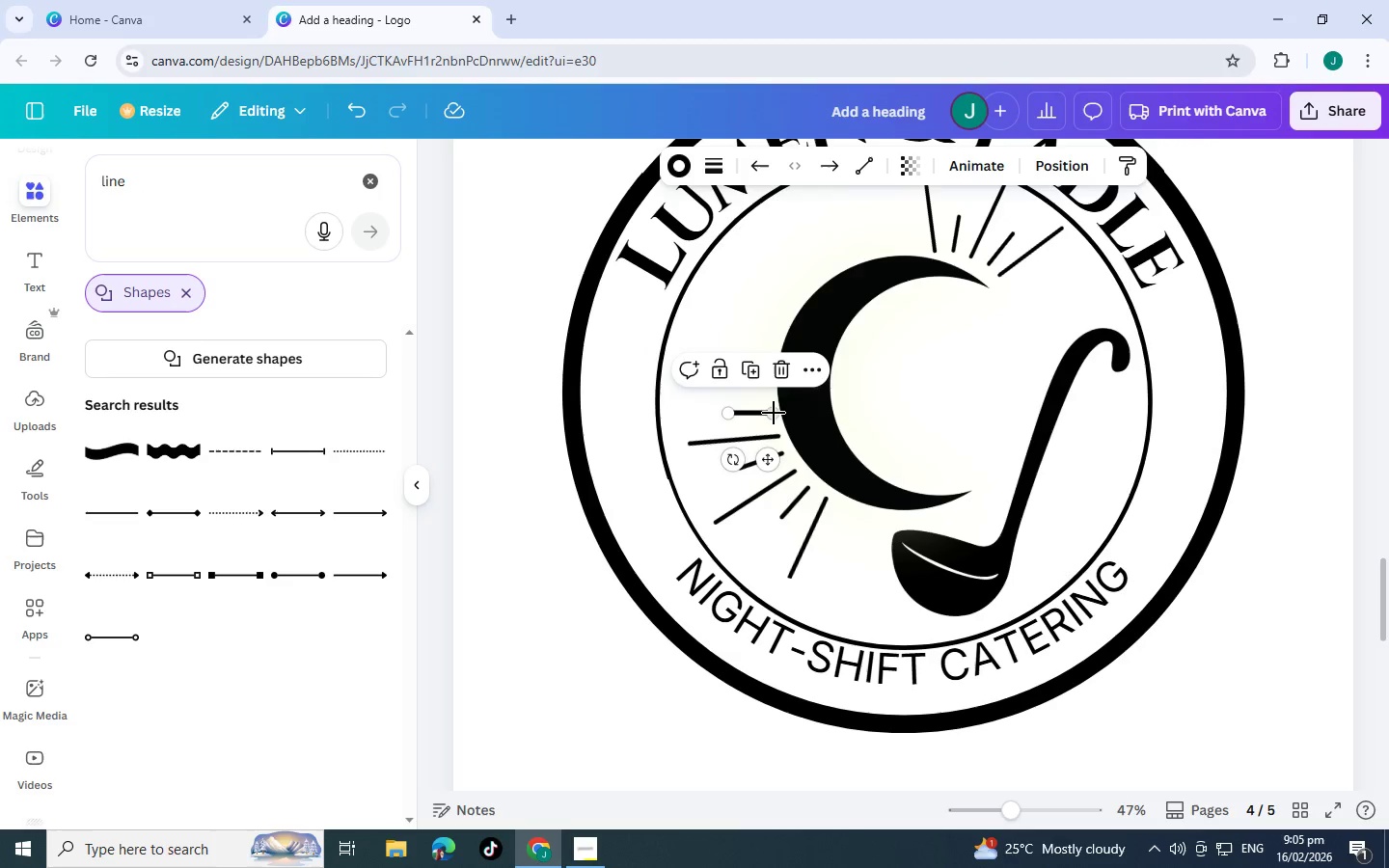 
key(Control+V)
 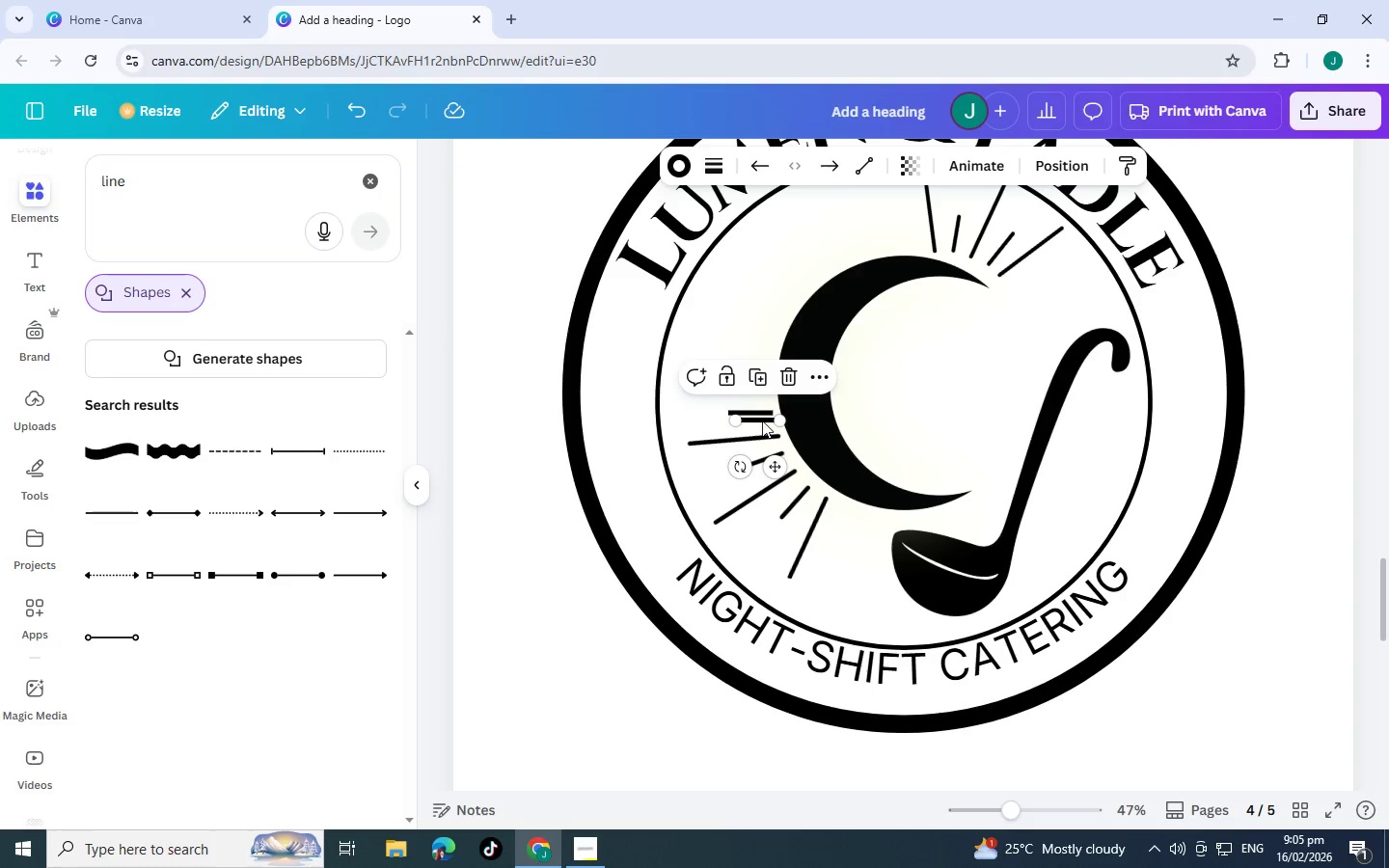 
left_click_drag(start_coordinate=[762, 420], to_coordinate=[755, 381])
 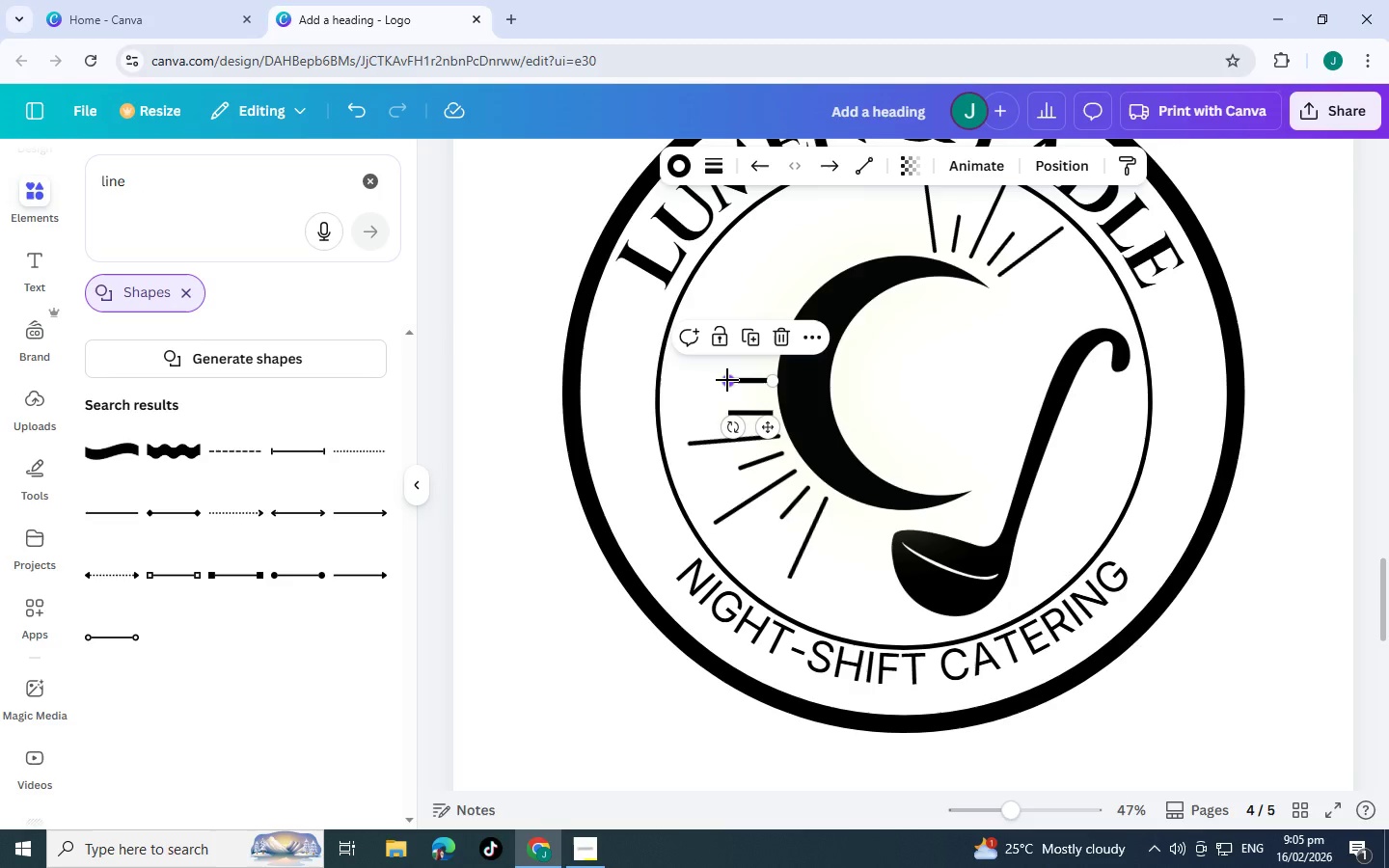 
left_click_drag(start_coordinate=[727, 380], to_coordinate=[694, 380])
 